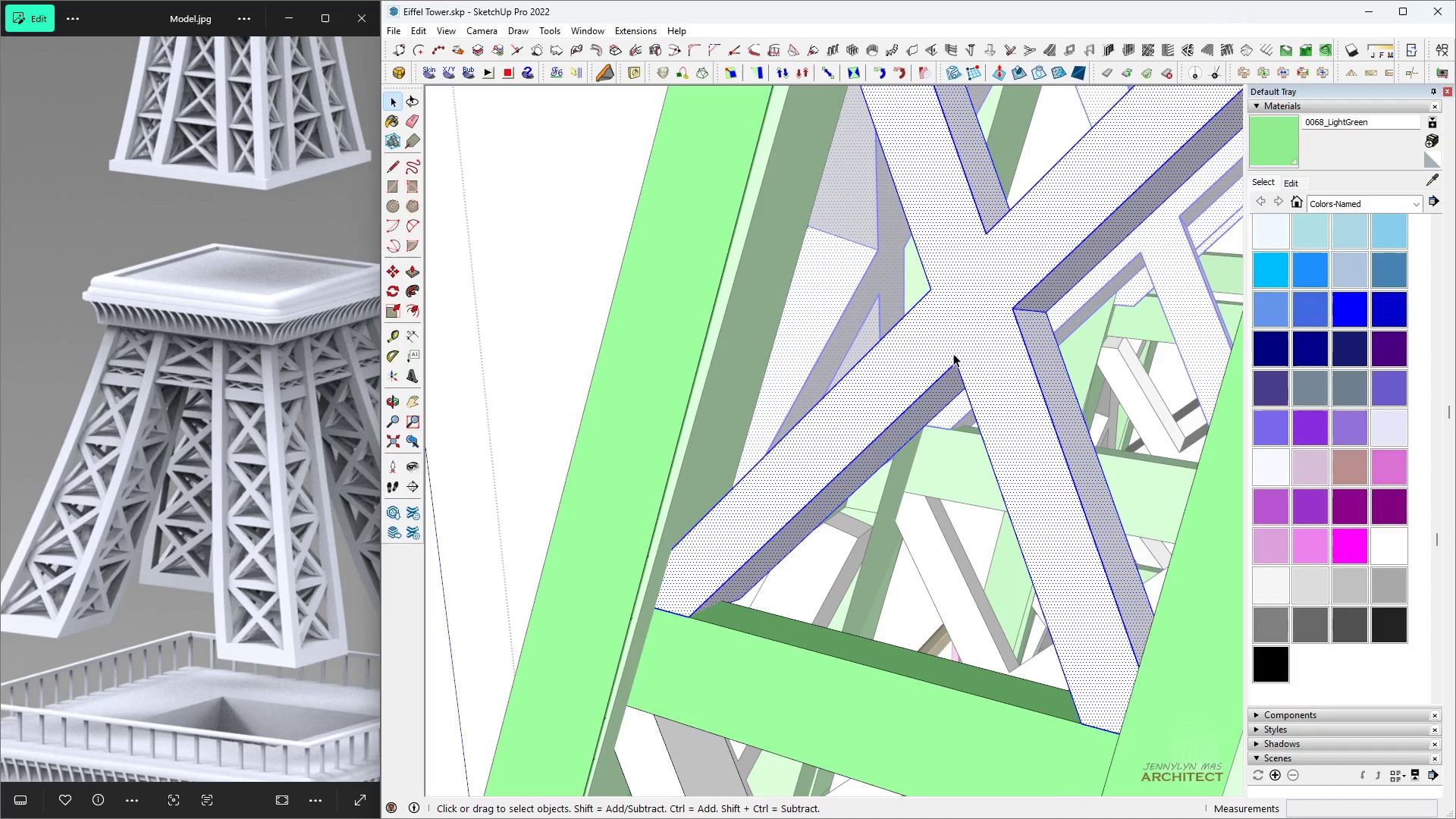 
key(H)
 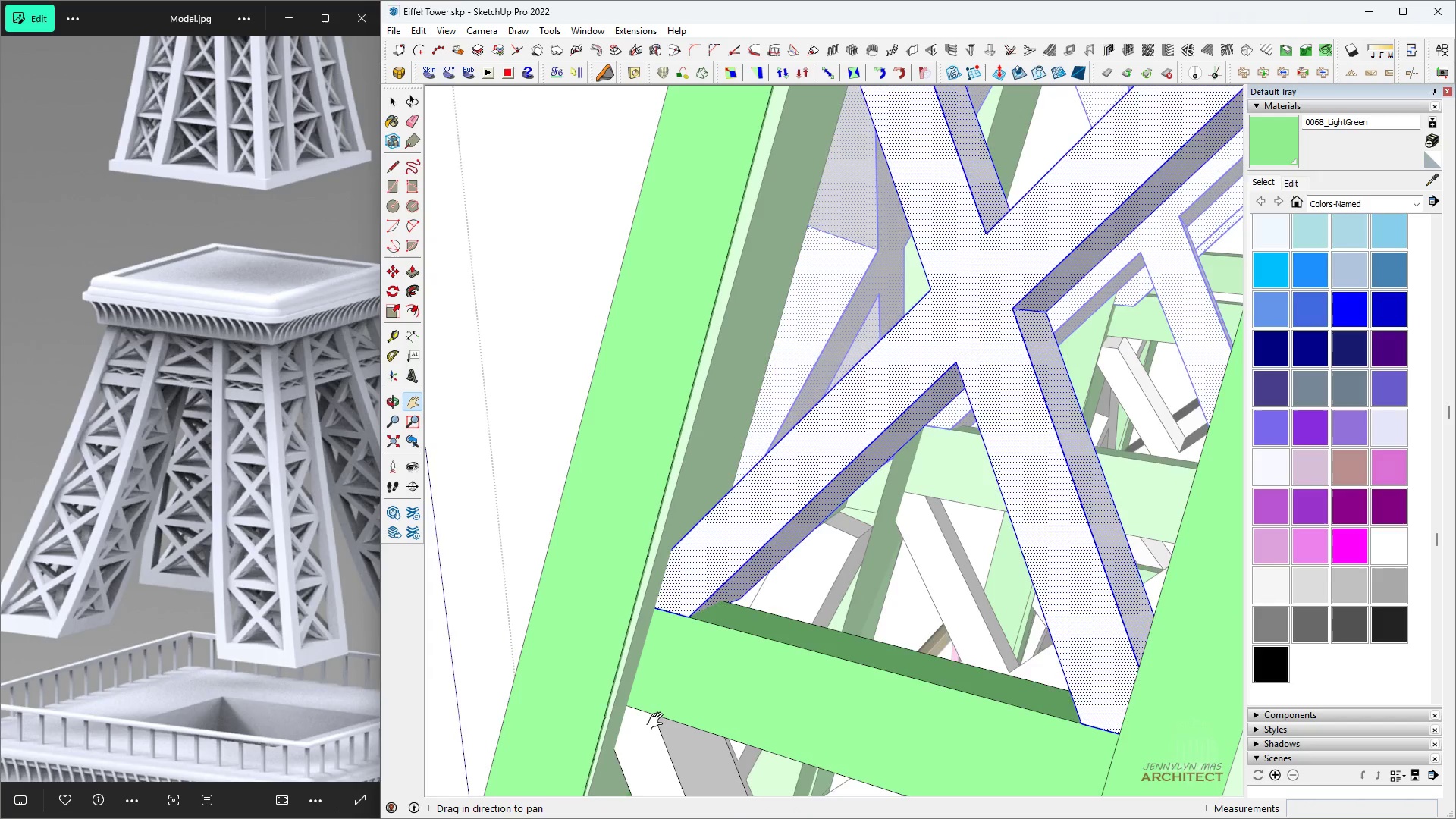 
scroll: coordinate [713, 645], scroll_direction: up, amount: 10.0
 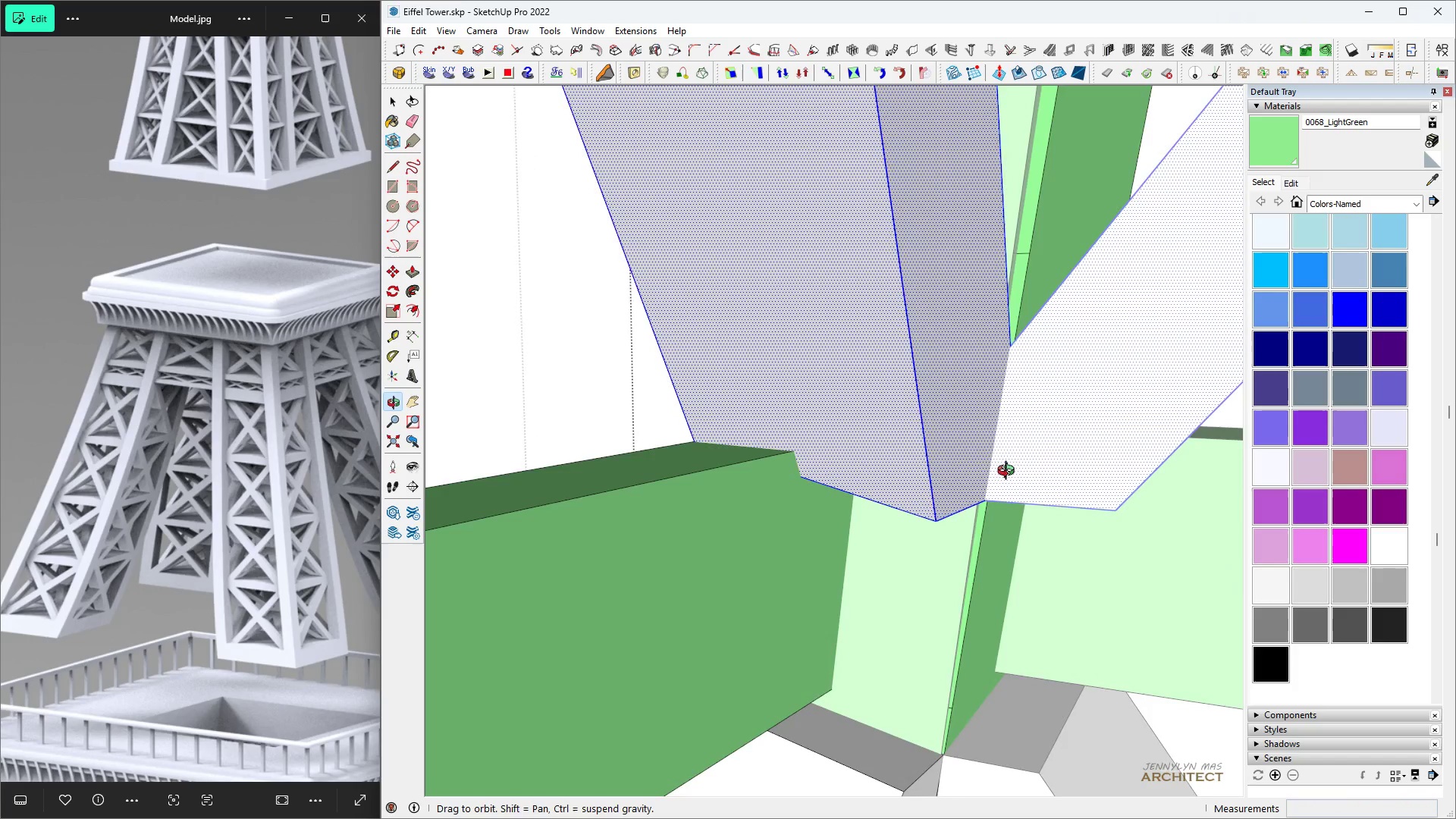 
key(Space)
 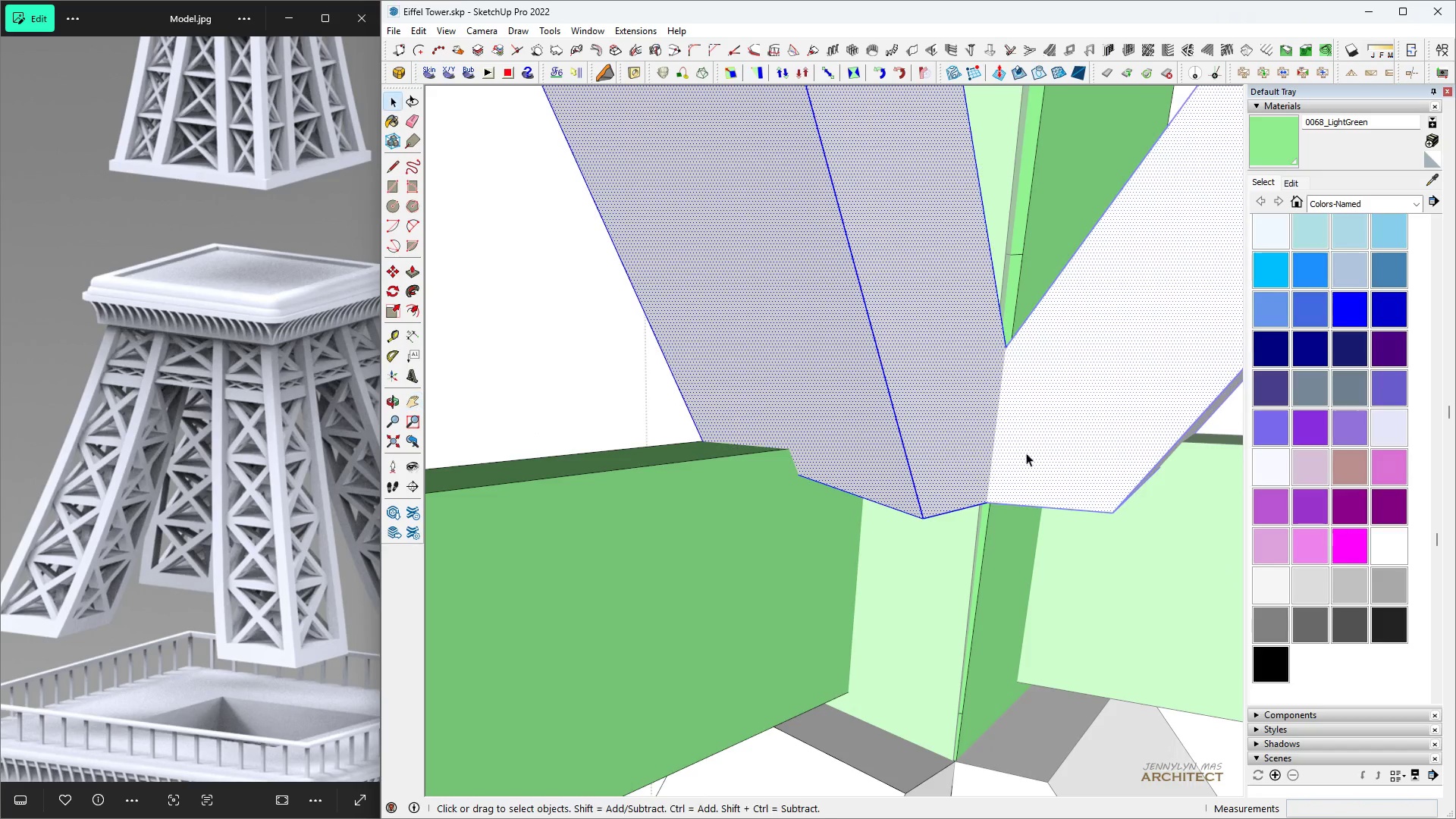 
key(P)
 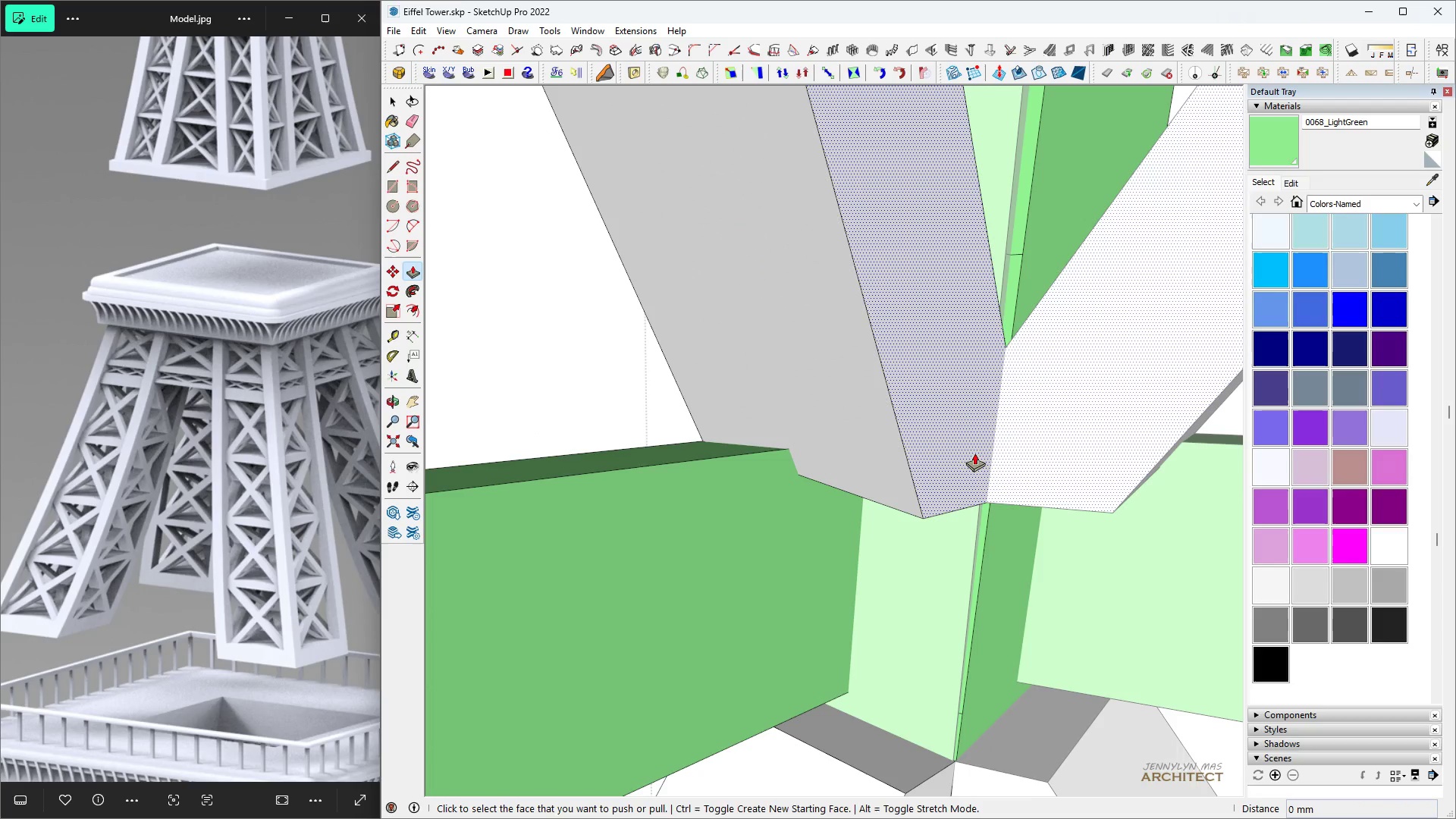 
left_click([968, 455])
 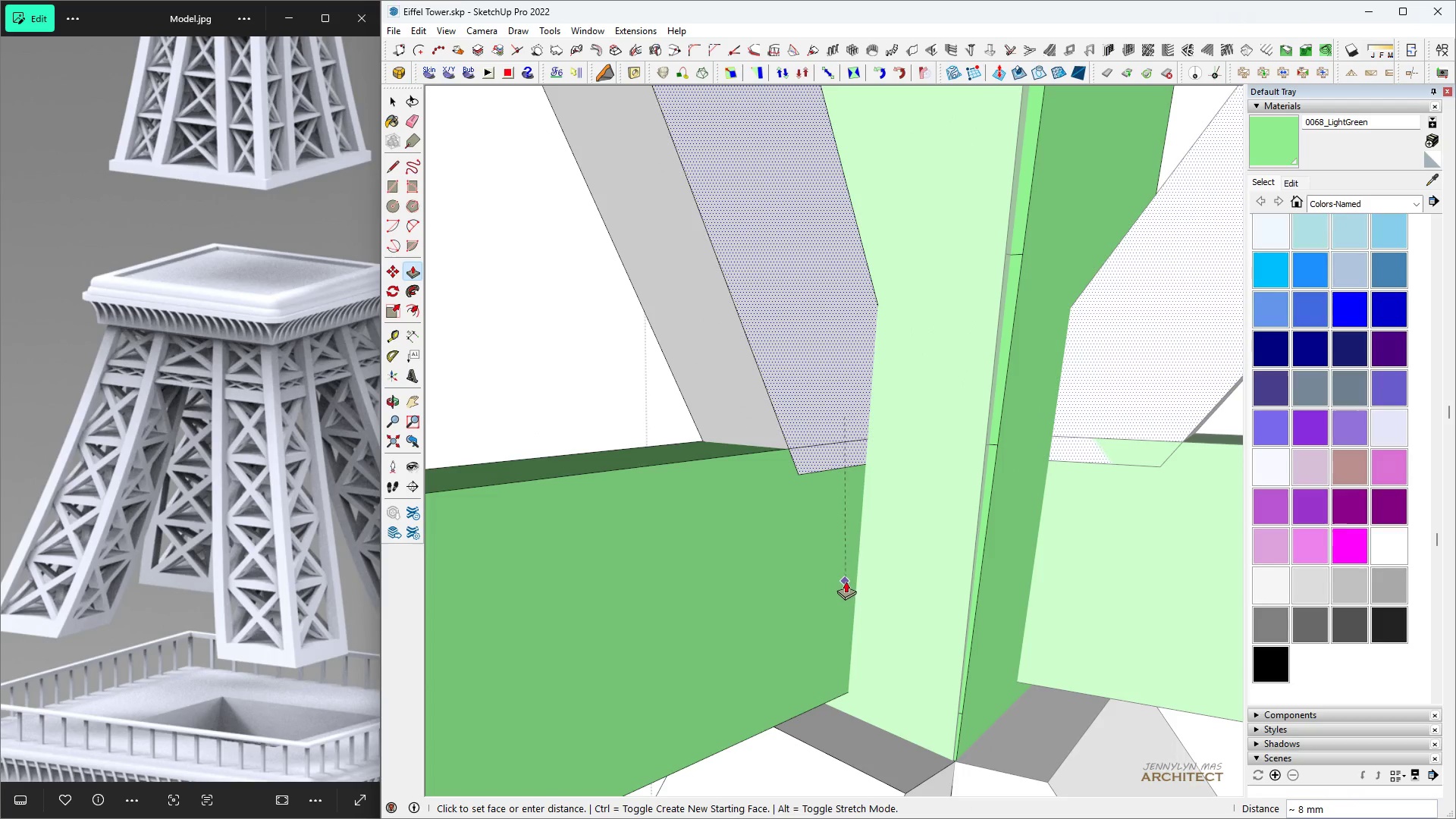 
left_click([844, 582])
 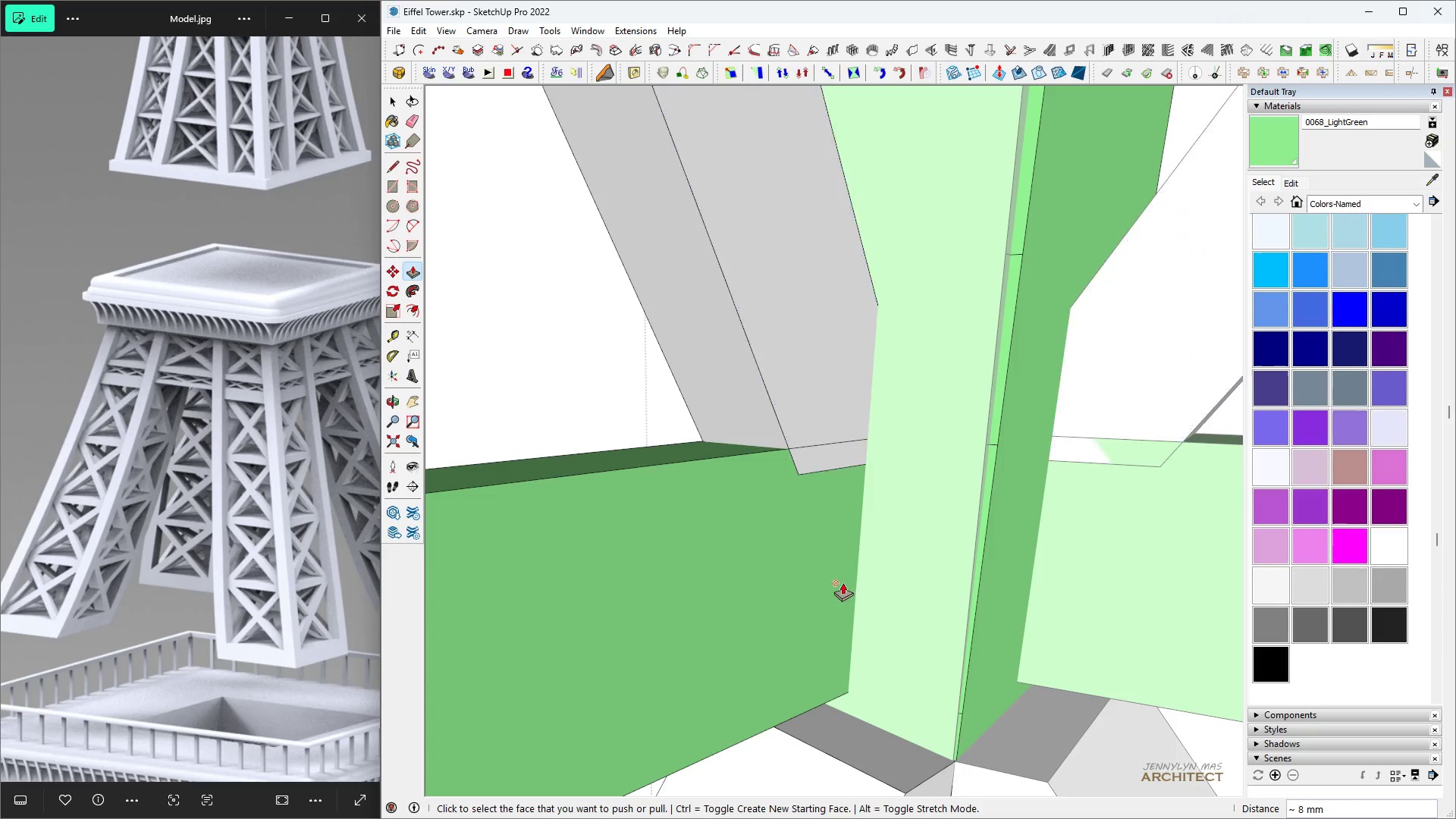 
key(Space)
 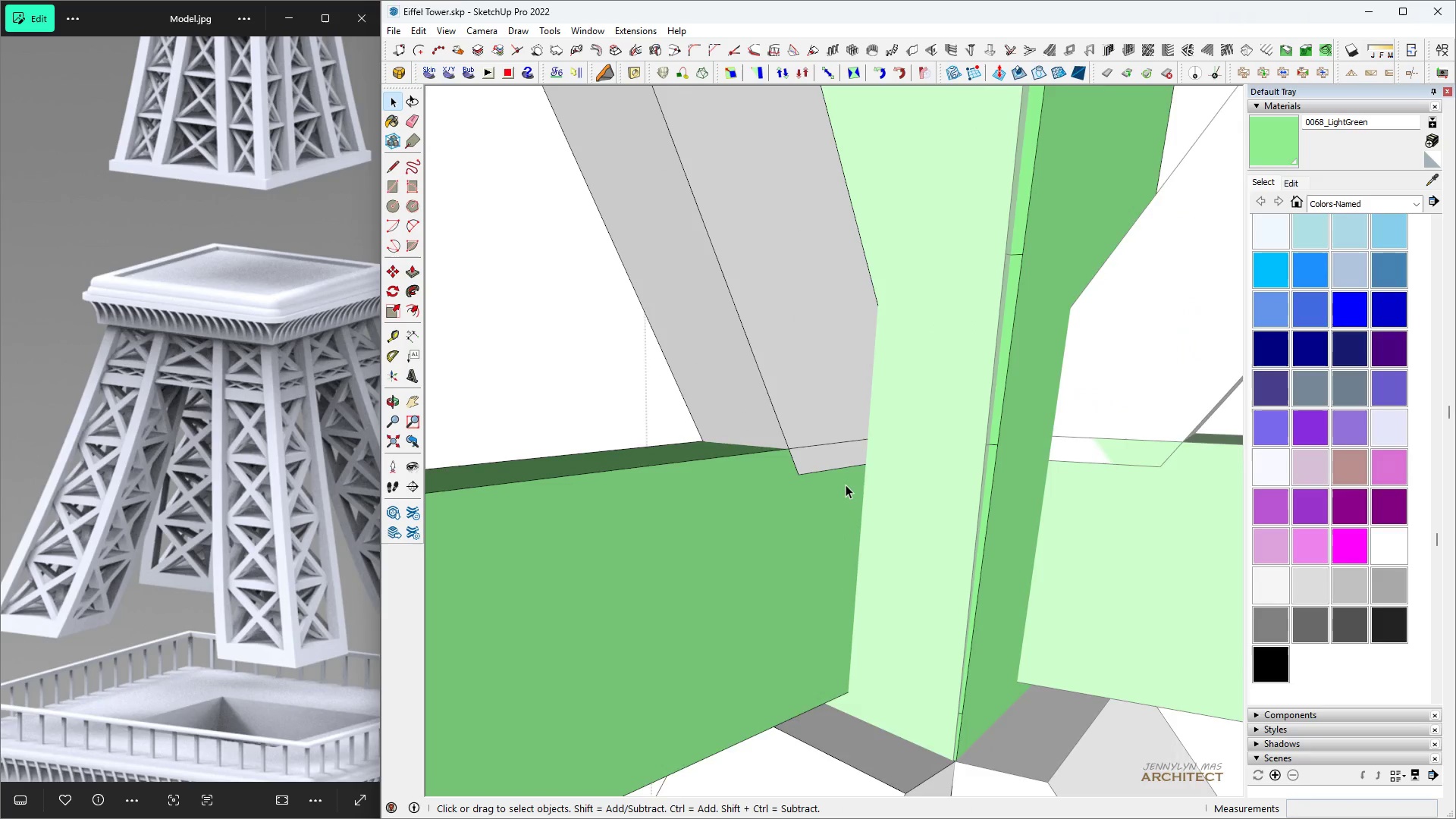 
scroll: coordinate [879, 464], scroll_direction: up, amount: 8.0
 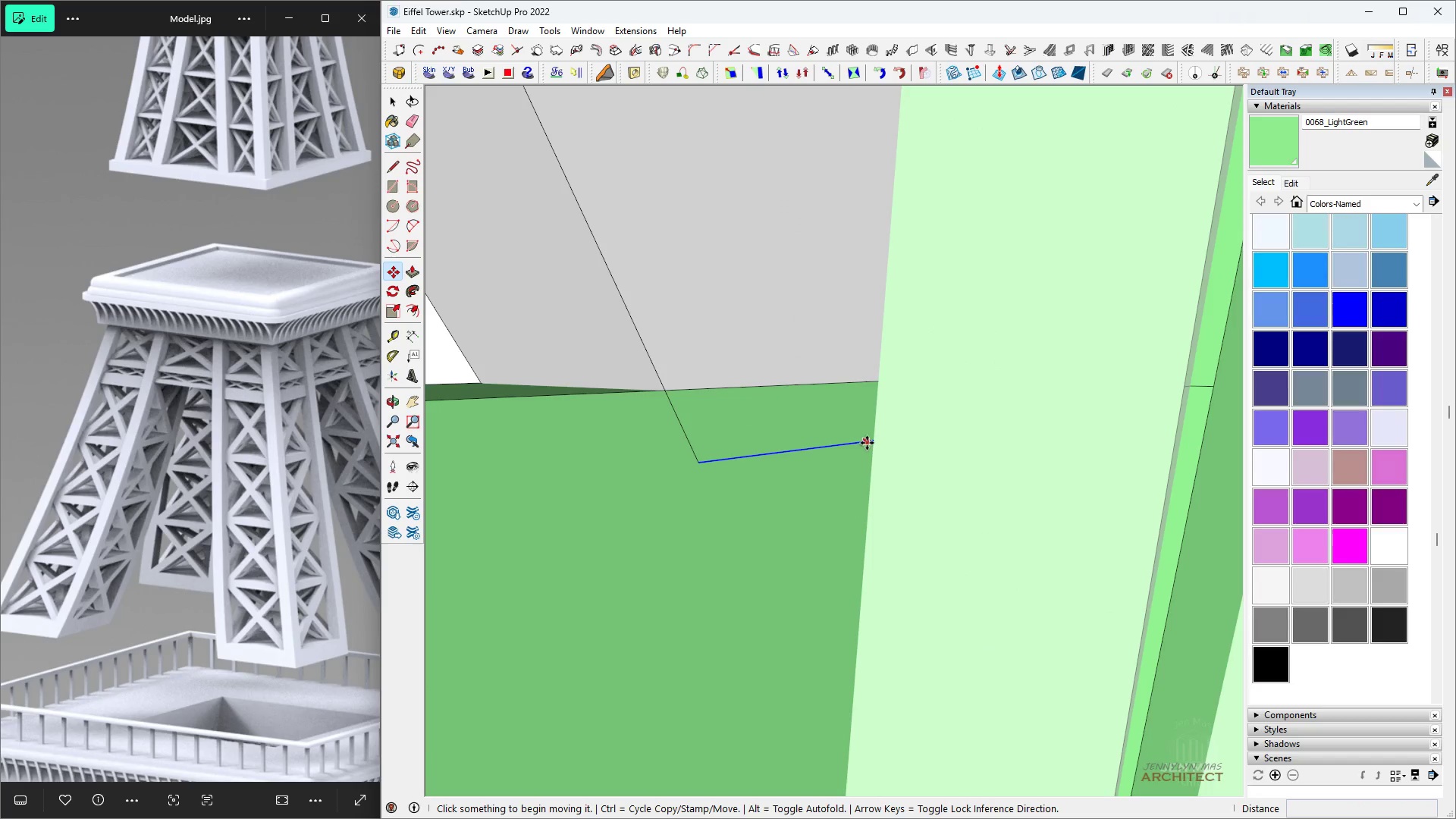 
key(Space)
 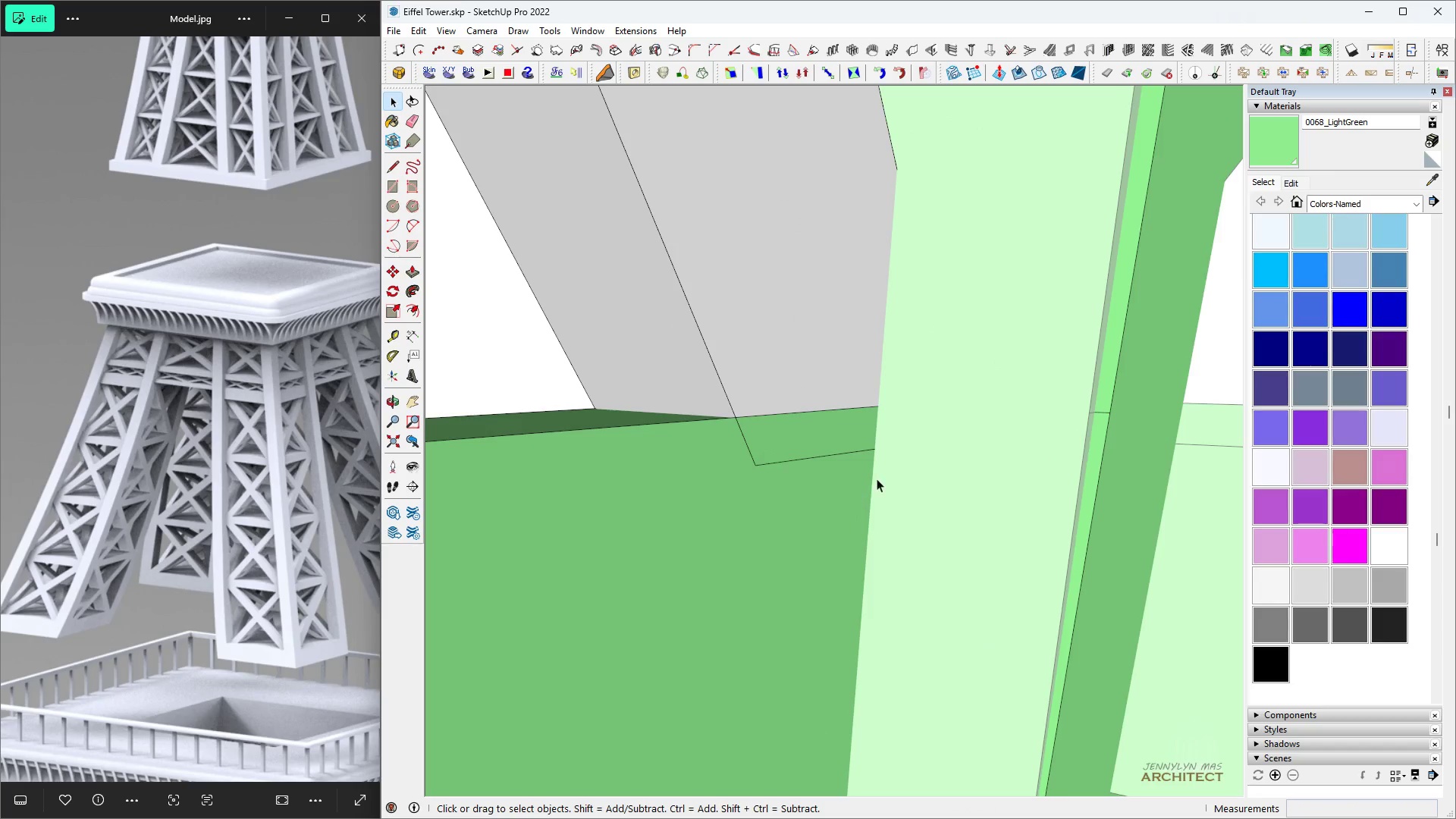 
key(M)
 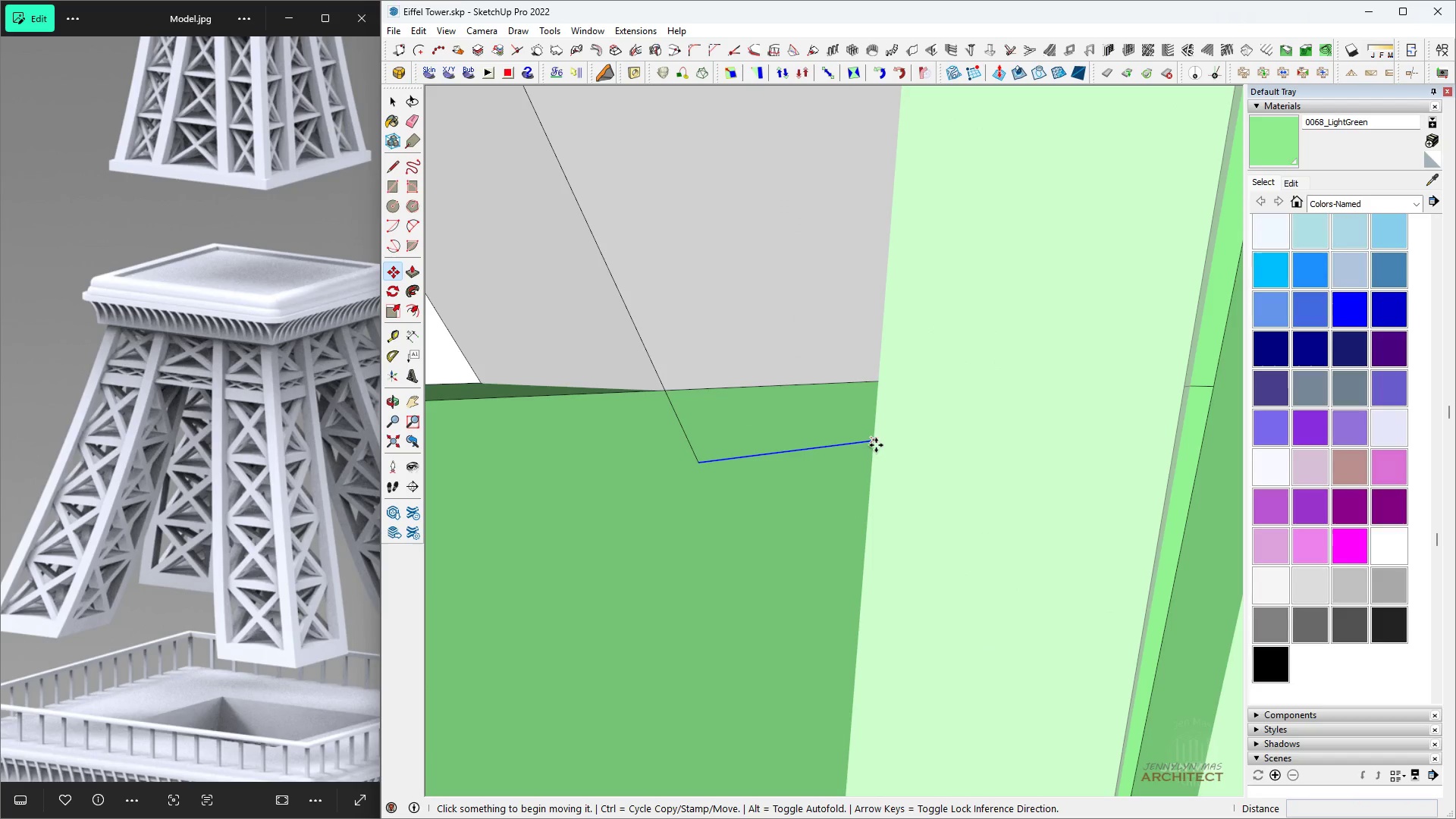 
key(Space)
 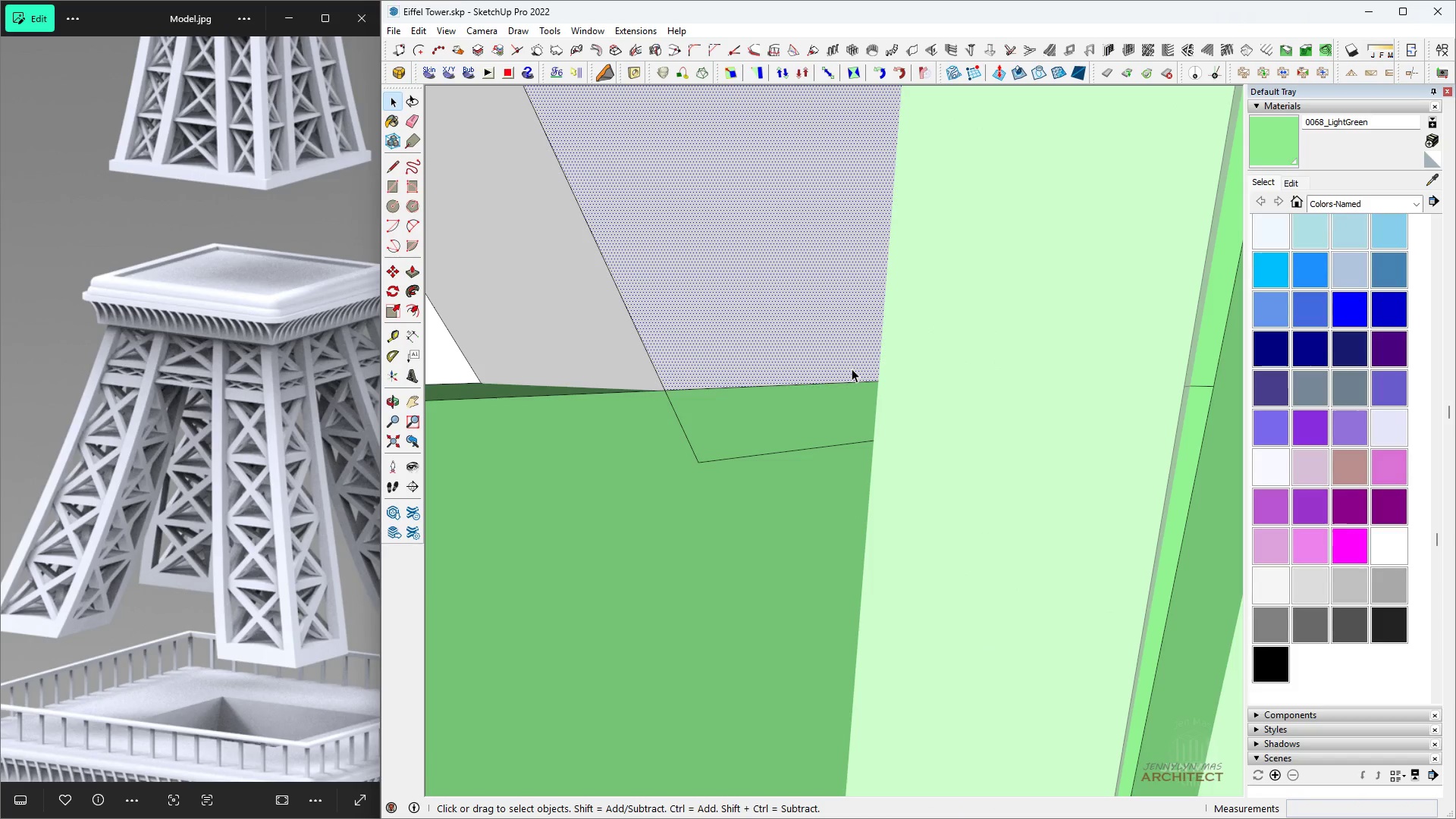 
double_click([852, 369])
 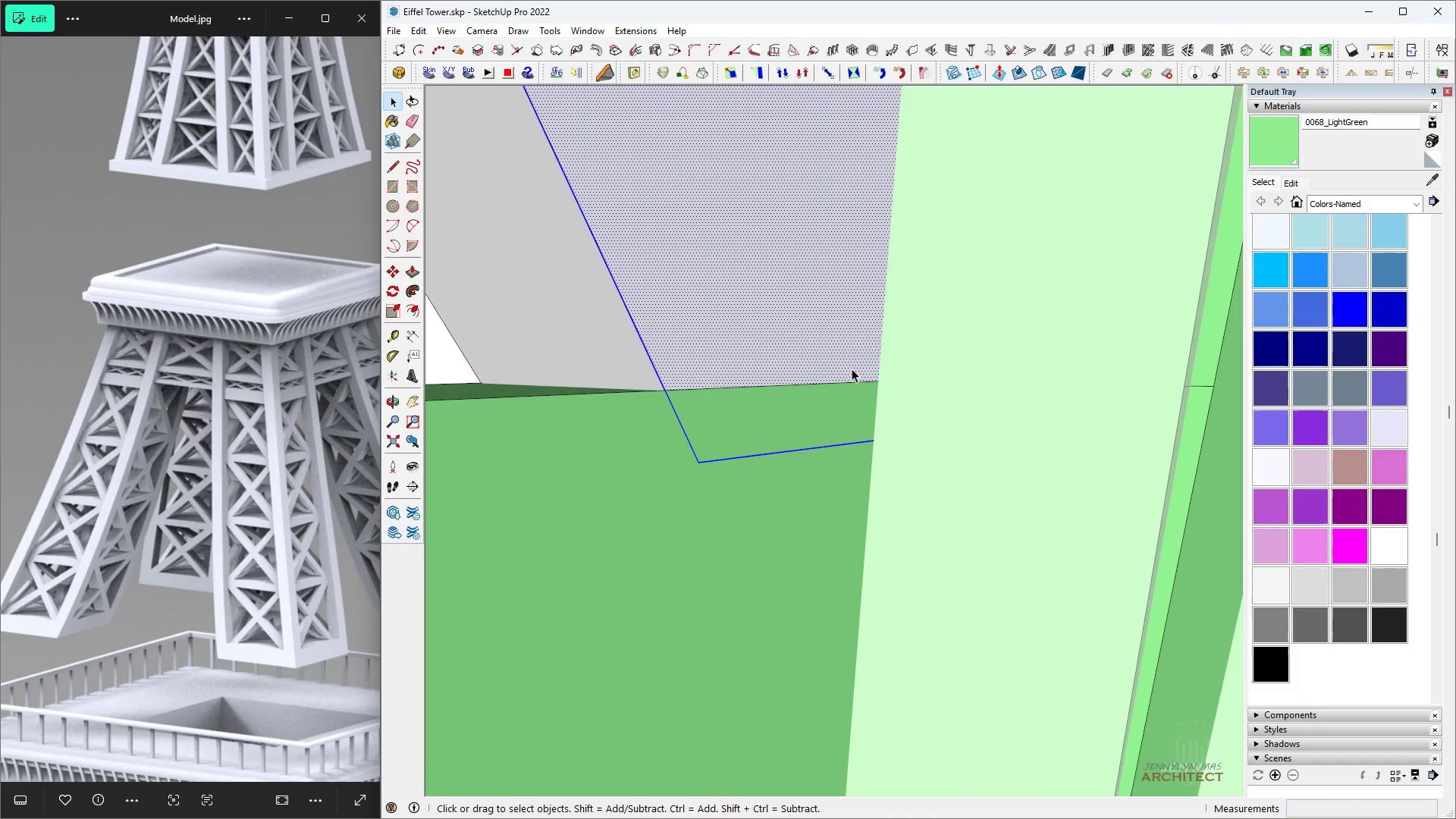 
triple_click([852, 369])
 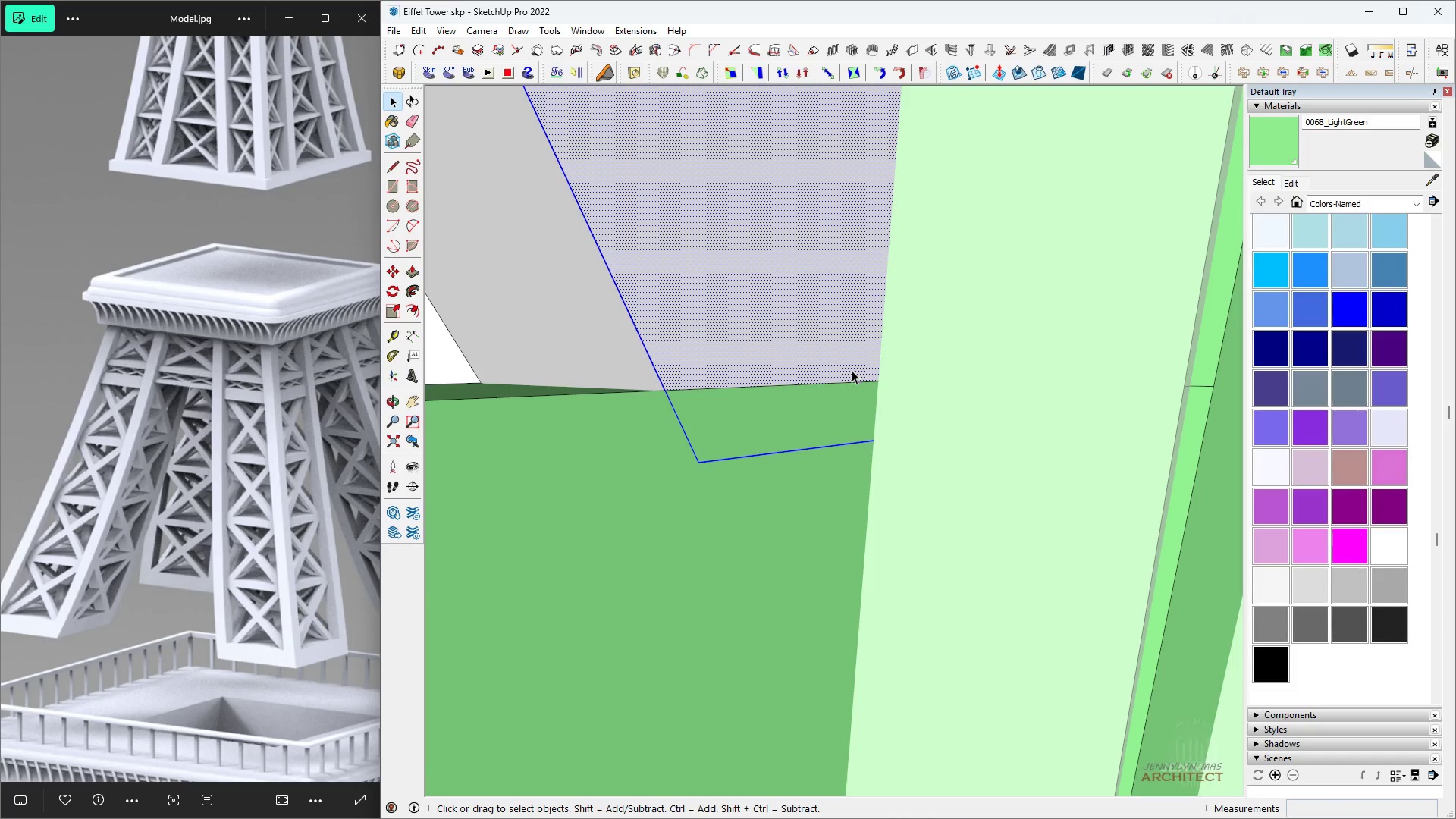 
key(Space)
 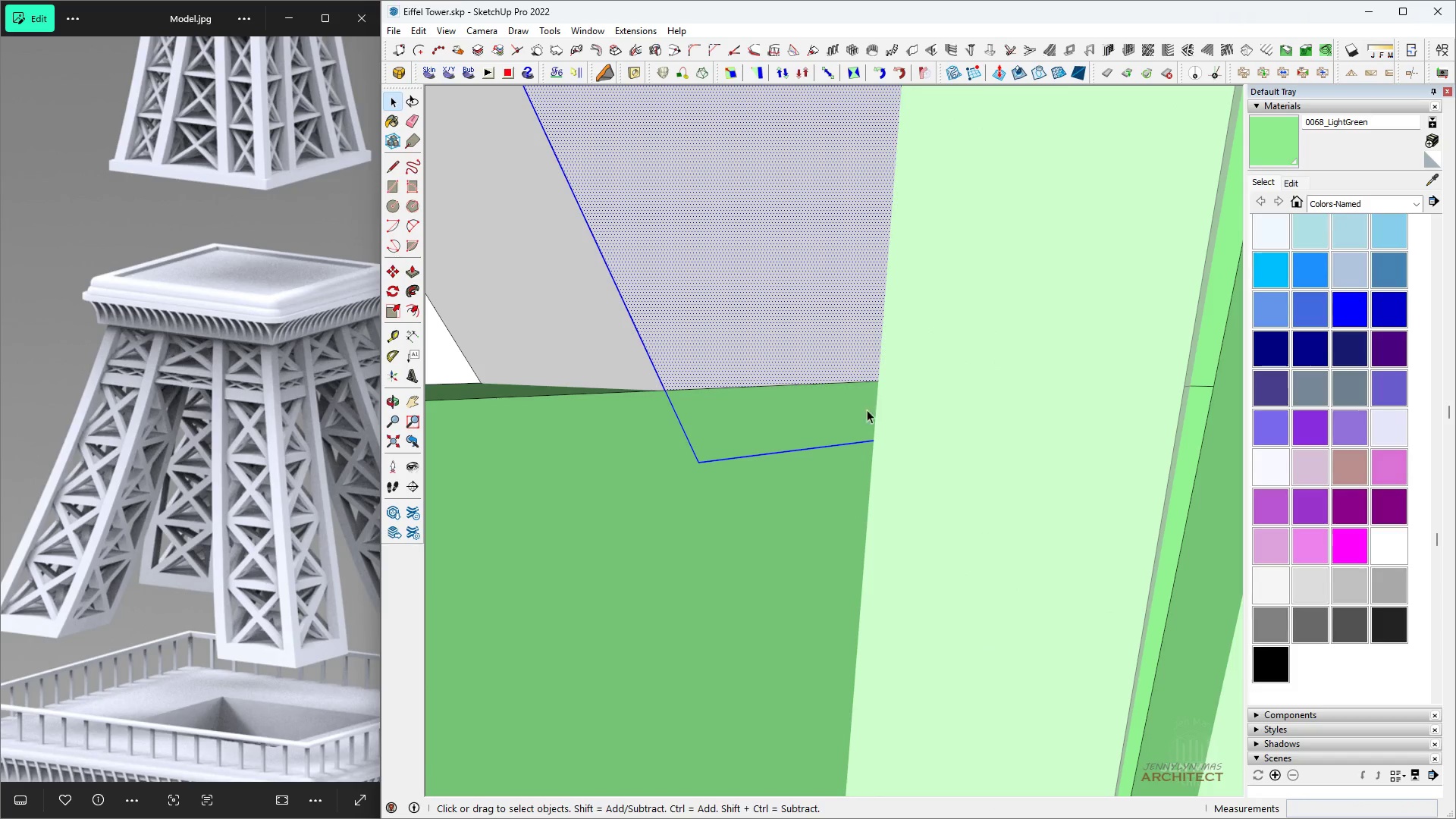 
key(M)
 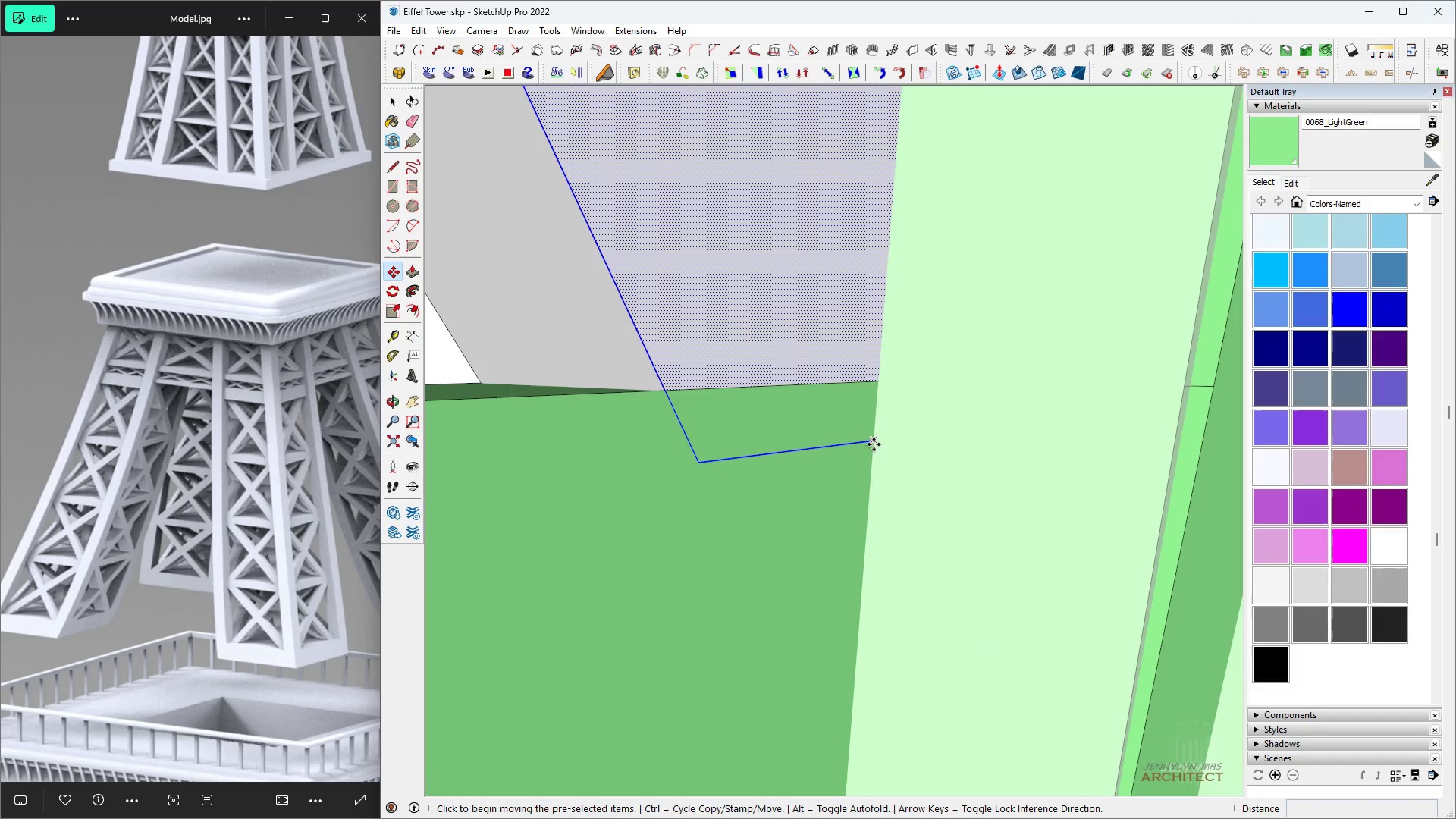 
left_click([874, 444])
 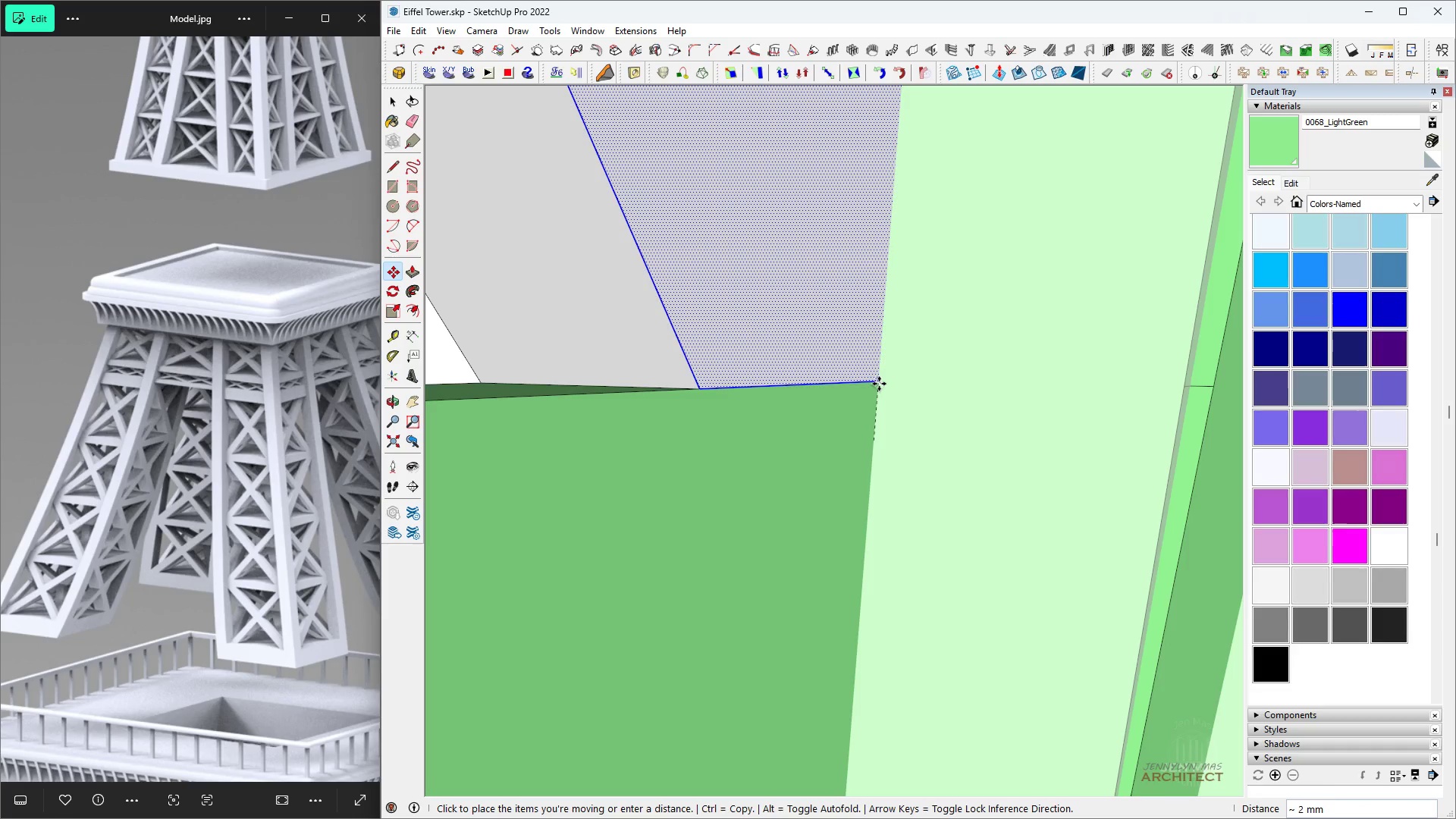 
left_click([879, 384])
 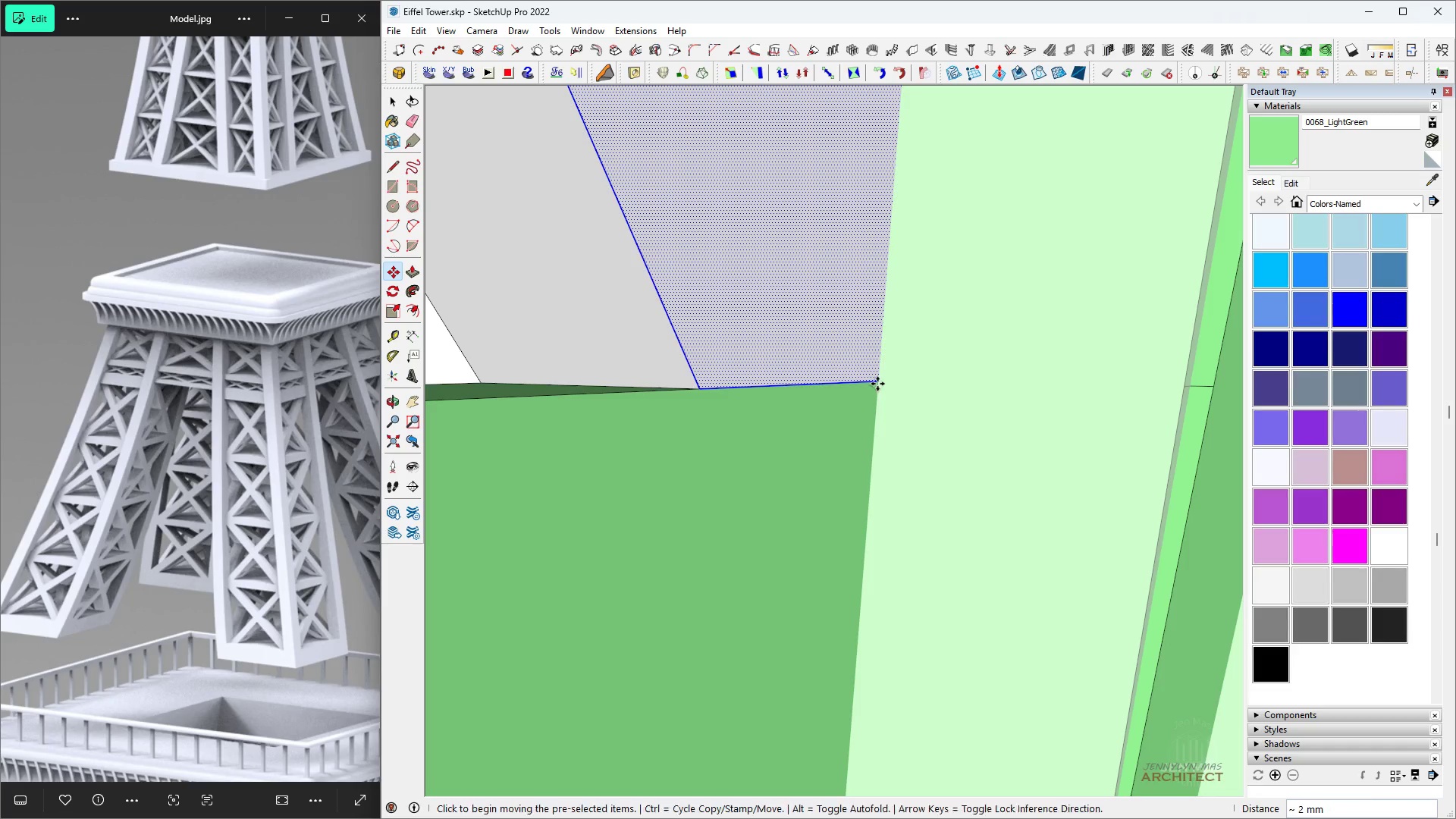 
key(Space)
 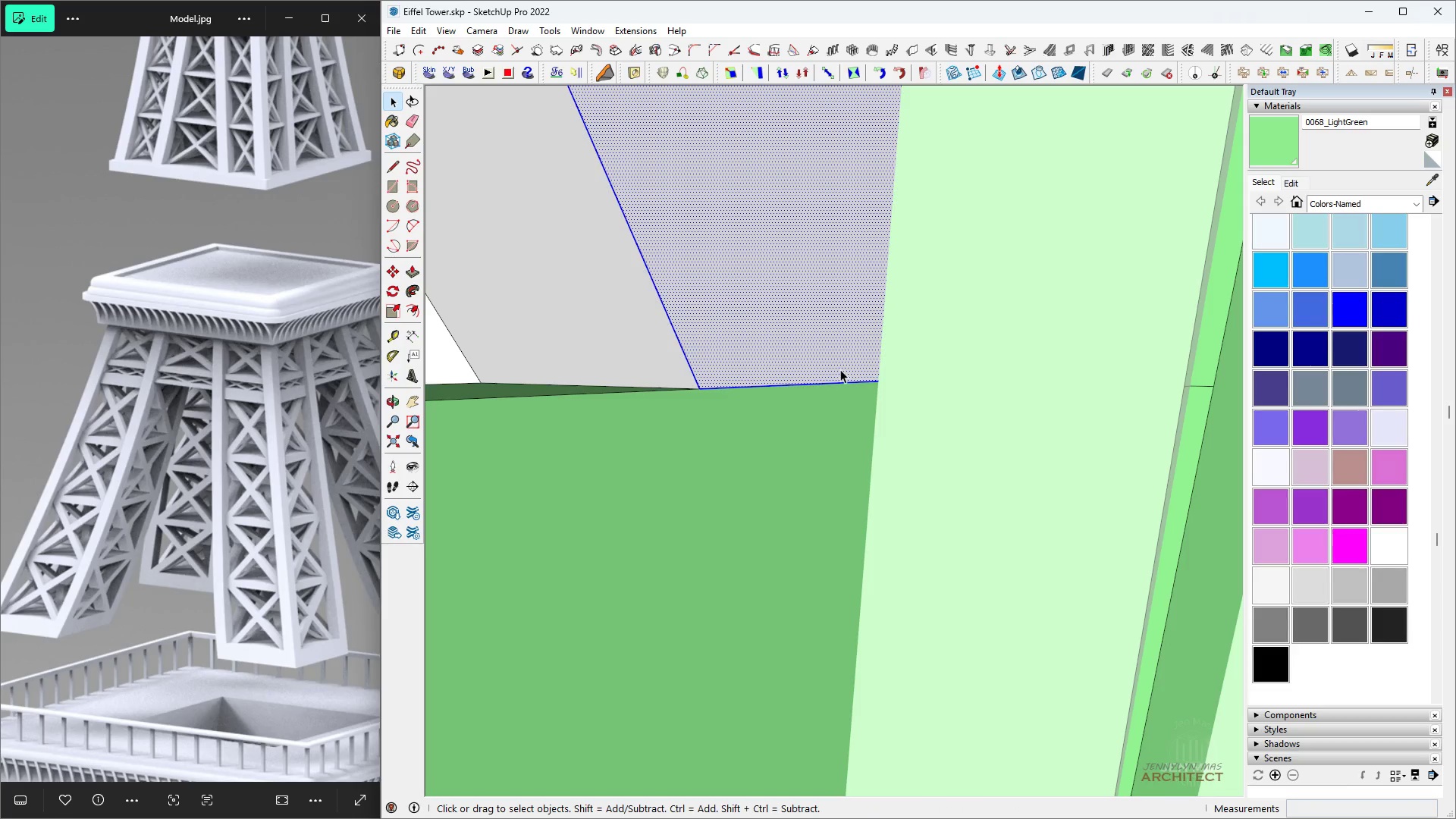 
triple_click([840, 369])
 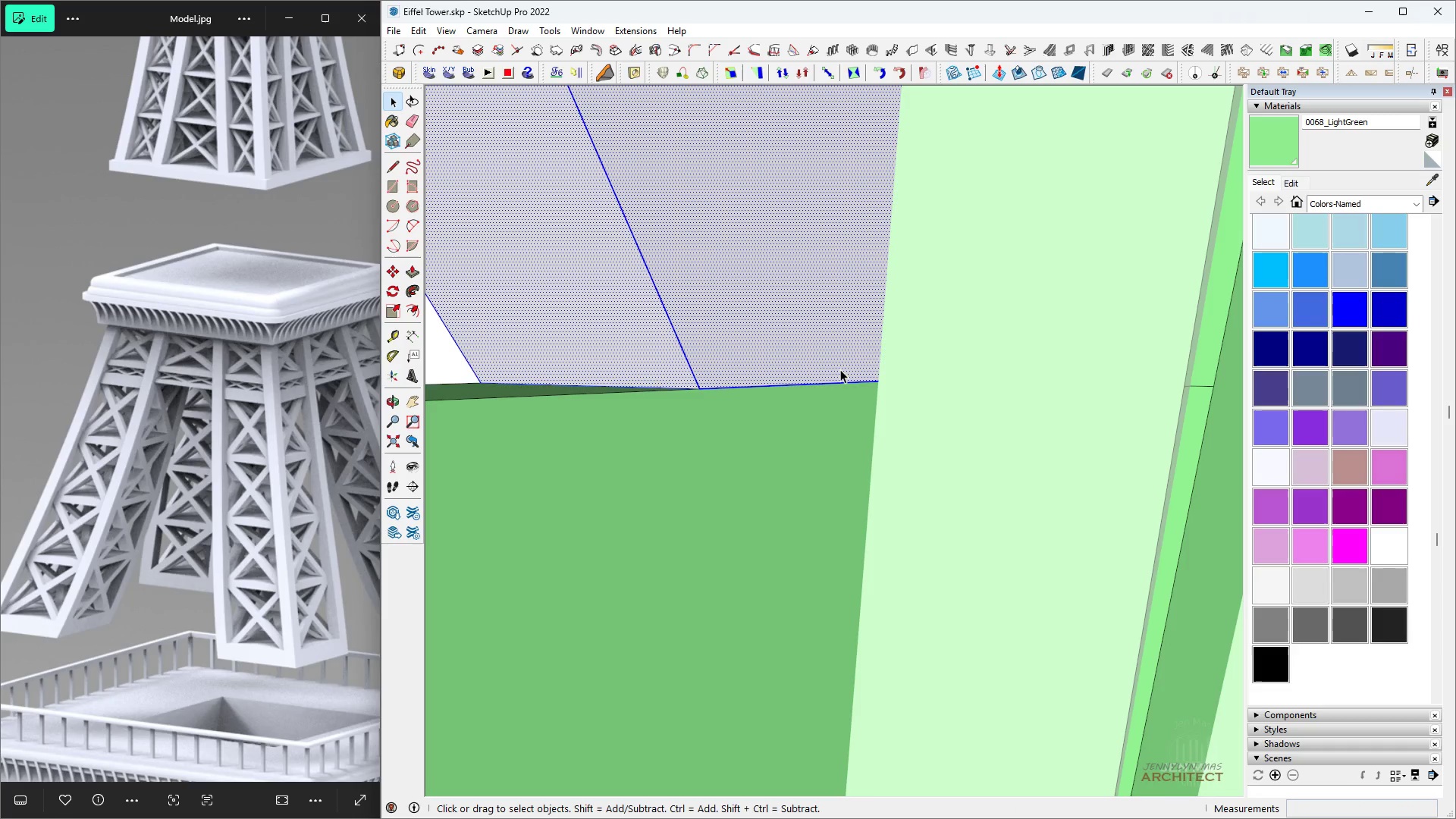 
triple_click([840, 369])
 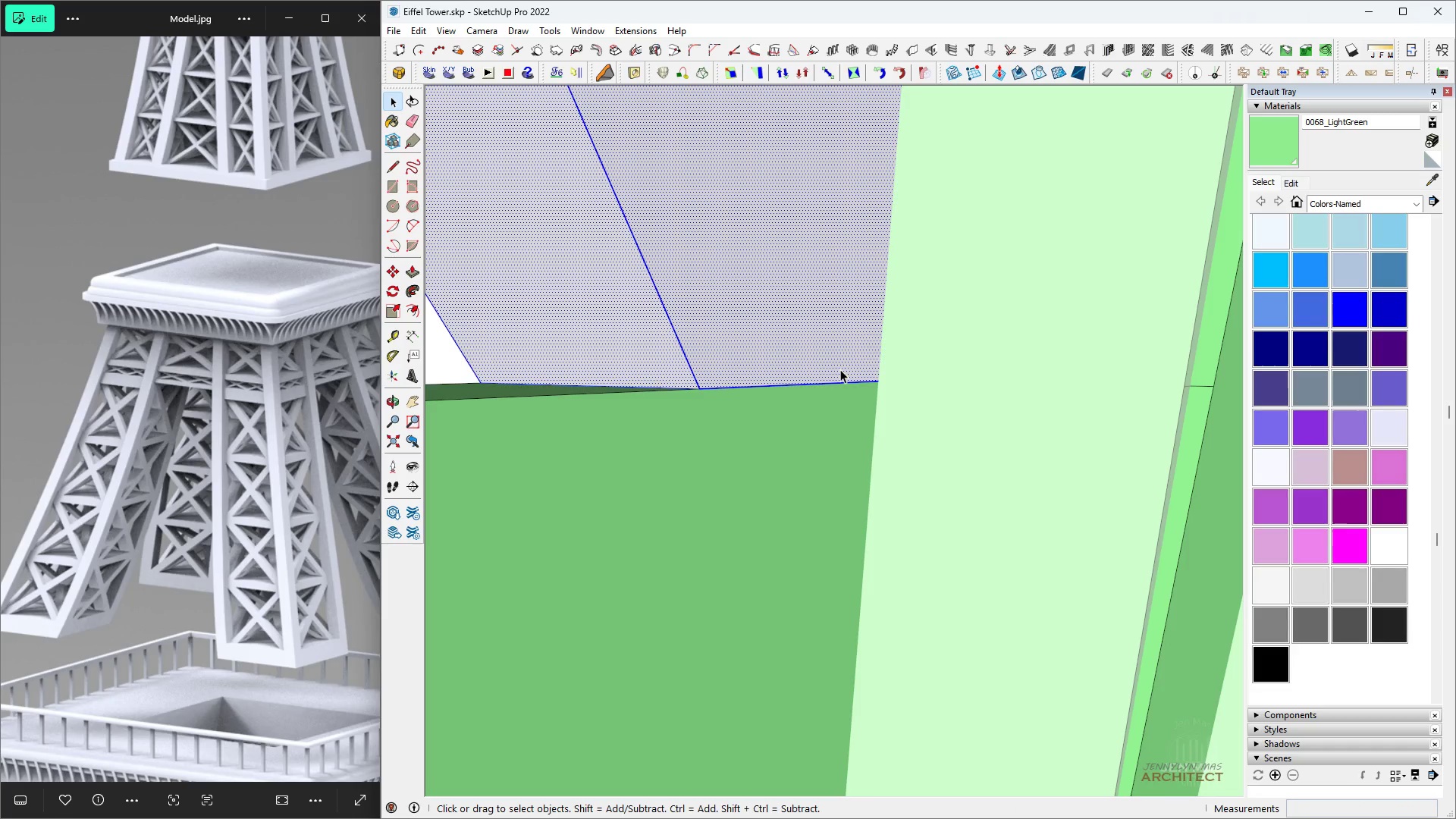 
key(B)
 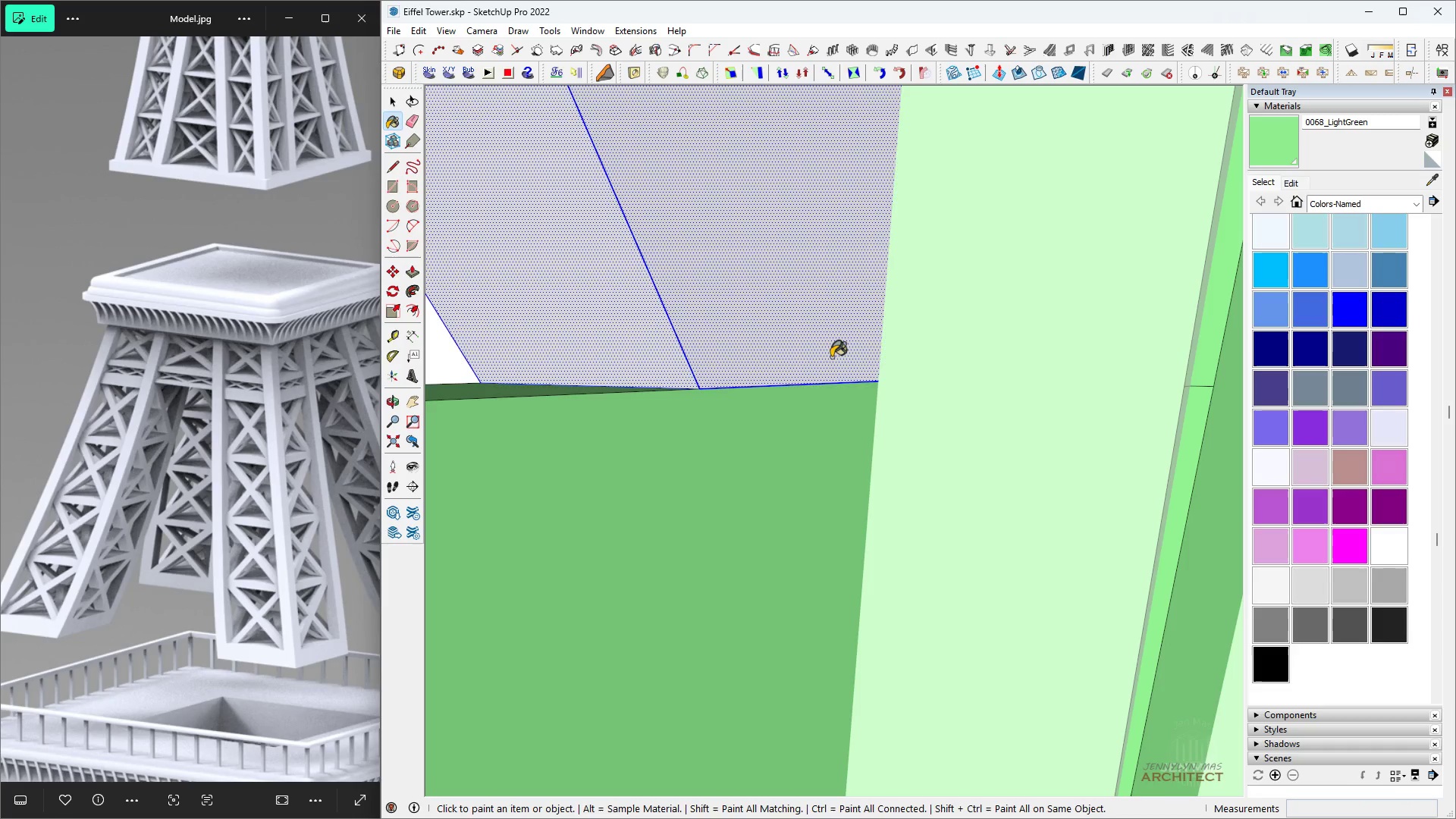 
triple_click([831, 357])
 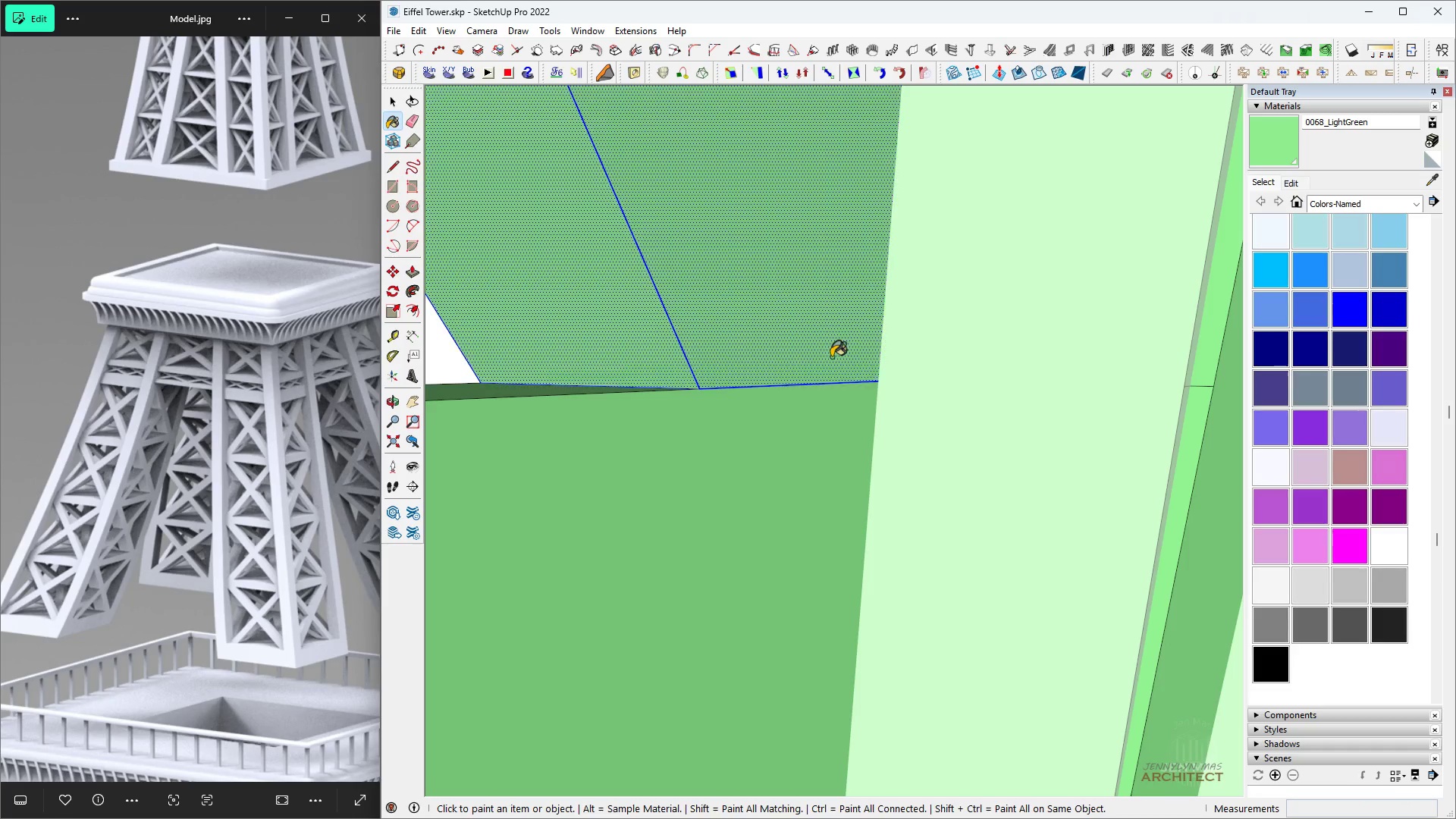 
triple_click([831, 357])
 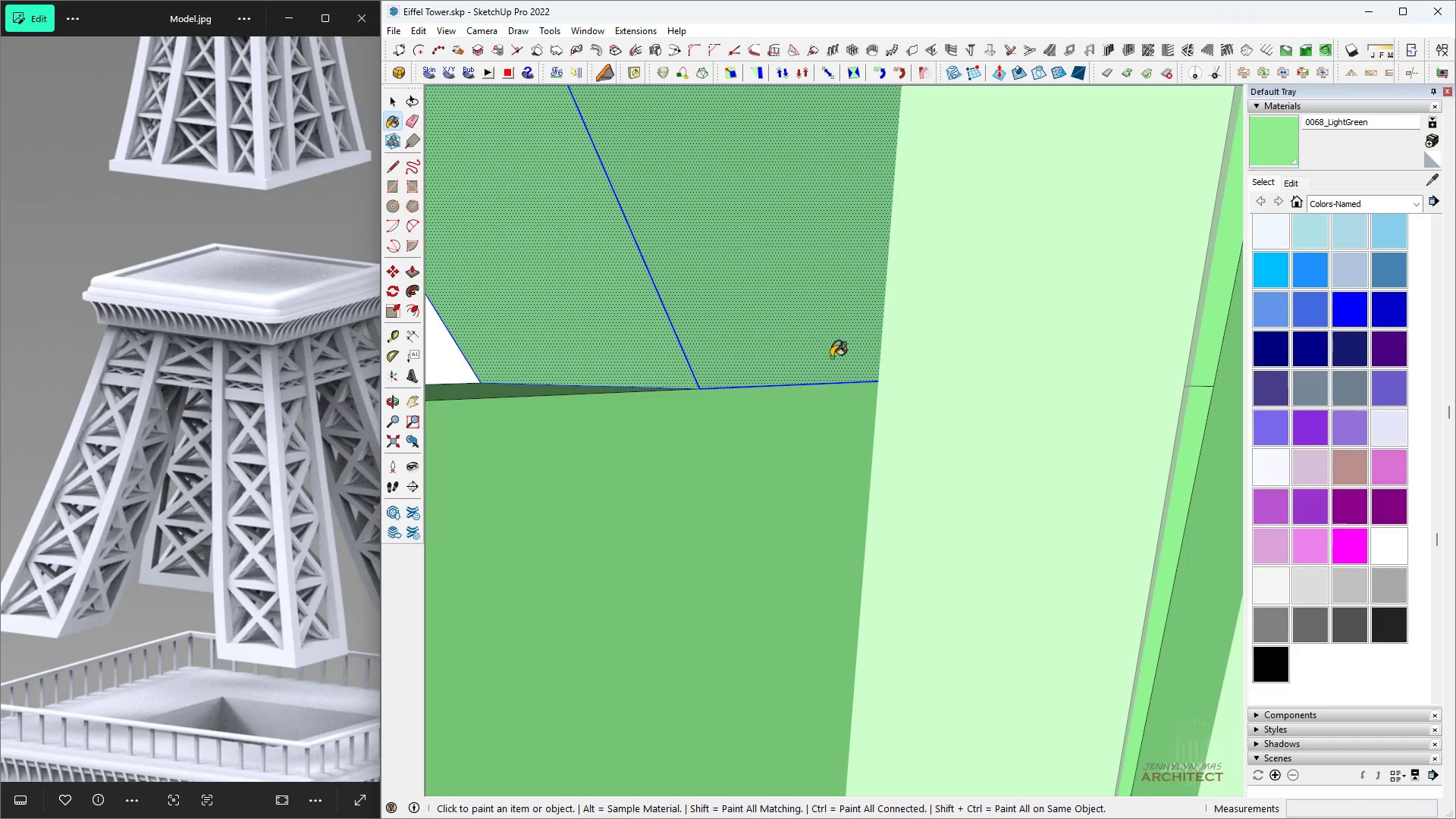 
type(hhhhhh )
 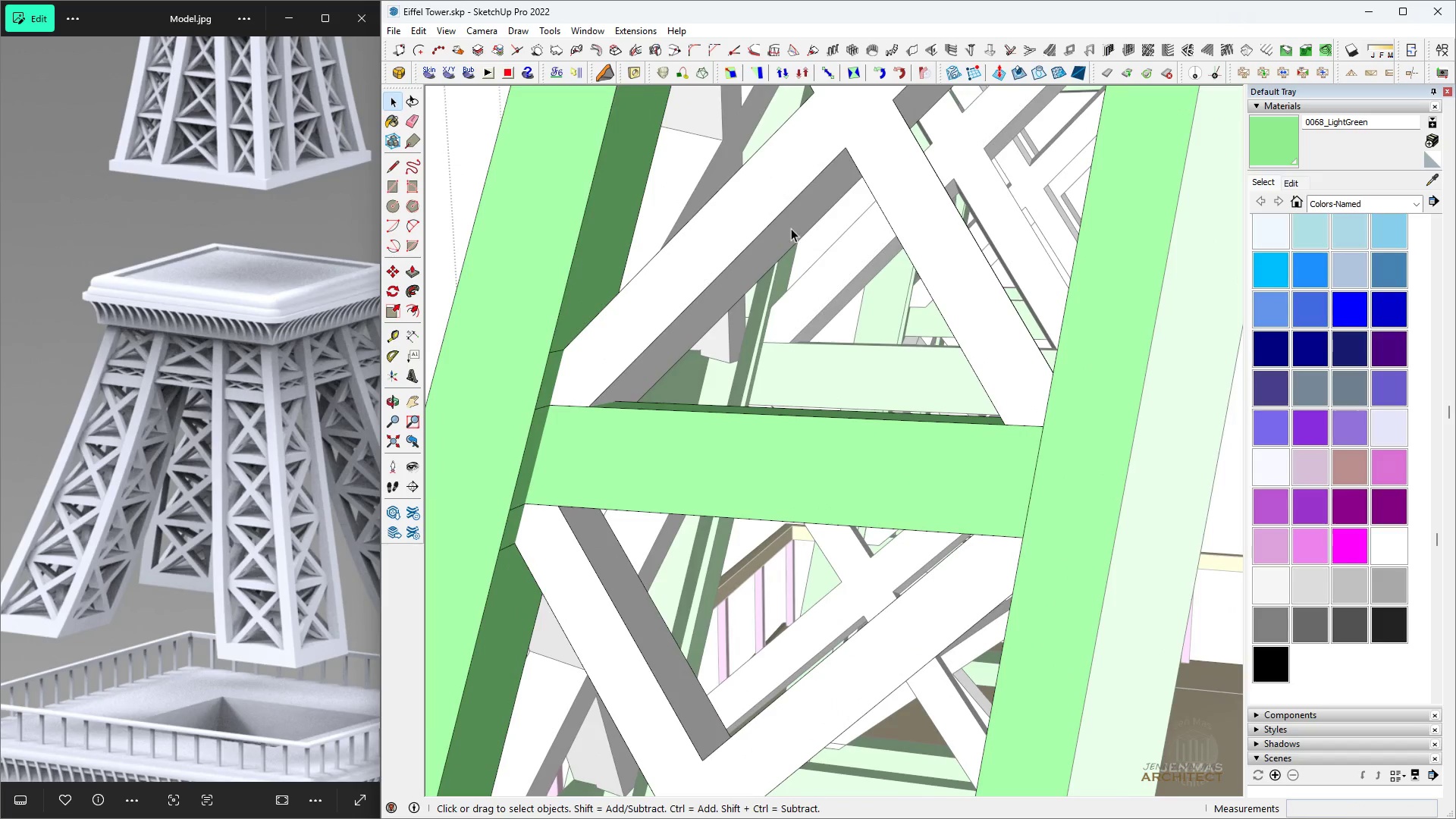 
scroll: coordinate [799, 249], scroll_direction: down, amount: 19.0
 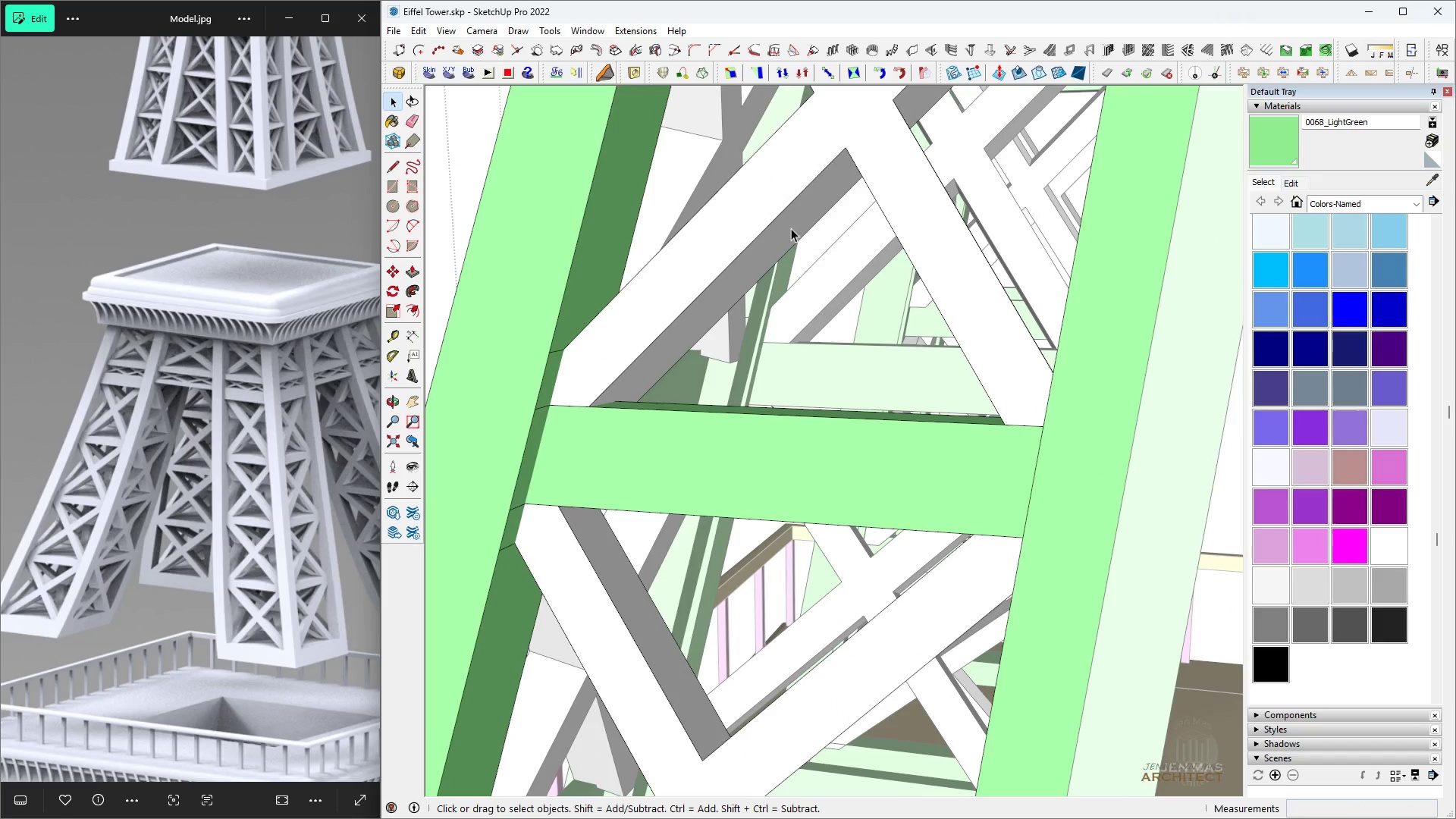 
double_click([790, 228])
 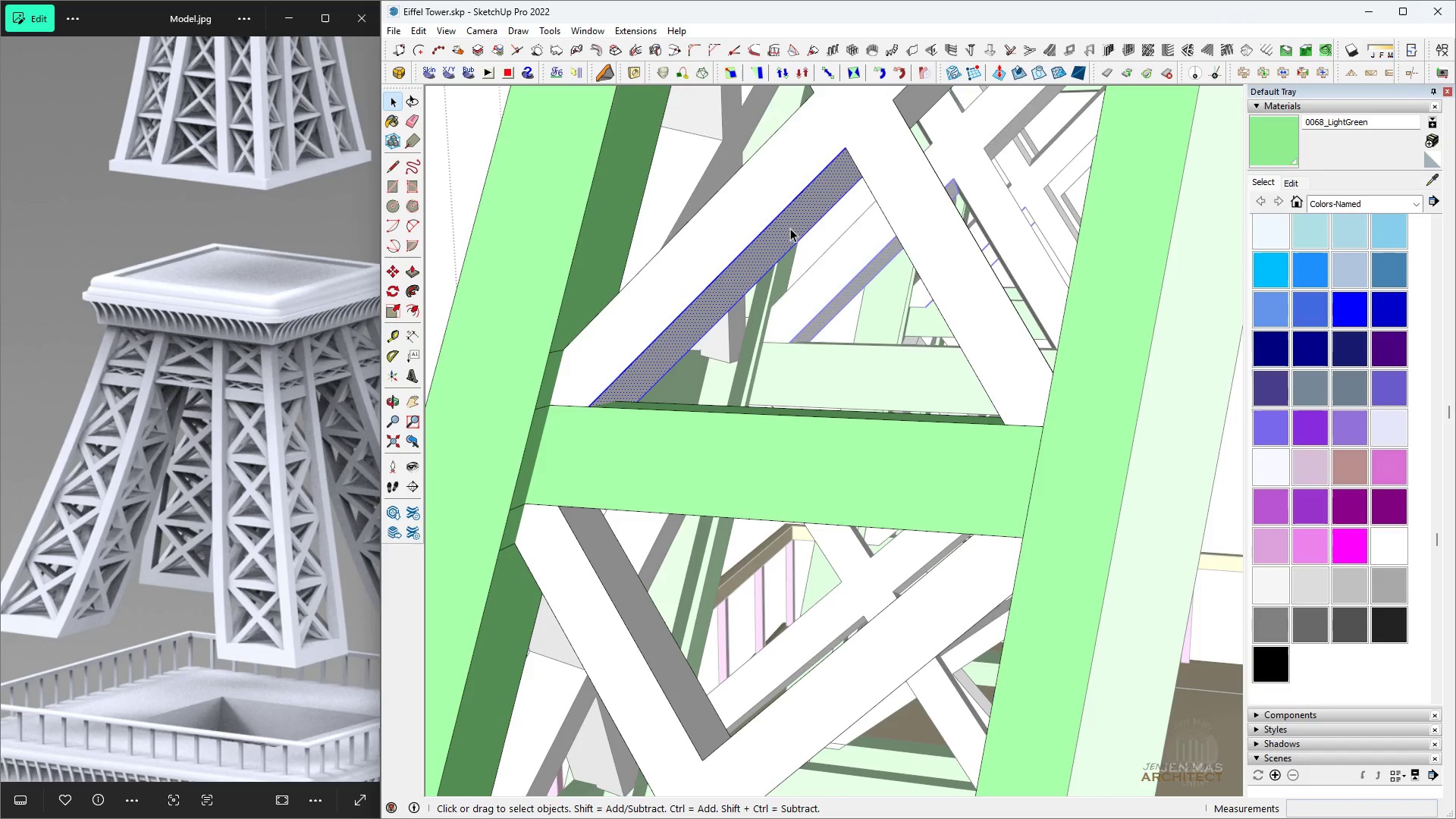 
triple_click([790, 228])
 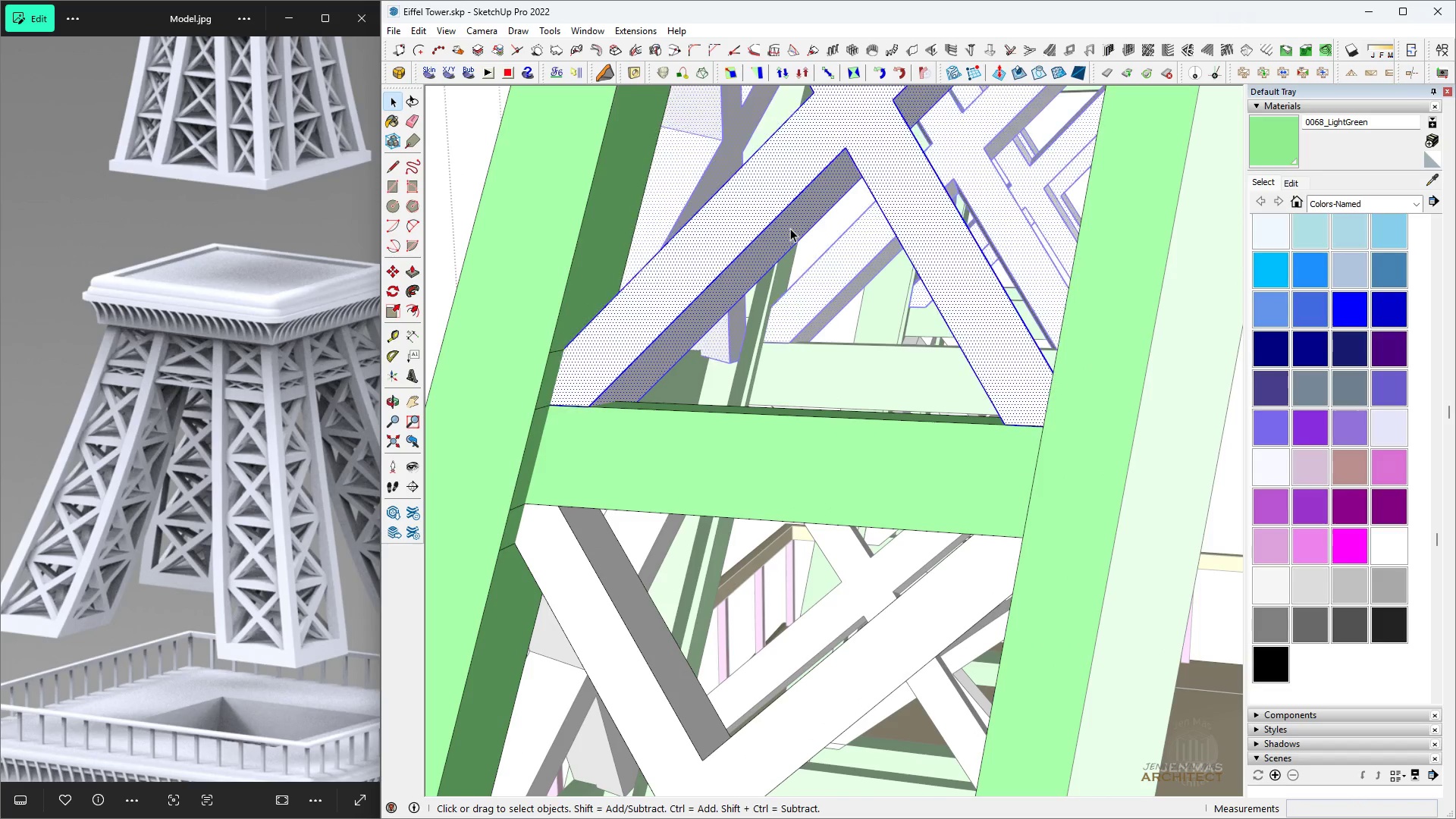 
triple_click([790, 228])
 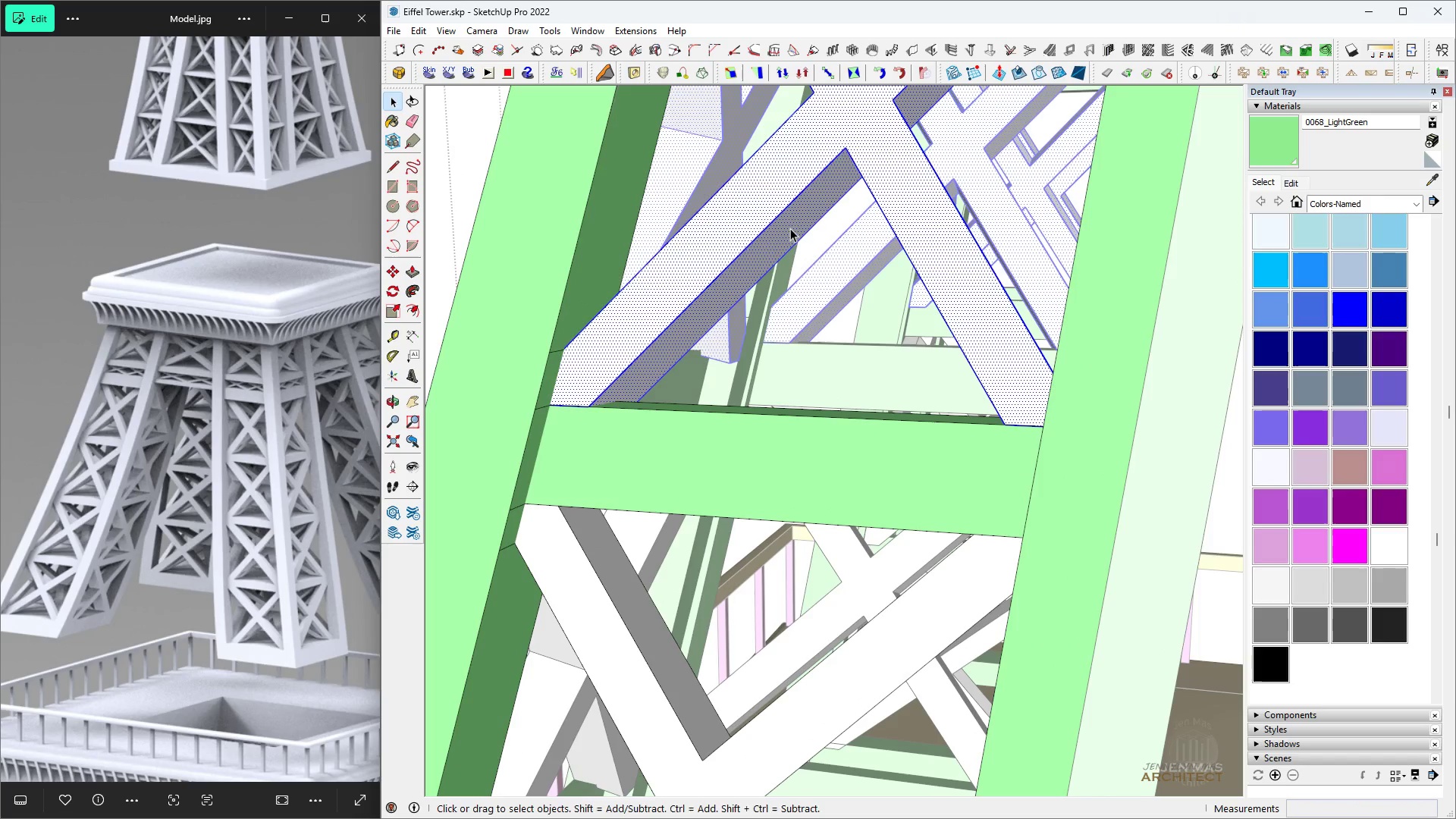 
type(hh  p)
 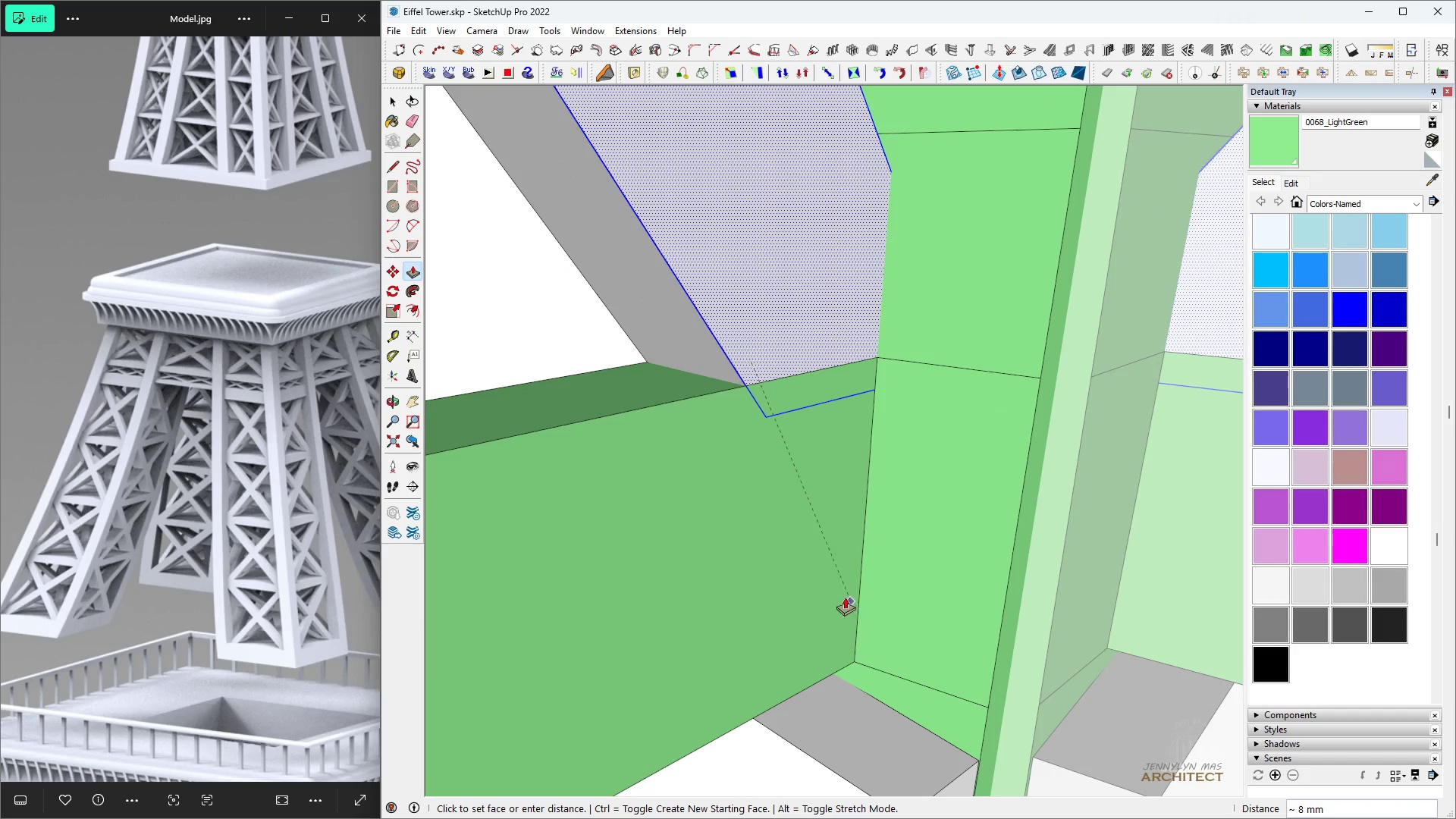 
scroll: coordinate [333, 365], scroll_direction: up, amount: 17.0
 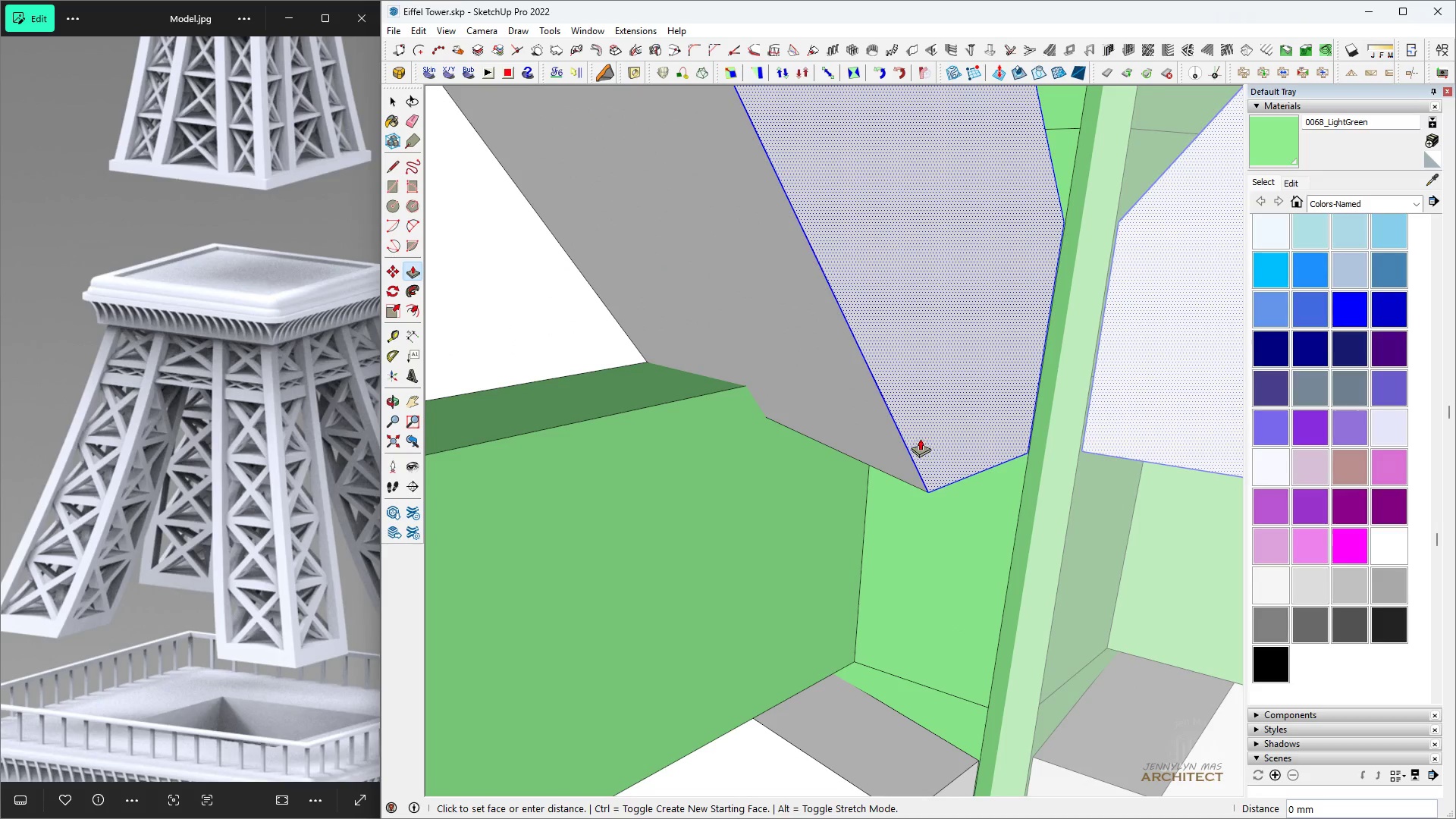 
left_click([835, 588])
 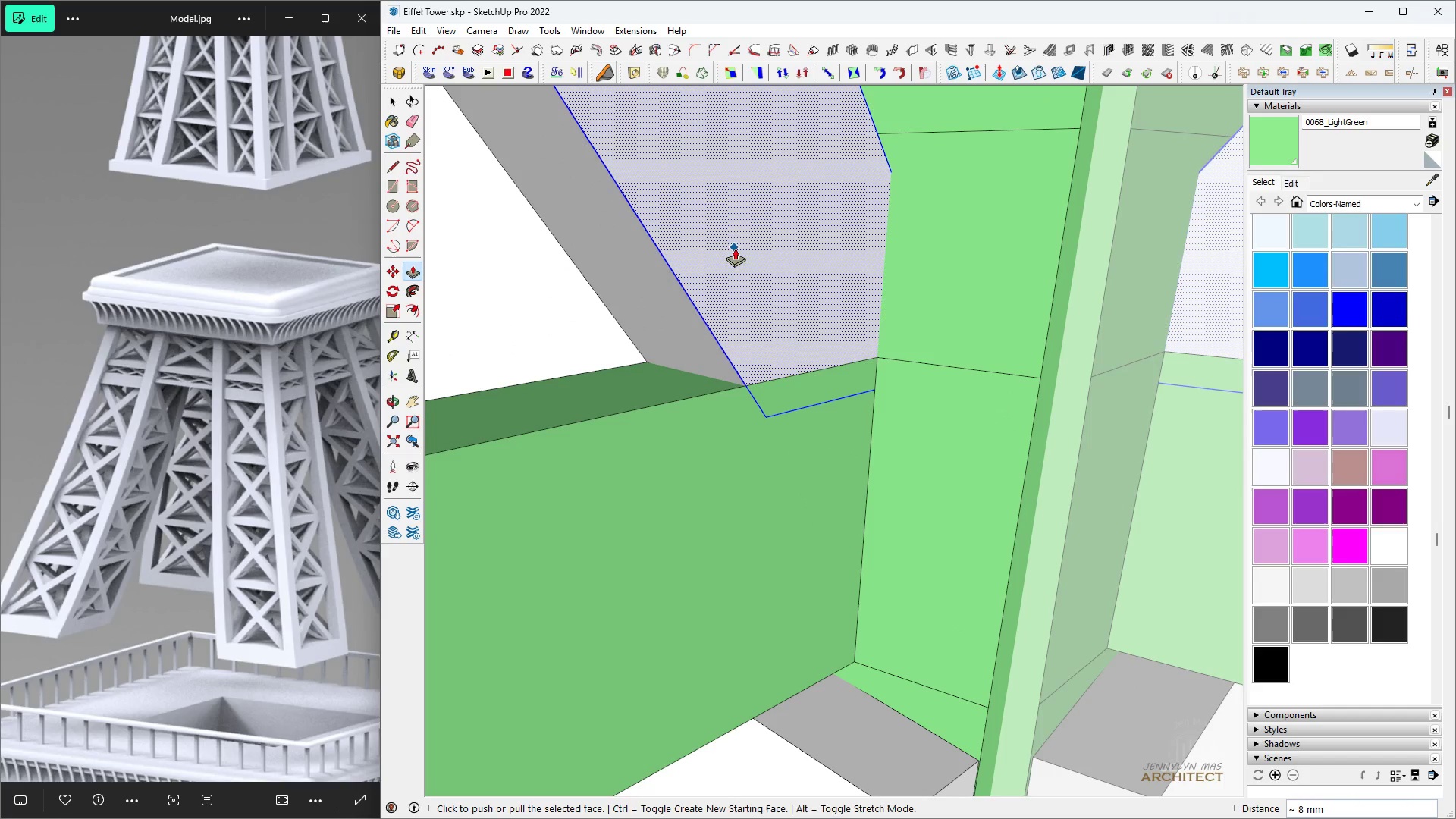 
key(Space)
 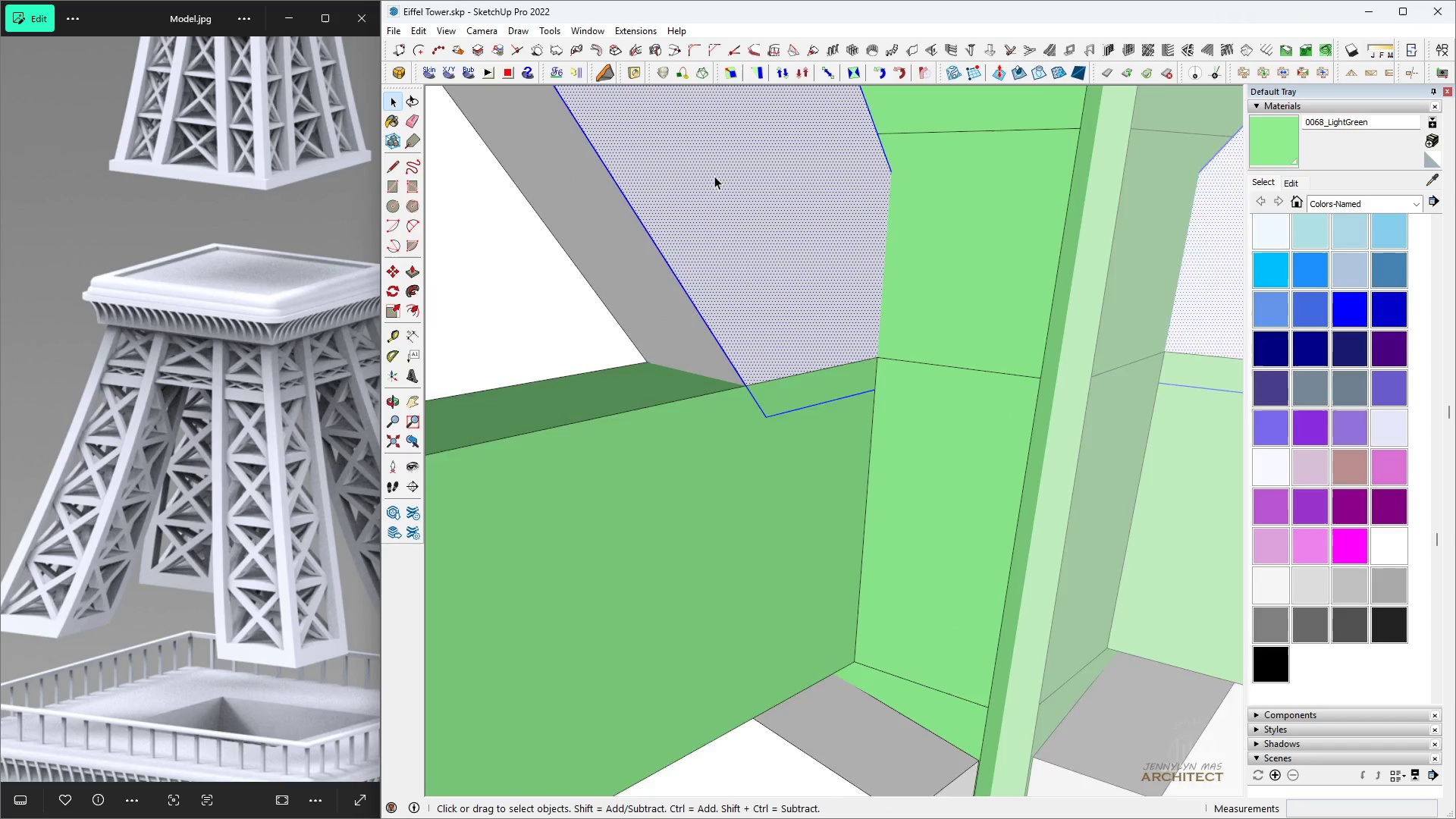 
scroll: coordinate [964, 471], scroll_direction: up, amount: 7.0
 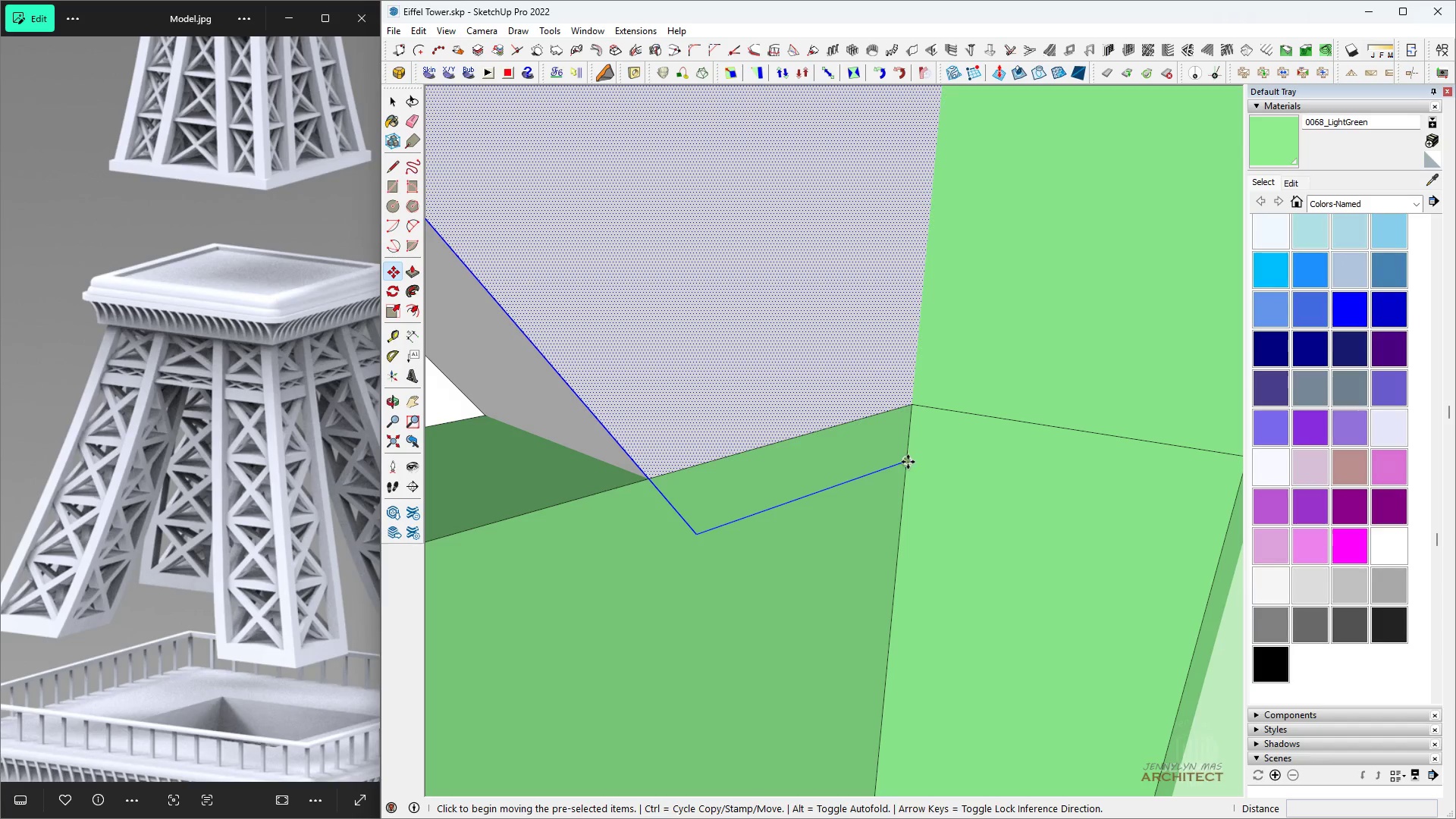 
key(M)
 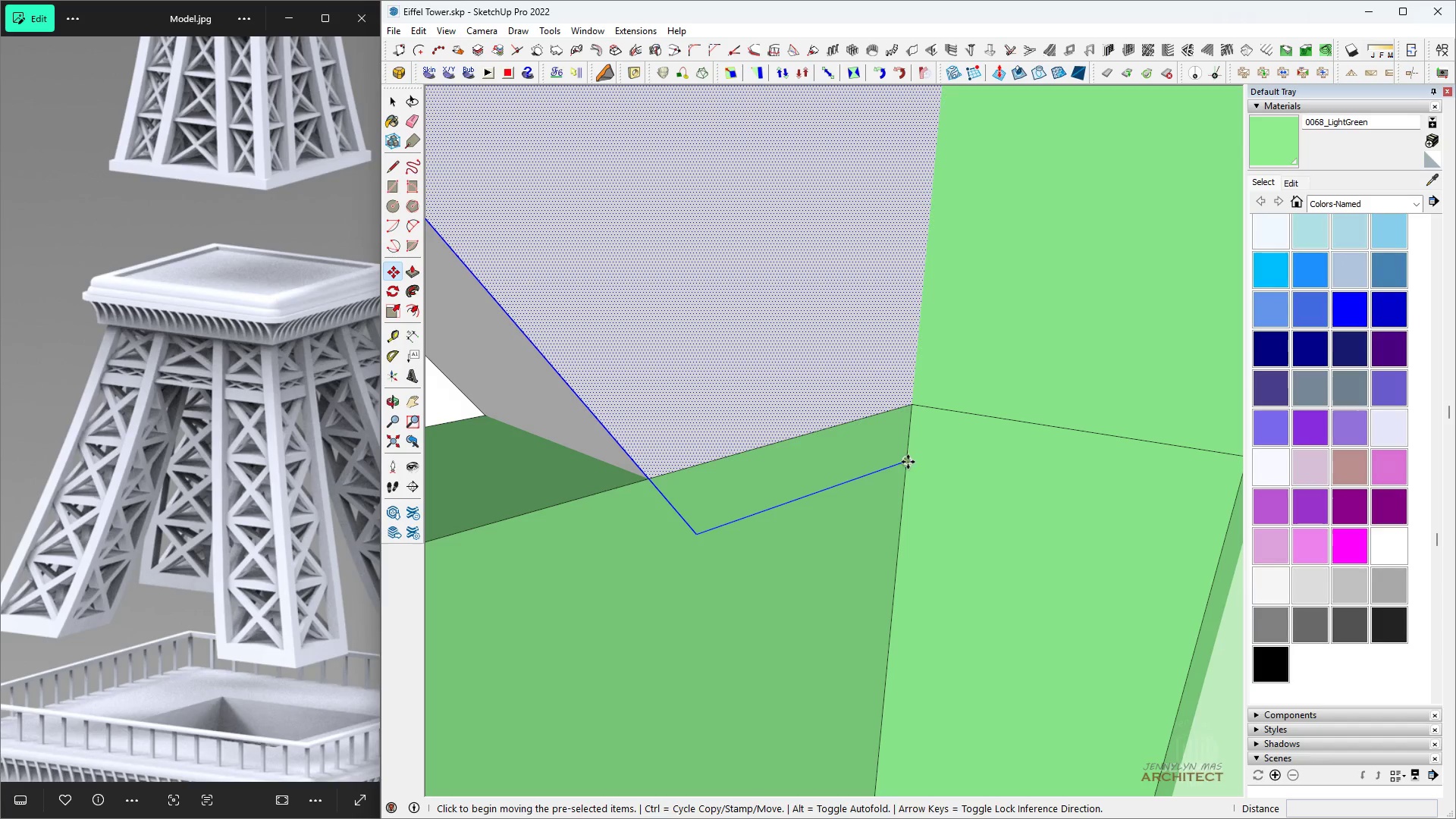 
left_click([908, 462])
 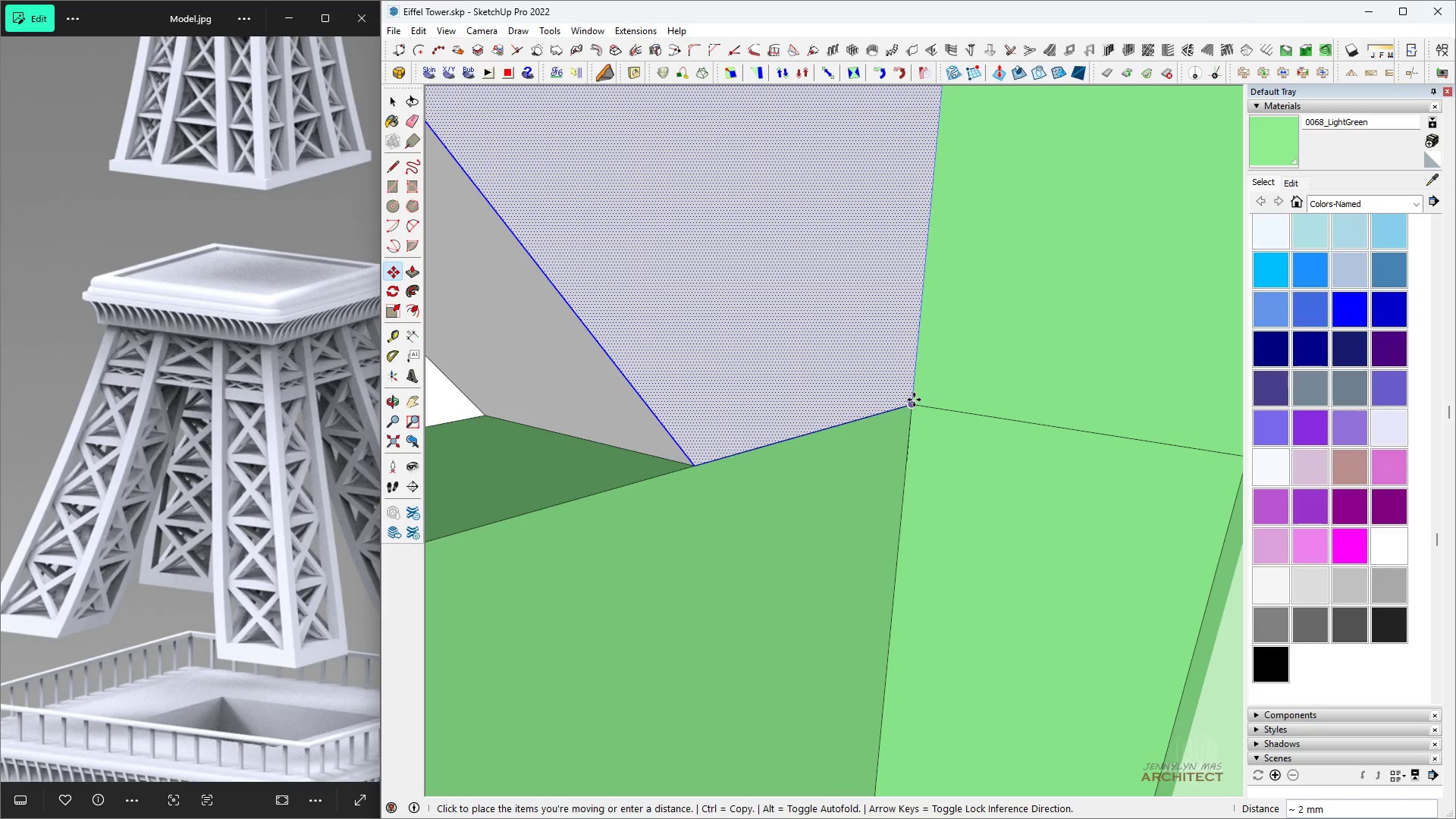 
left_click([914, 400])
 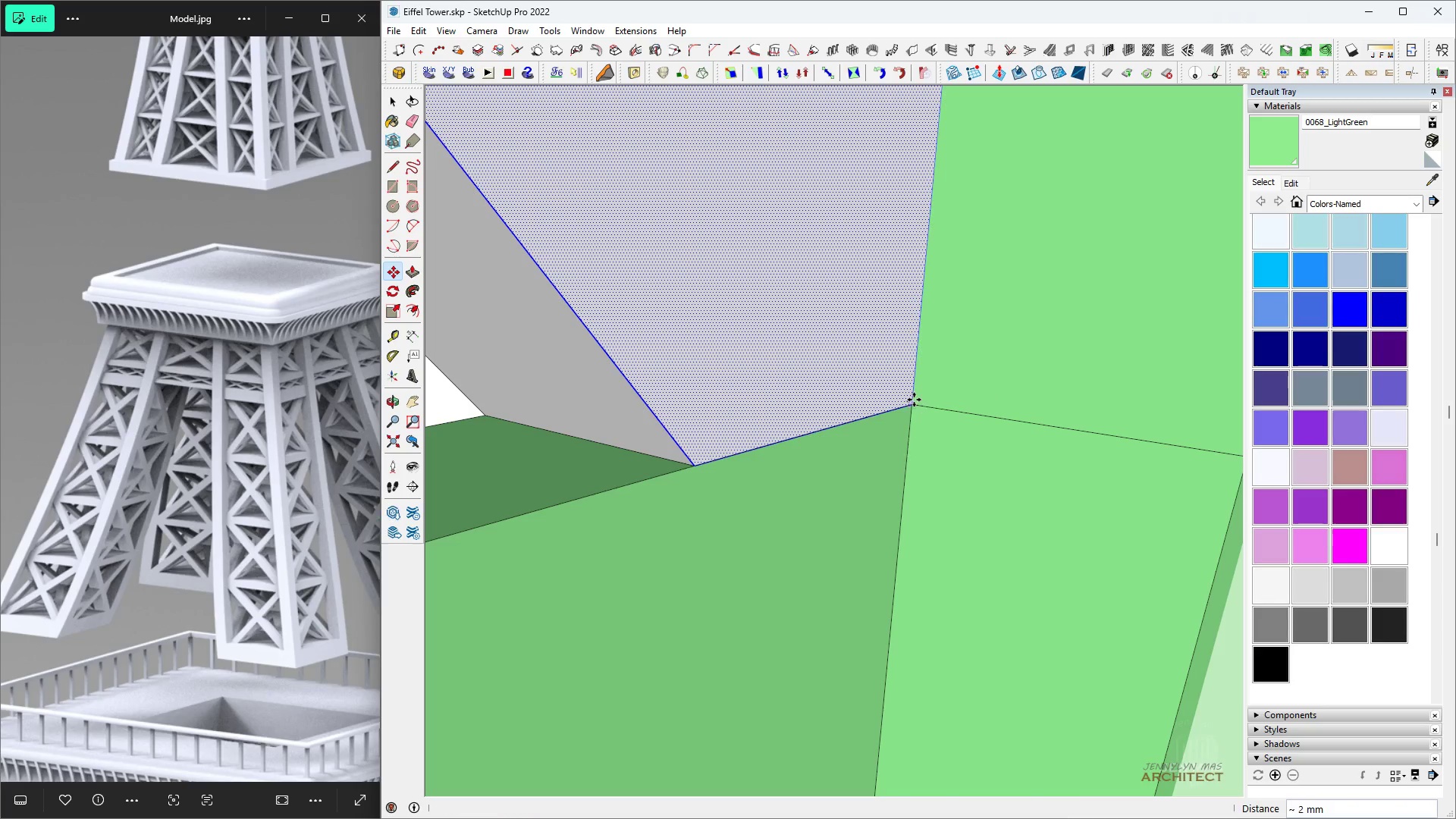 
key(Space)
 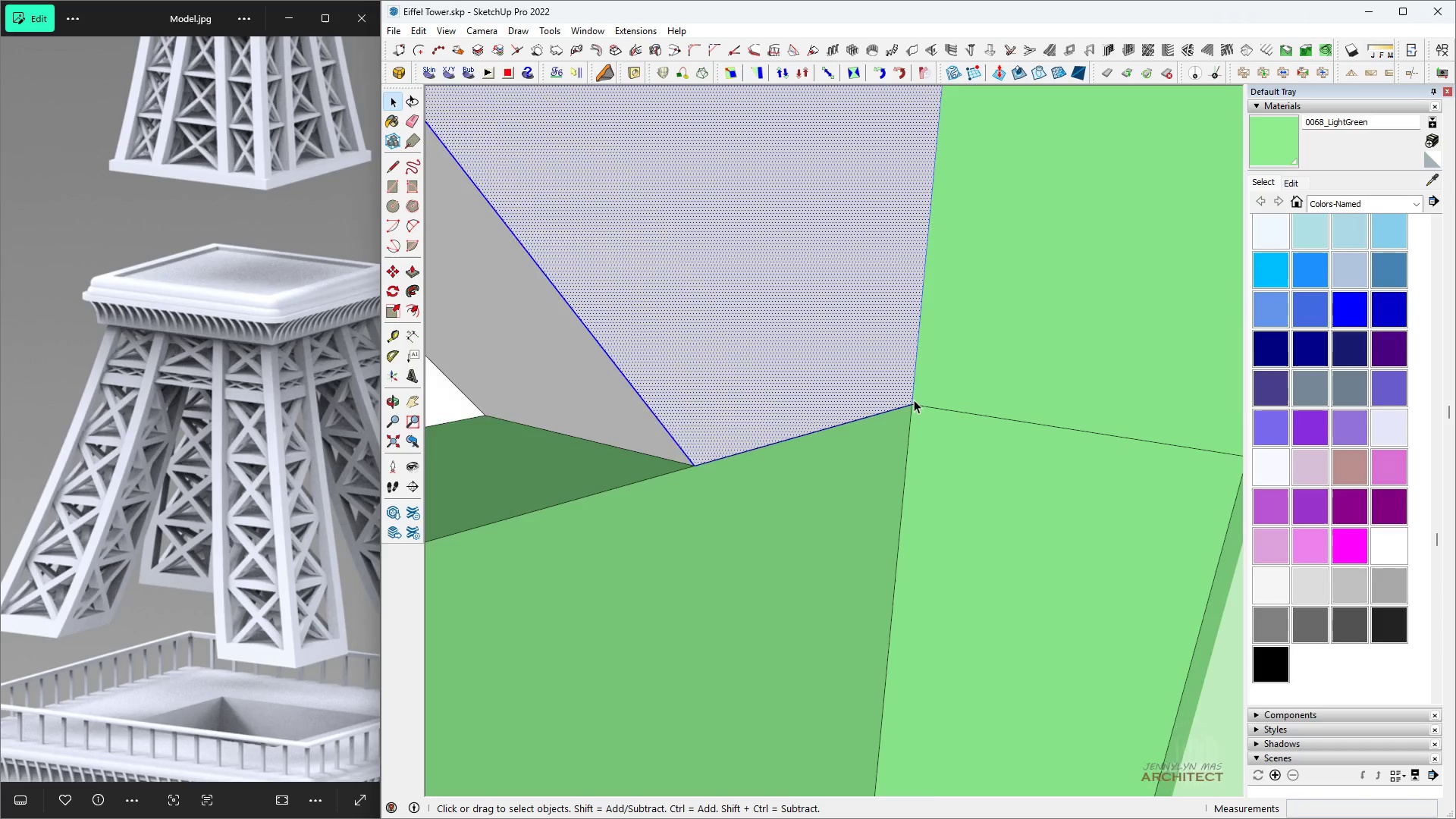 
scroll: coordinate [911, 398], scroll_direction: down, amount: 5.0
 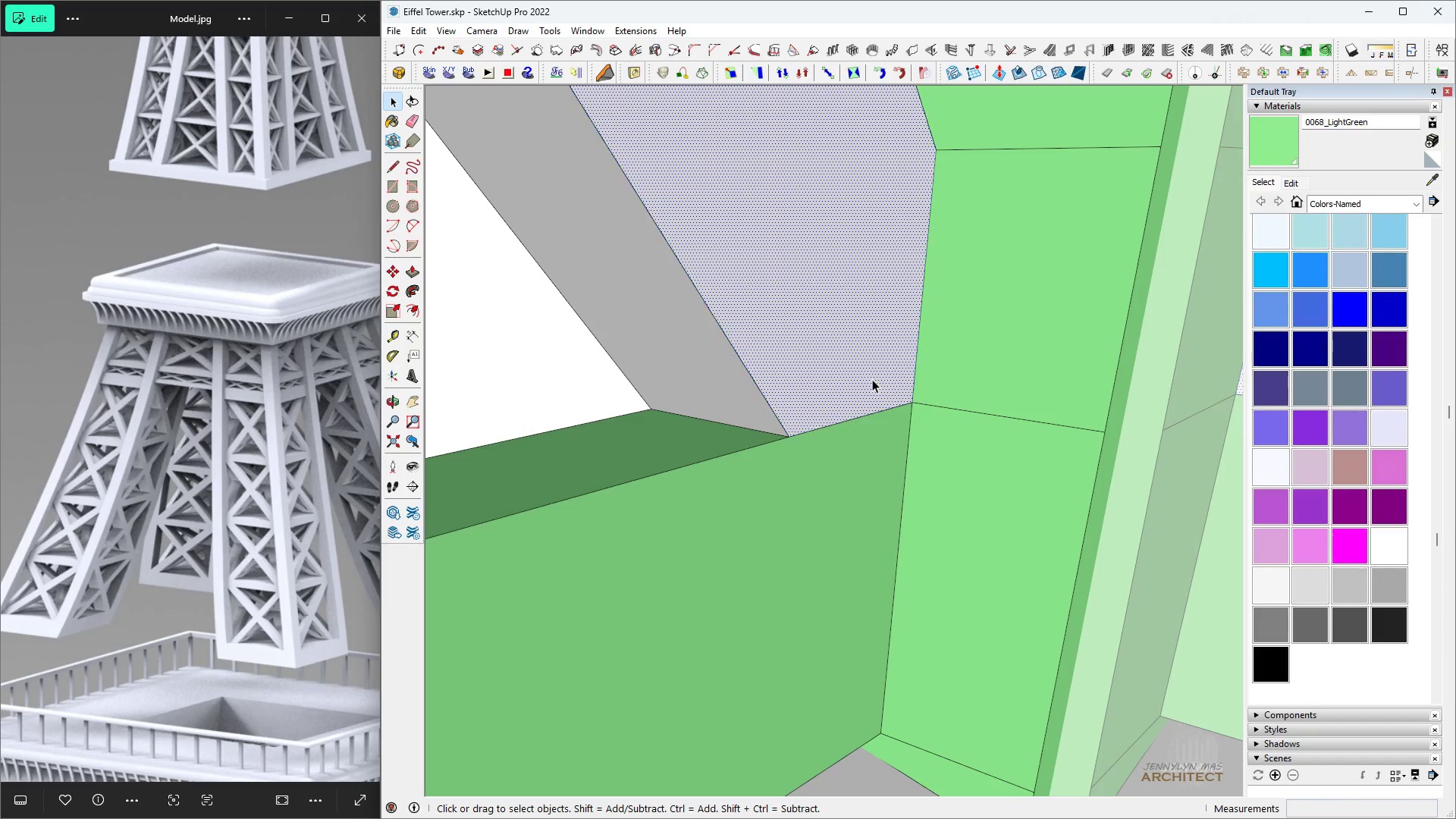 
double_click([872, 379])
 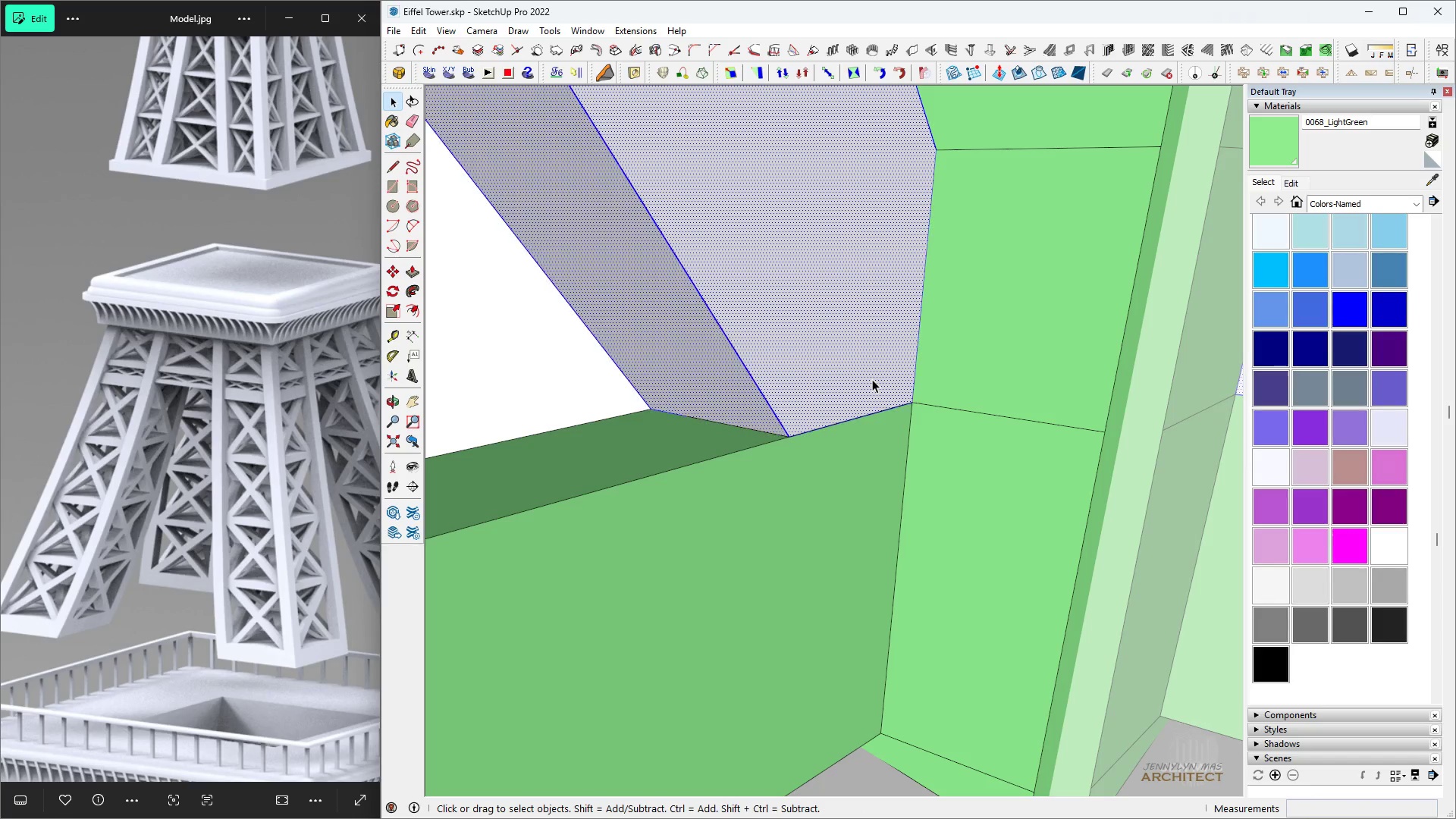 
triple_click([872, 379])
 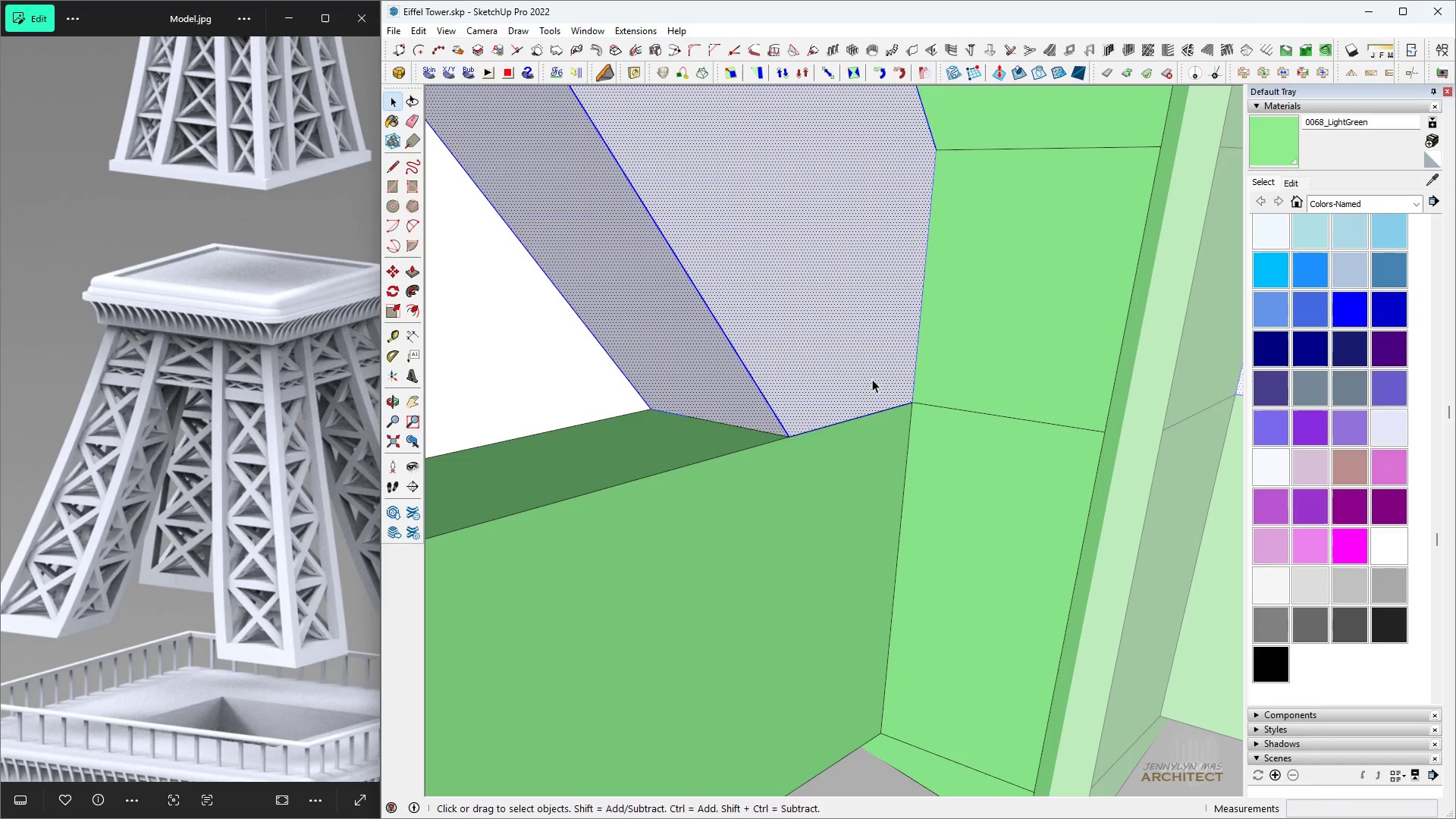 
key(B)
 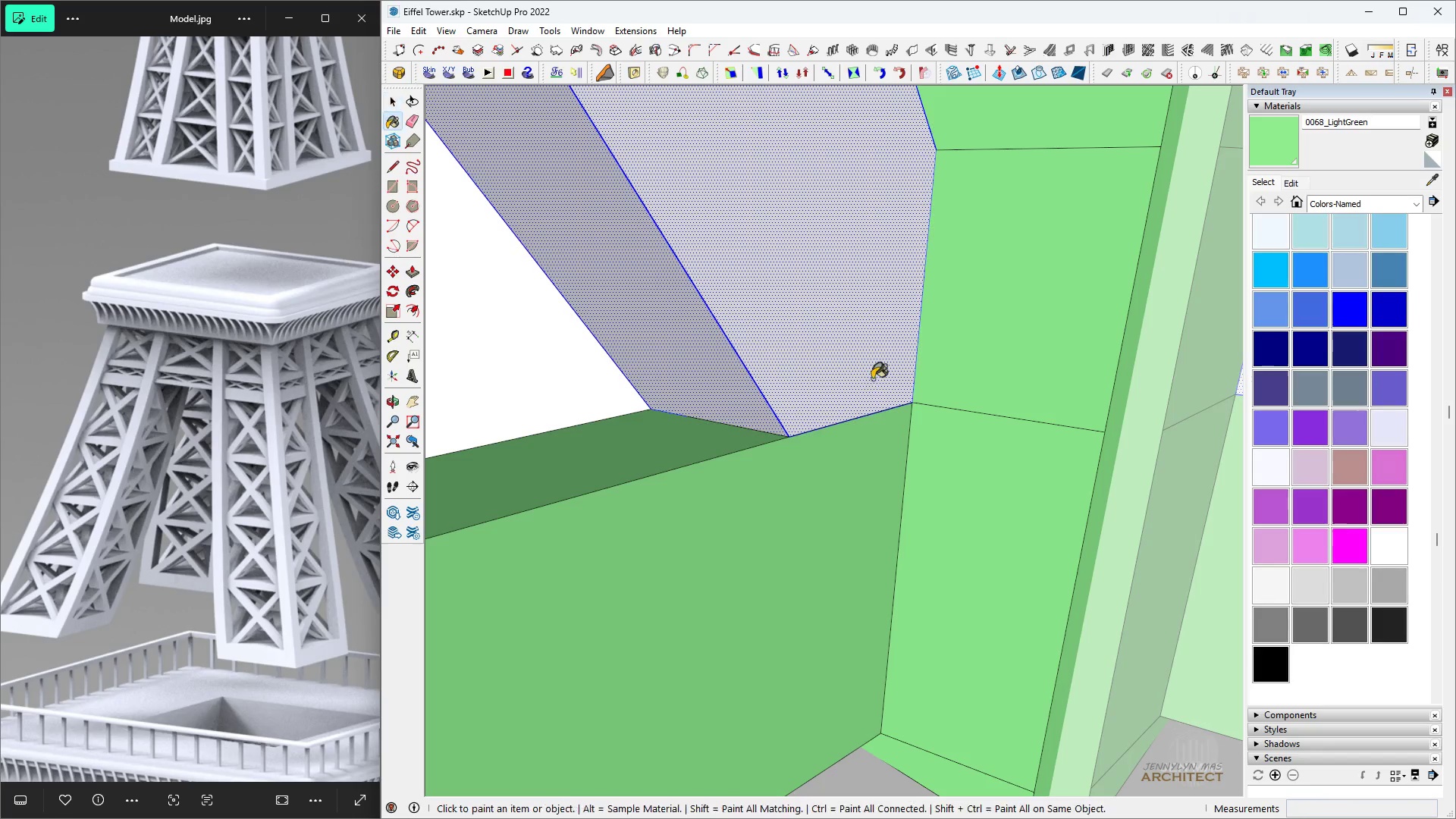 
triple_click([872, 379])
 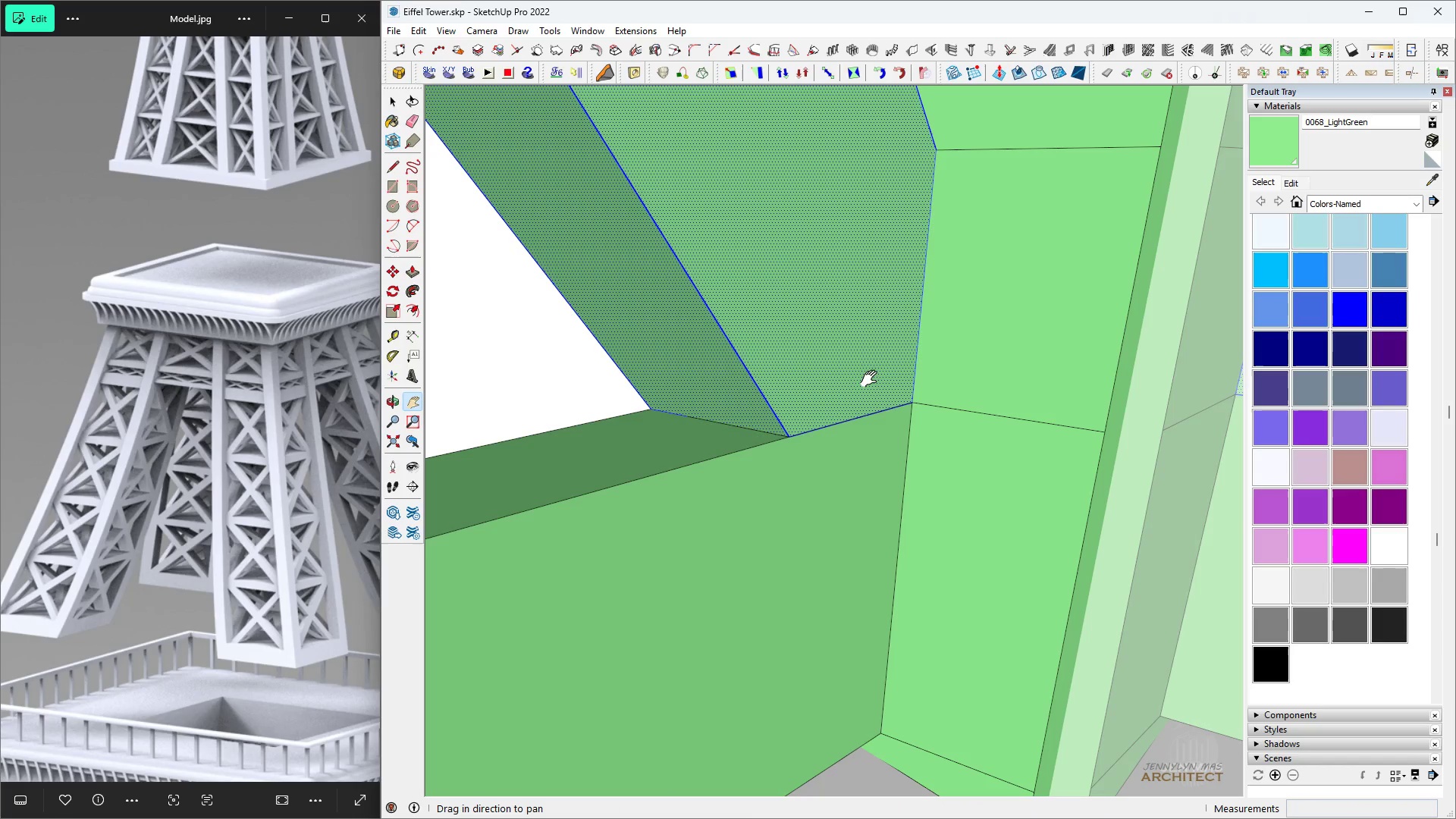 
triple_click([872, 379])
 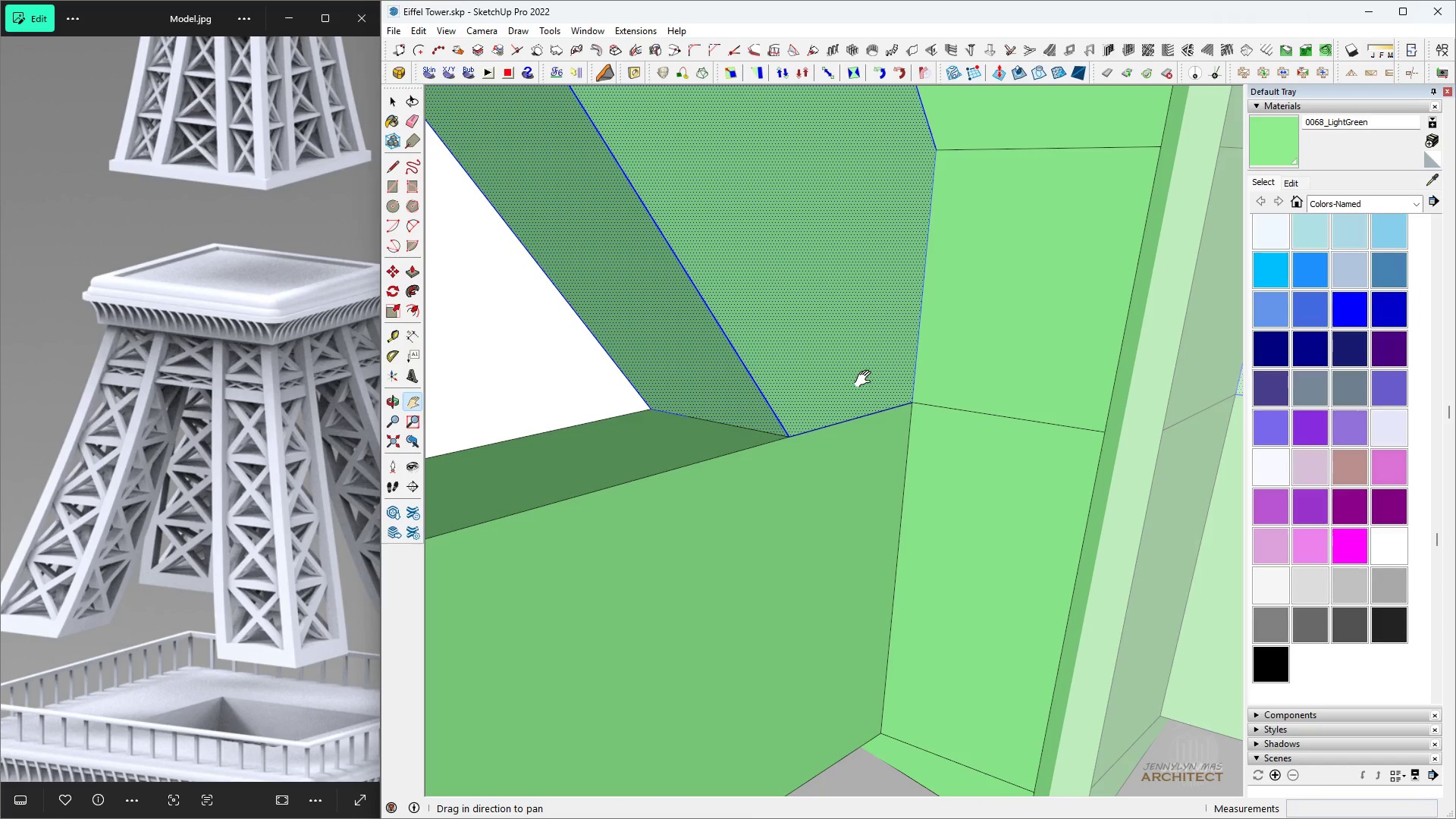 
type(hhhhhh )
 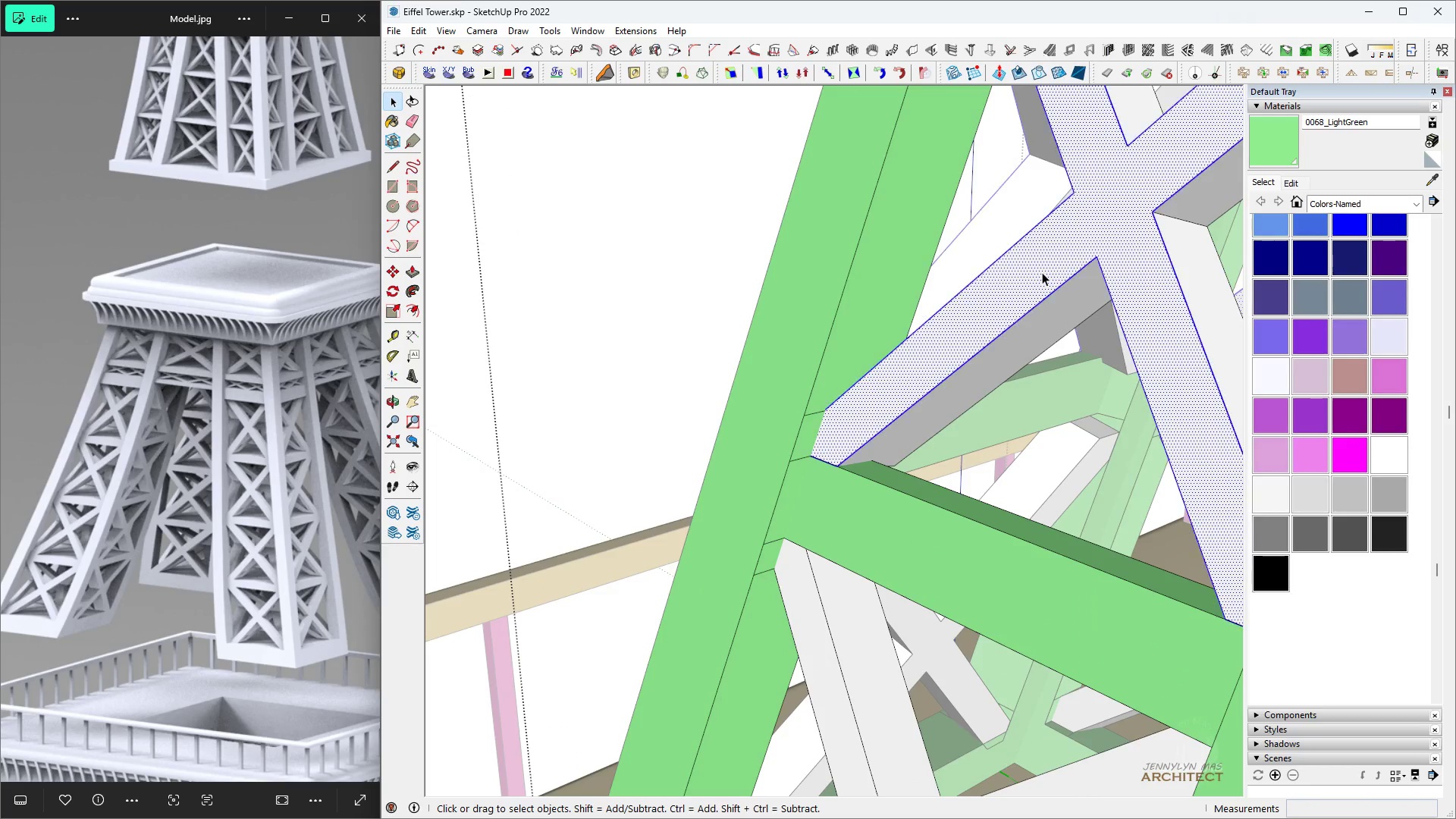 
scroll: coordinate [1033, 275], scroll_direction: down, amount: 20.0
 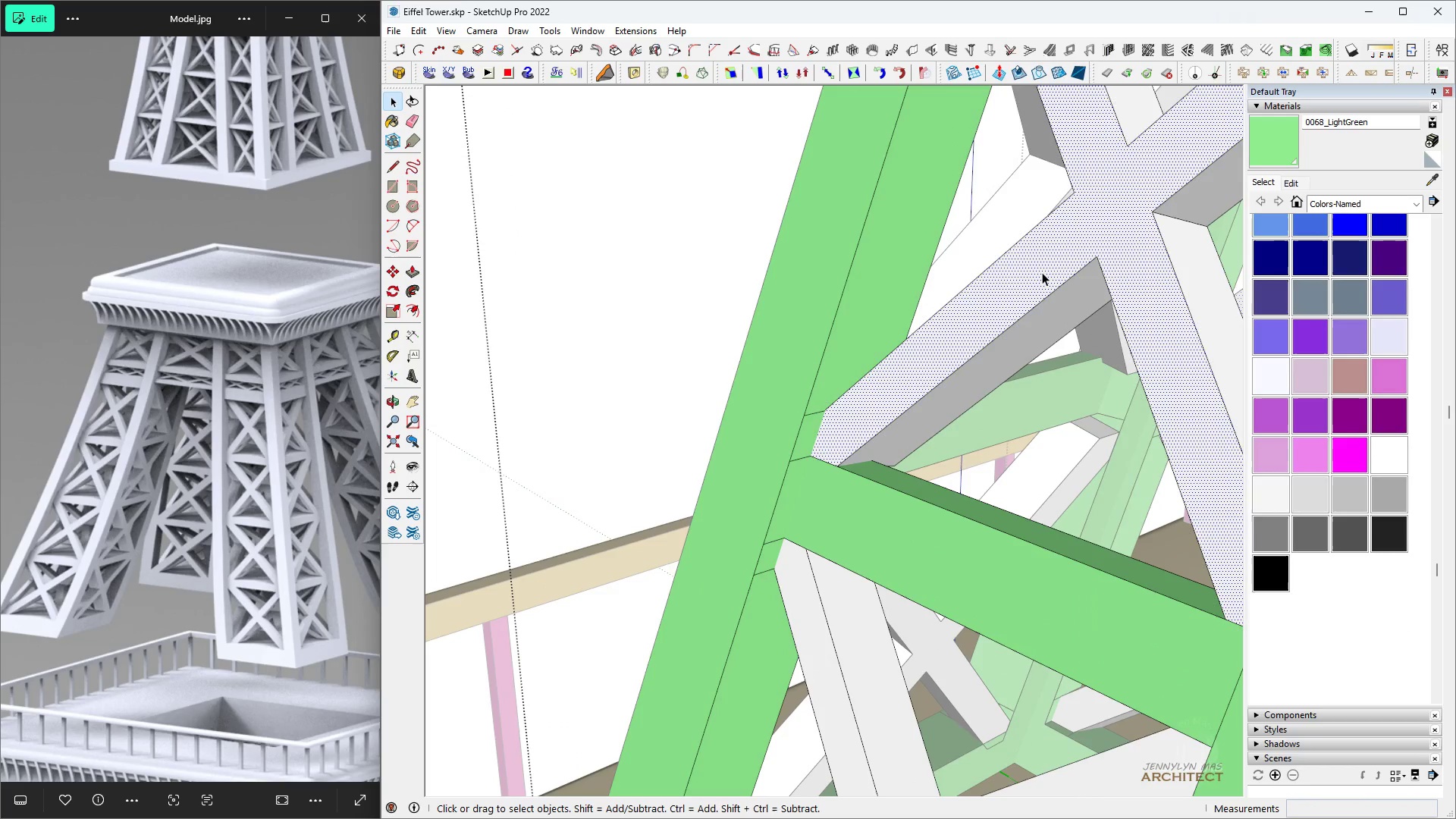 
double_click([1042, 272])
 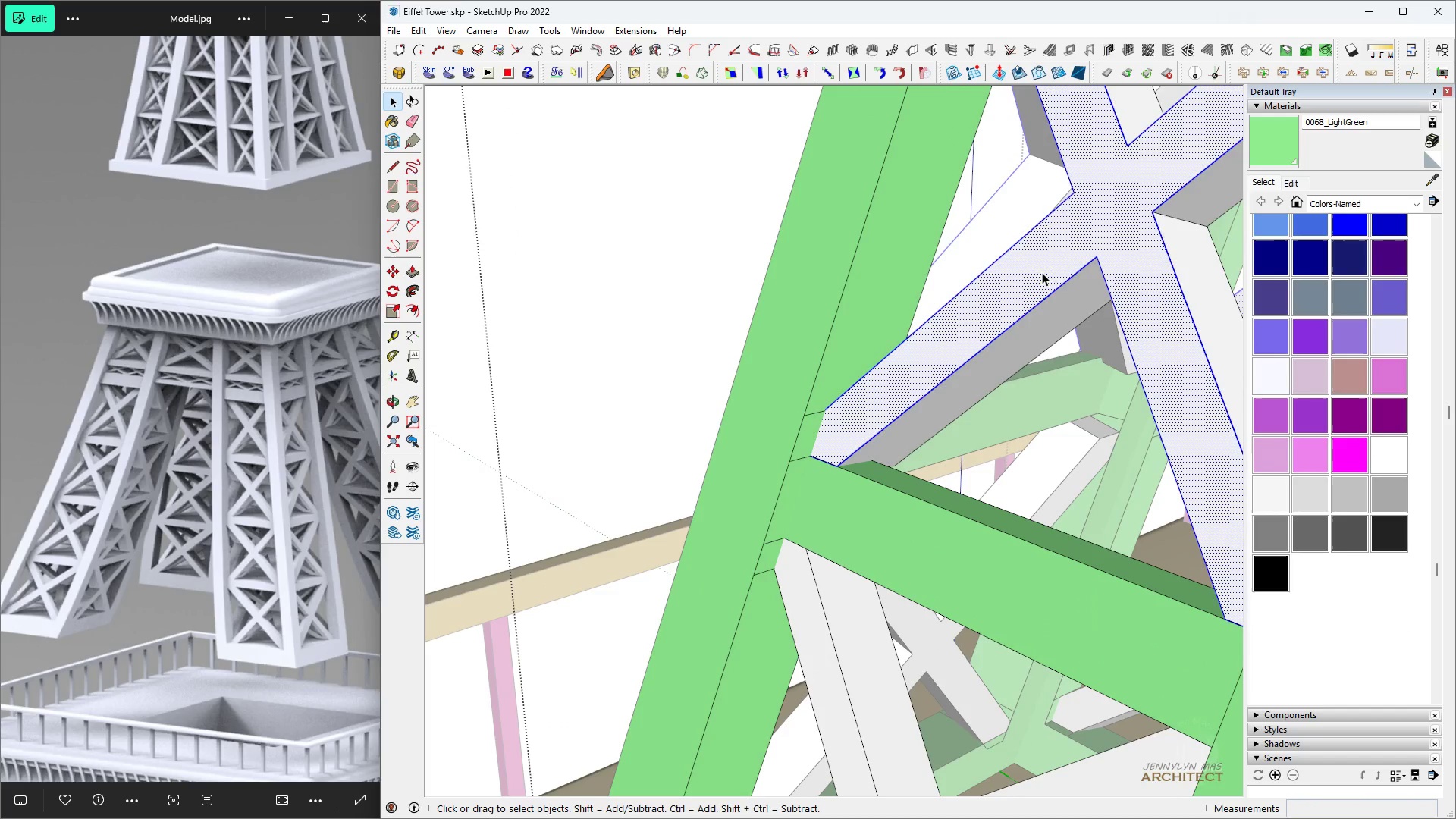 
triple_click([1042, 272])
 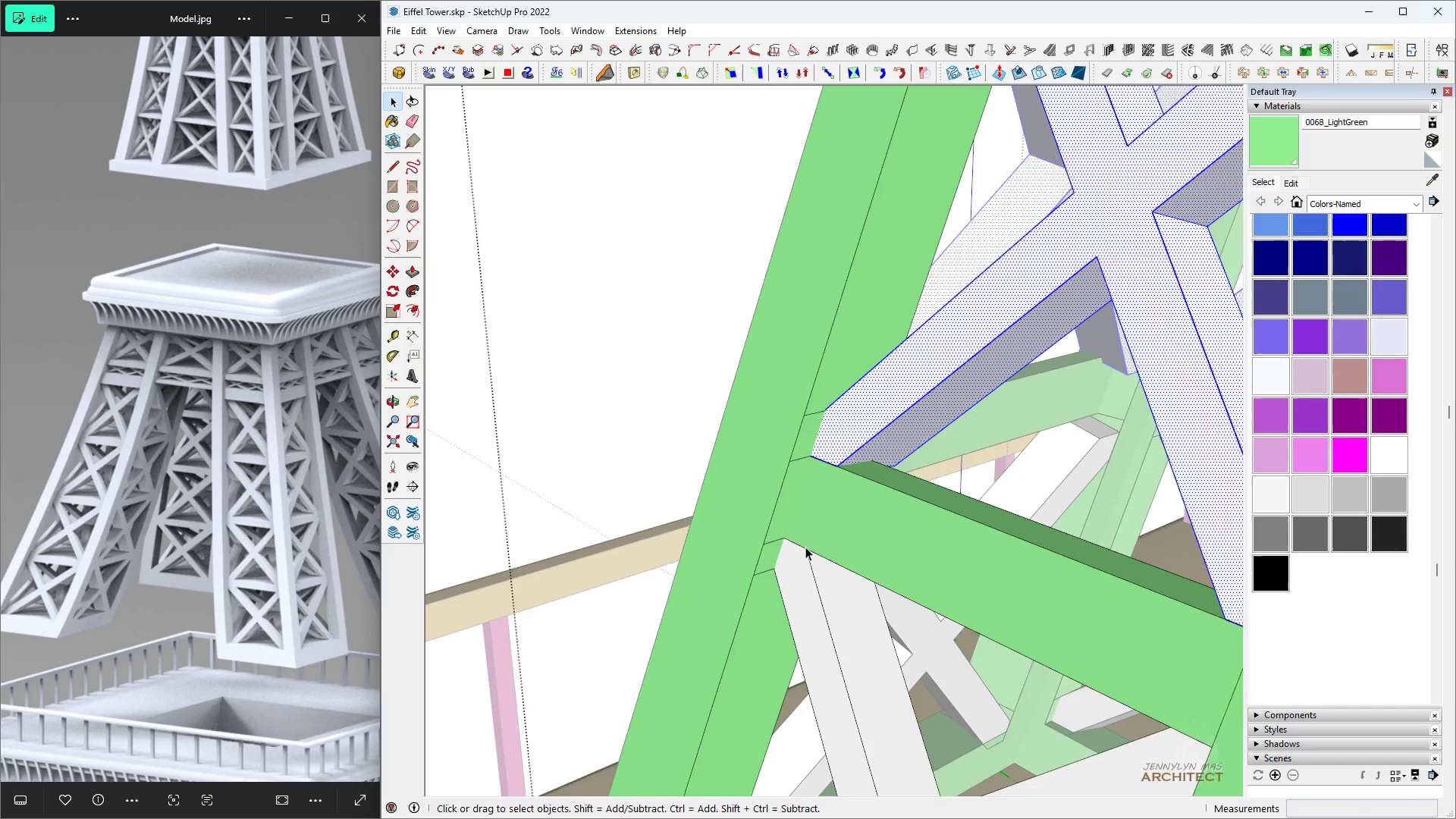 
scroll: coordinate [869, 468], scroll_direction: up, amount: 10.0
 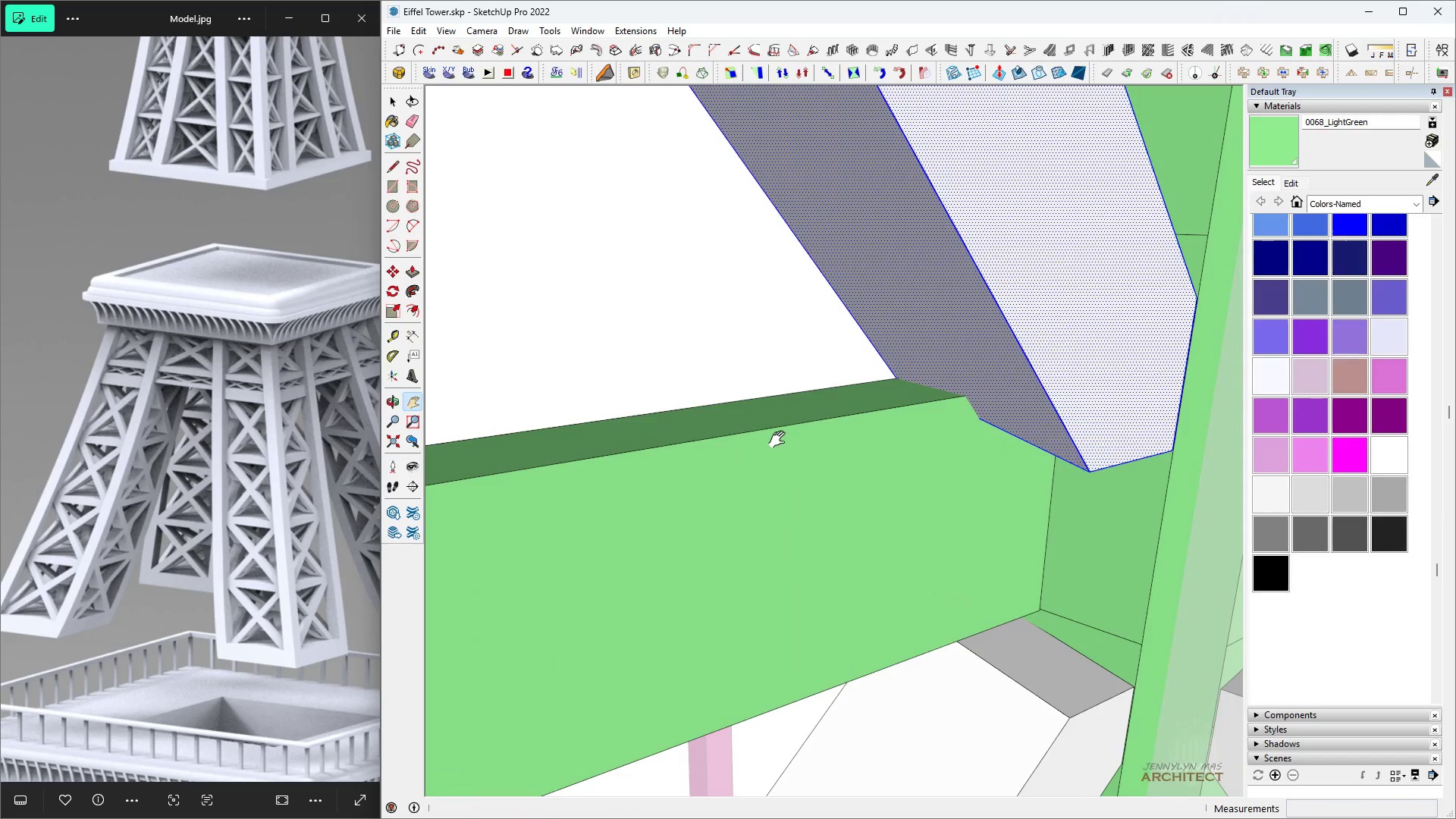 
type(h p gh )
 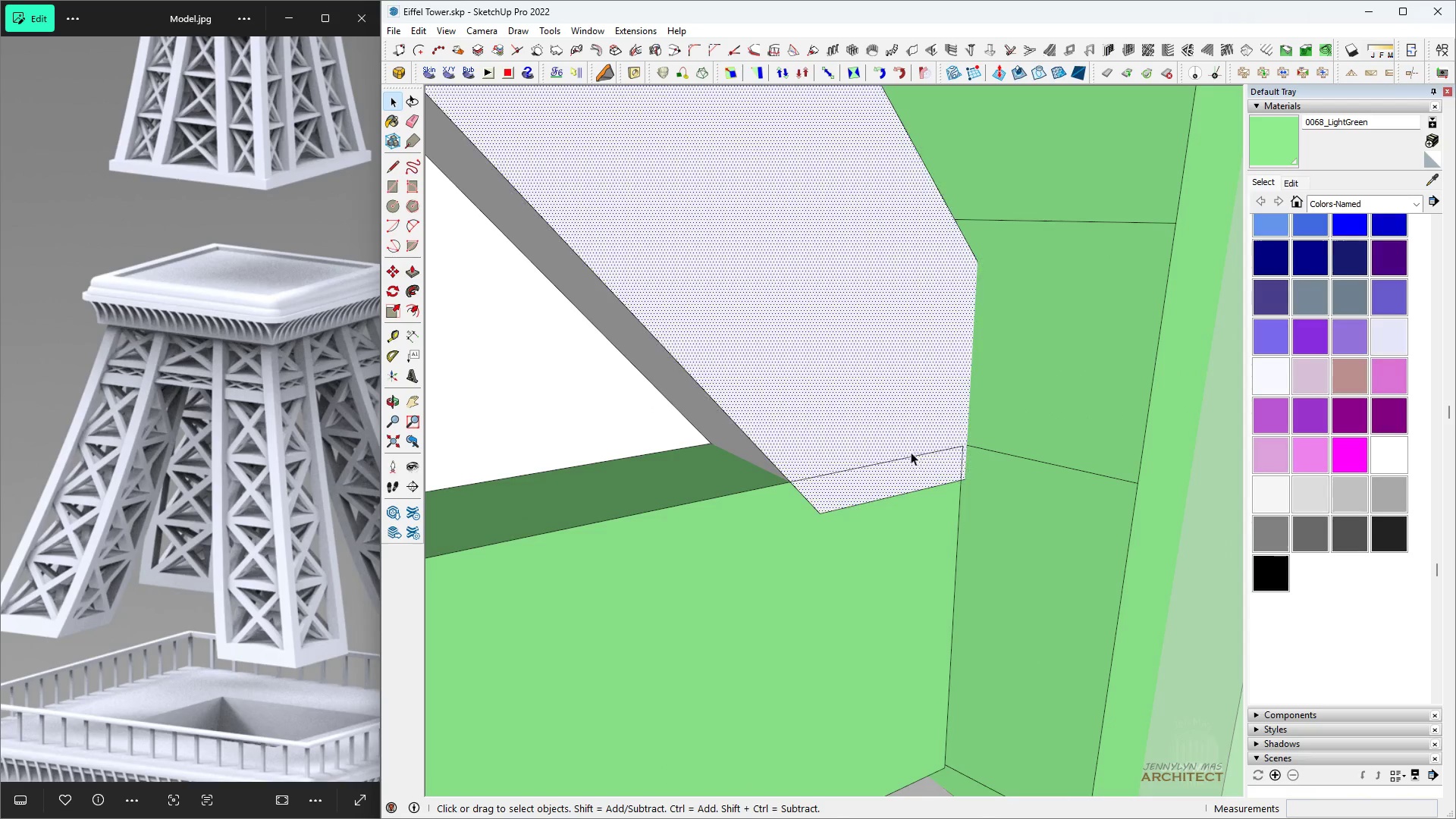 
scroll: coordinate [1017, 328], scroll_direction: down, amount: 1.0
 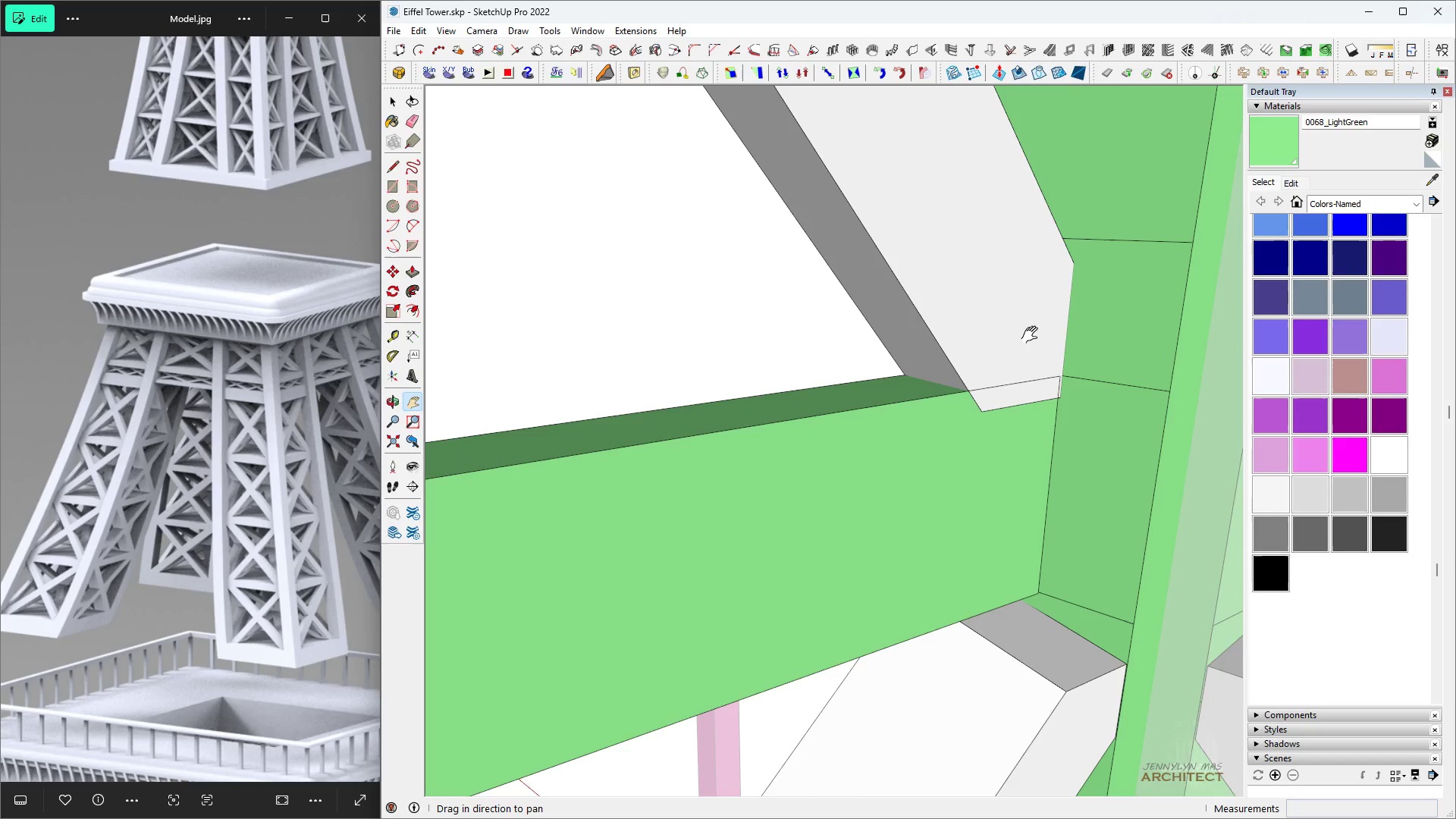 
scroll: coordinate [944, 491], scroll_direction: up, amount: 15.0
 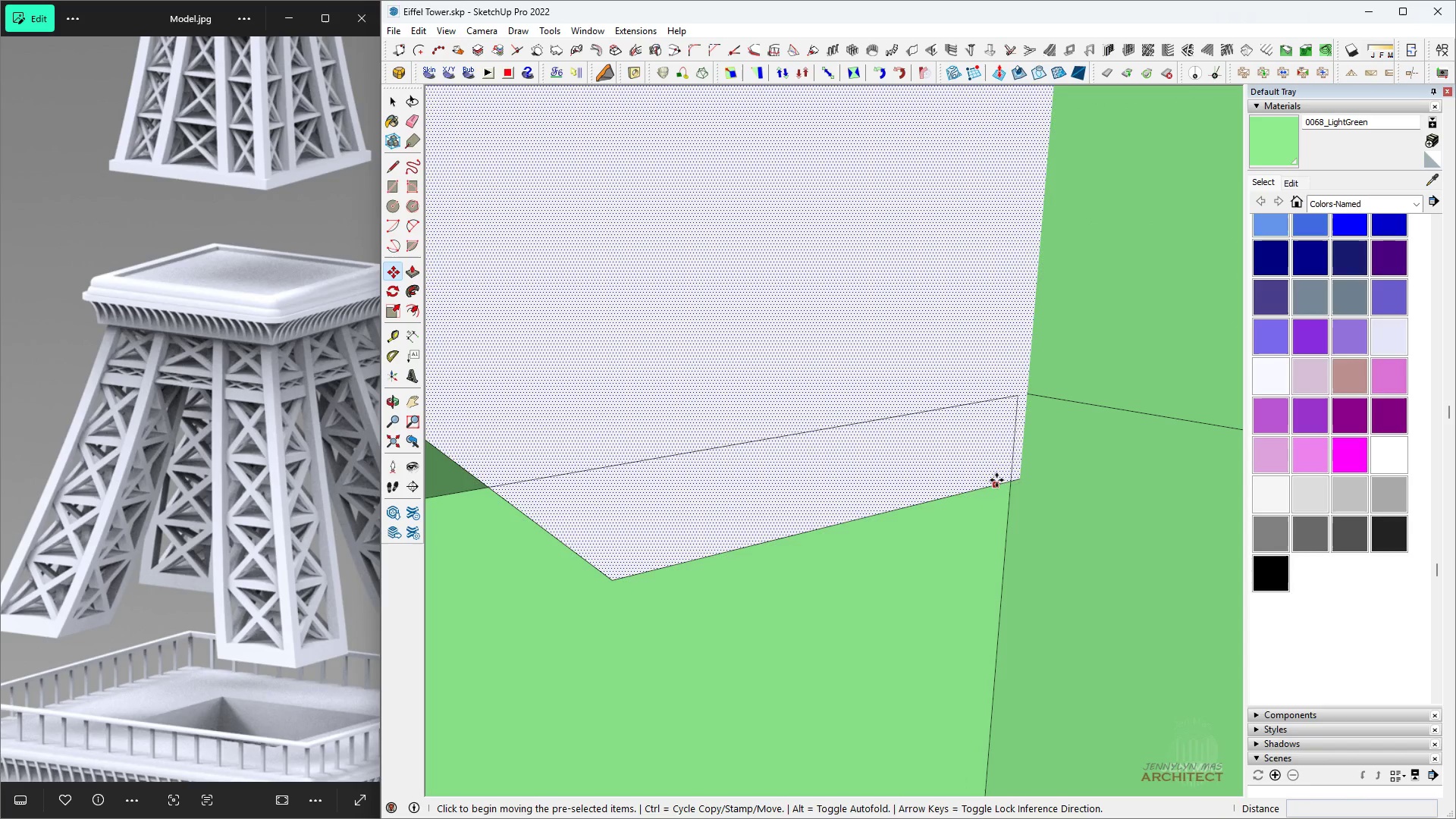 
left_click([904, 388])
 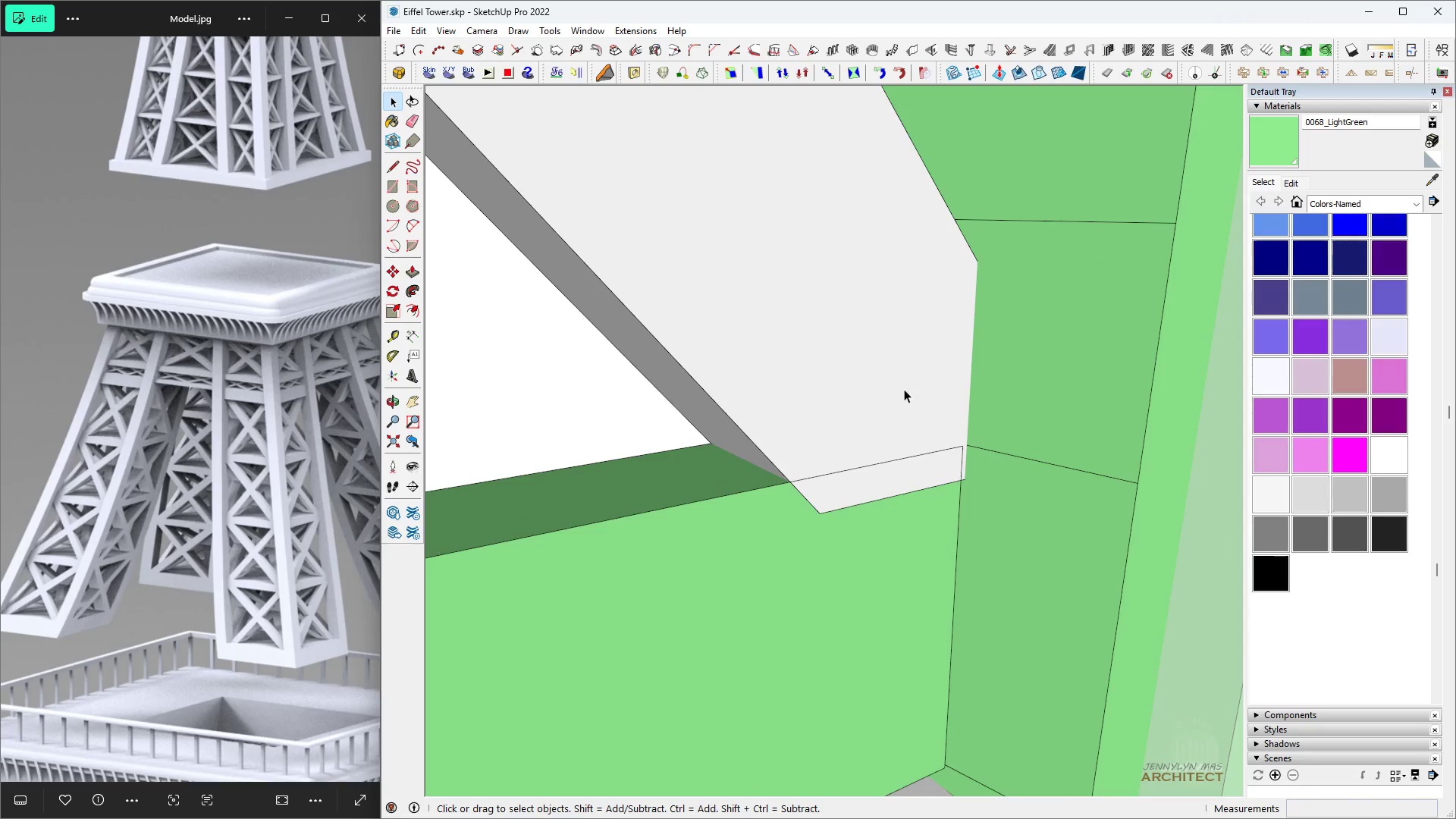 
key(M)
 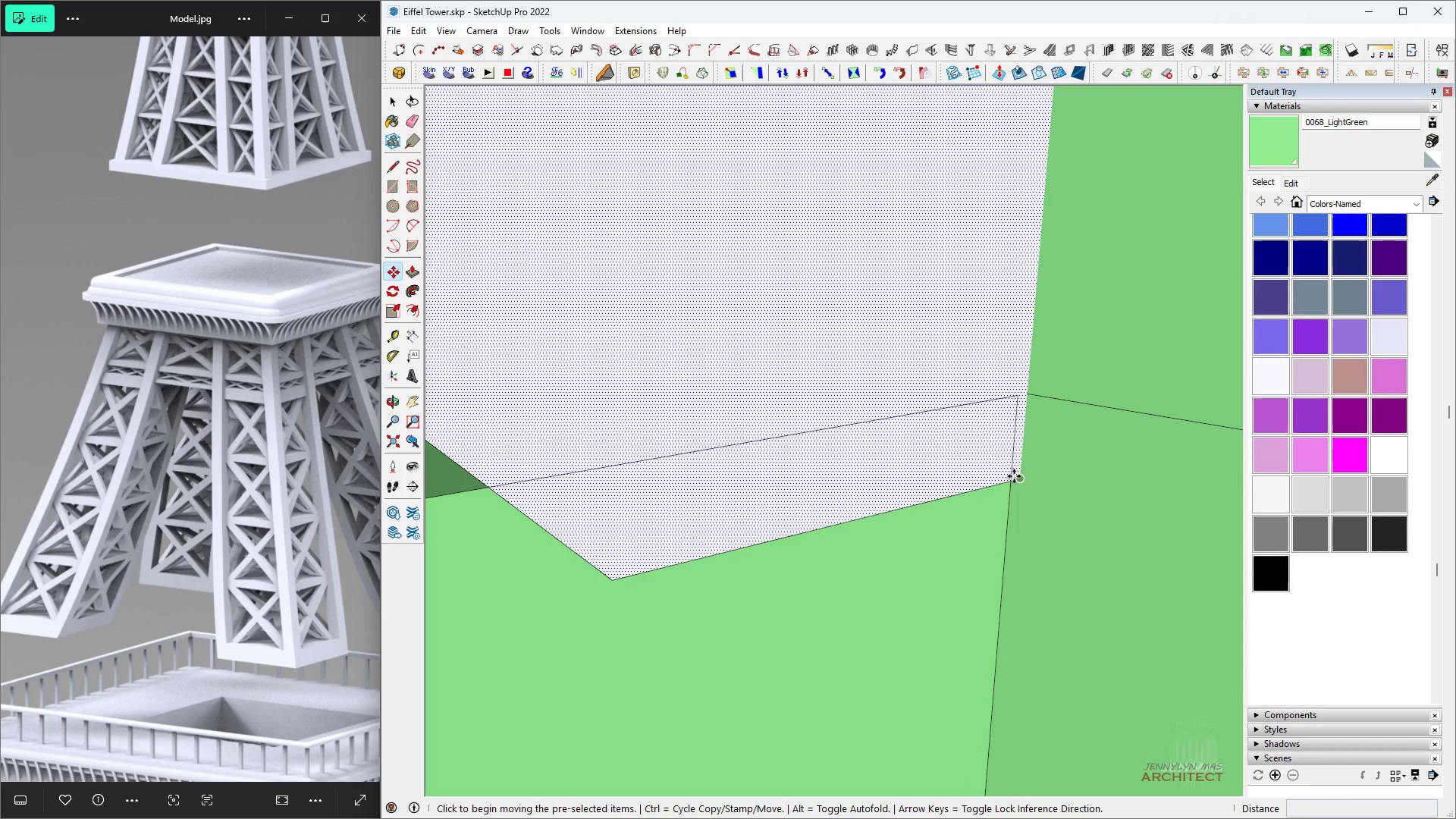 
left_click([1017, 481])
 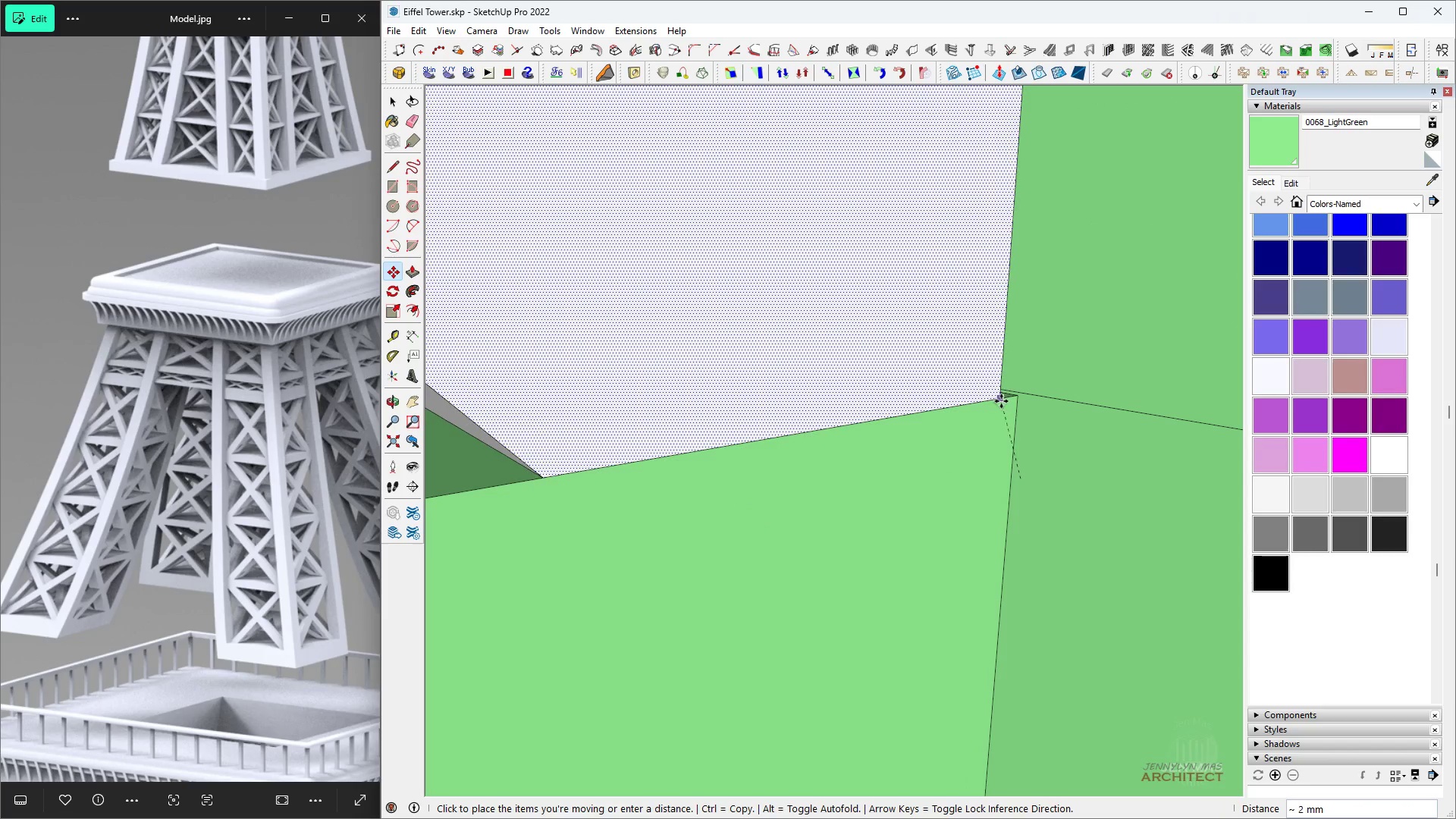 
key(Space)
 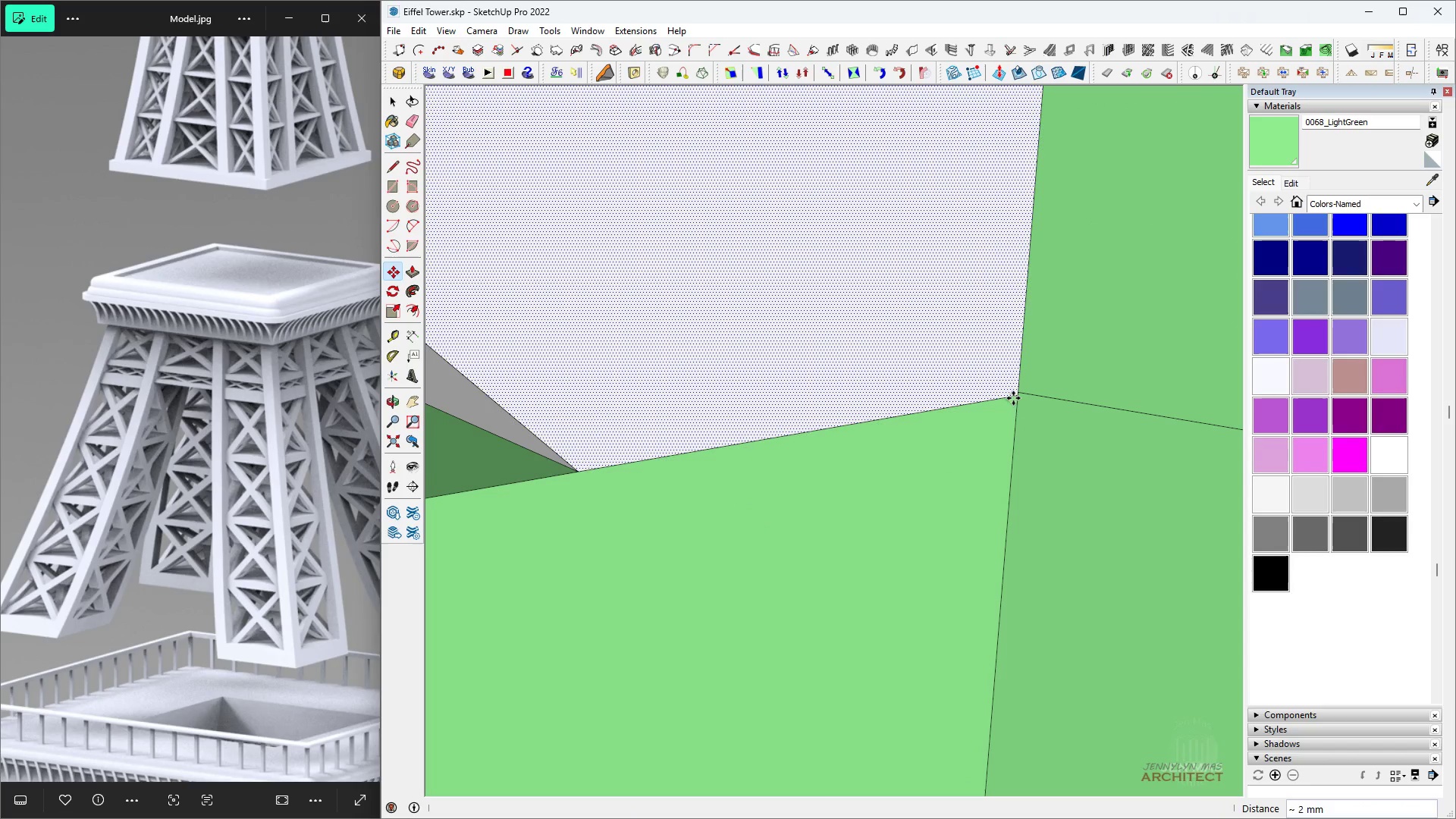 
left_click([1013, 398])
 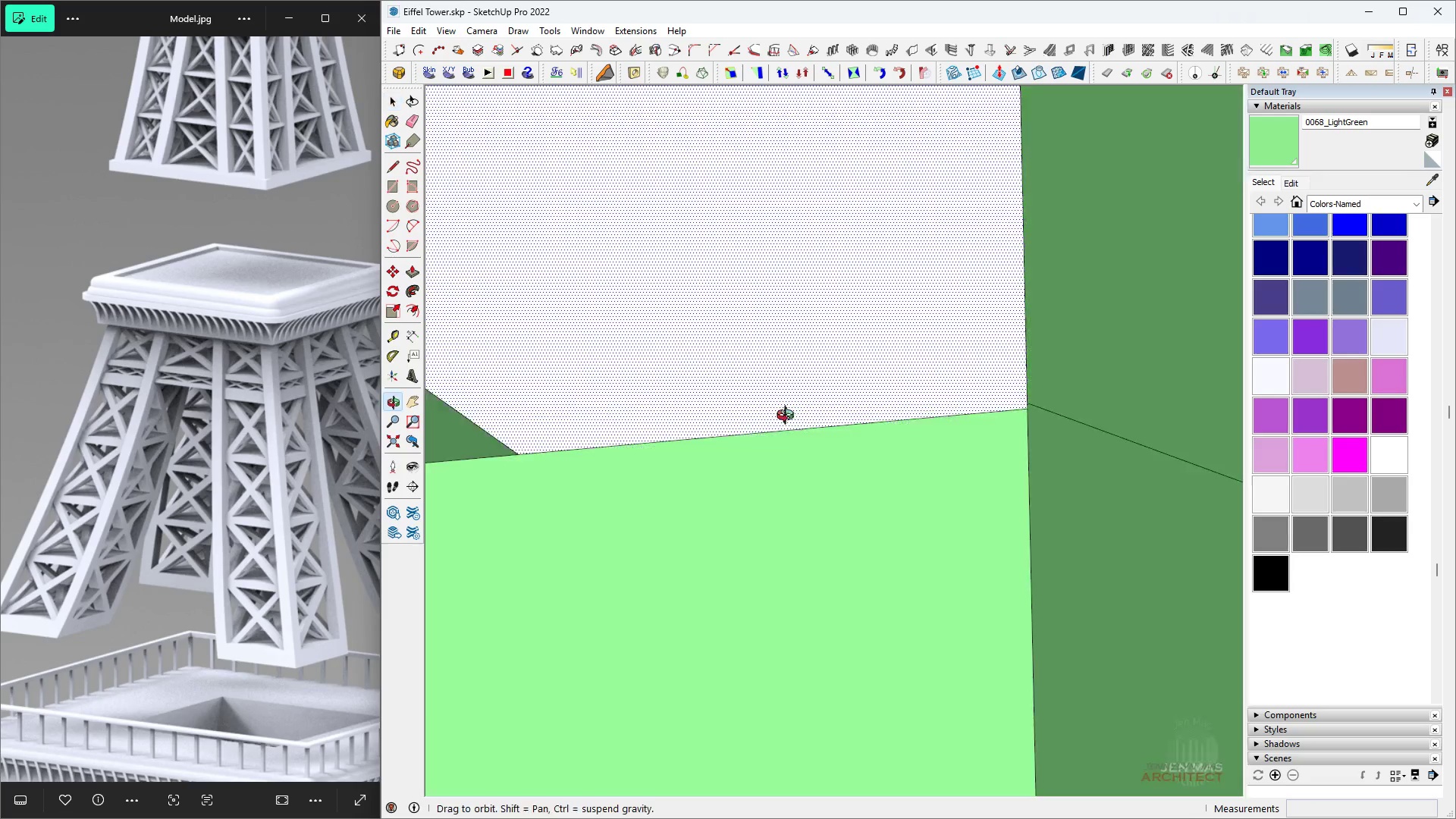 
scroll: coordinate [984, 354], scroll_direction: down, amount: 7.0
 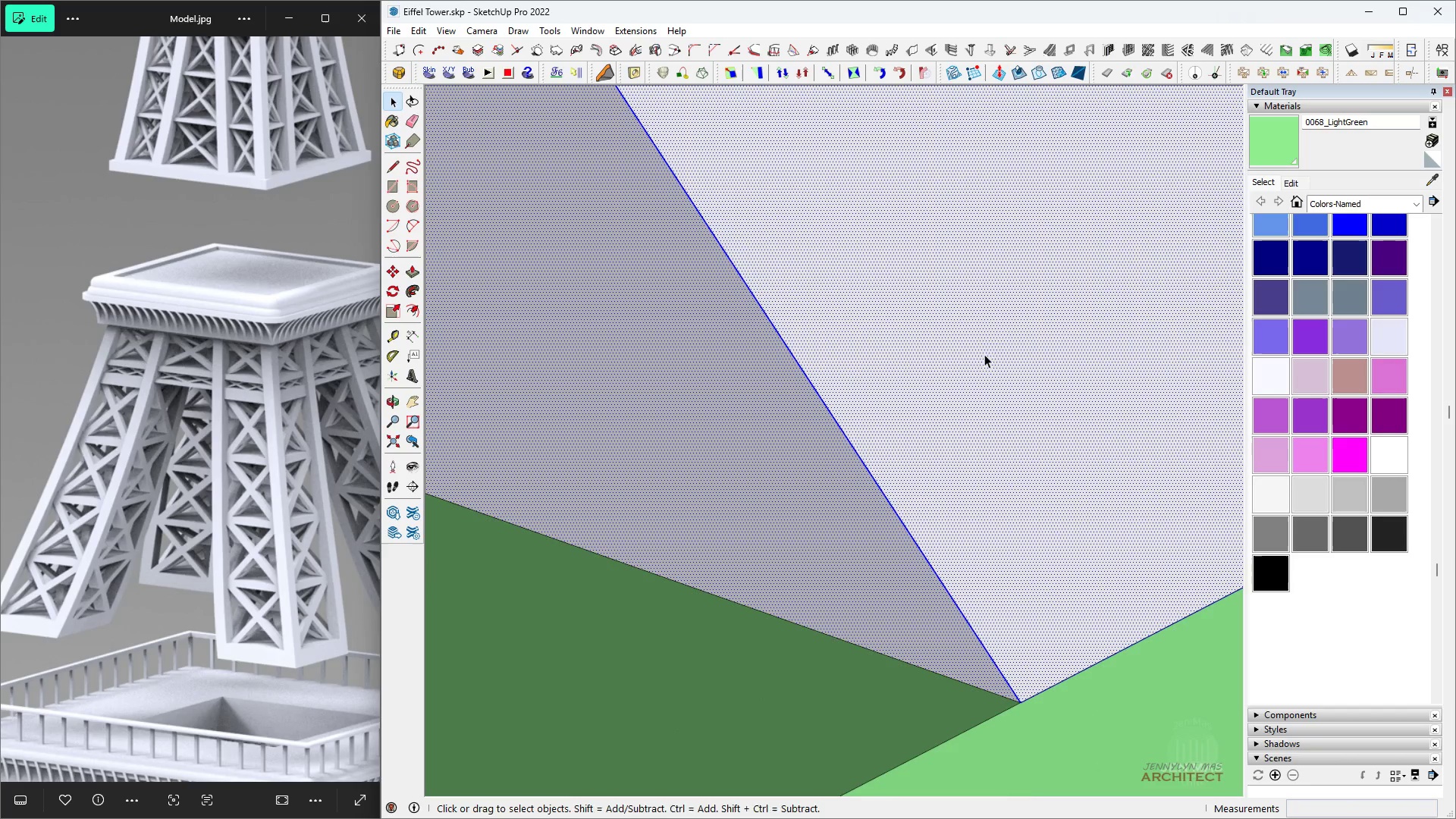 
key(Space)
 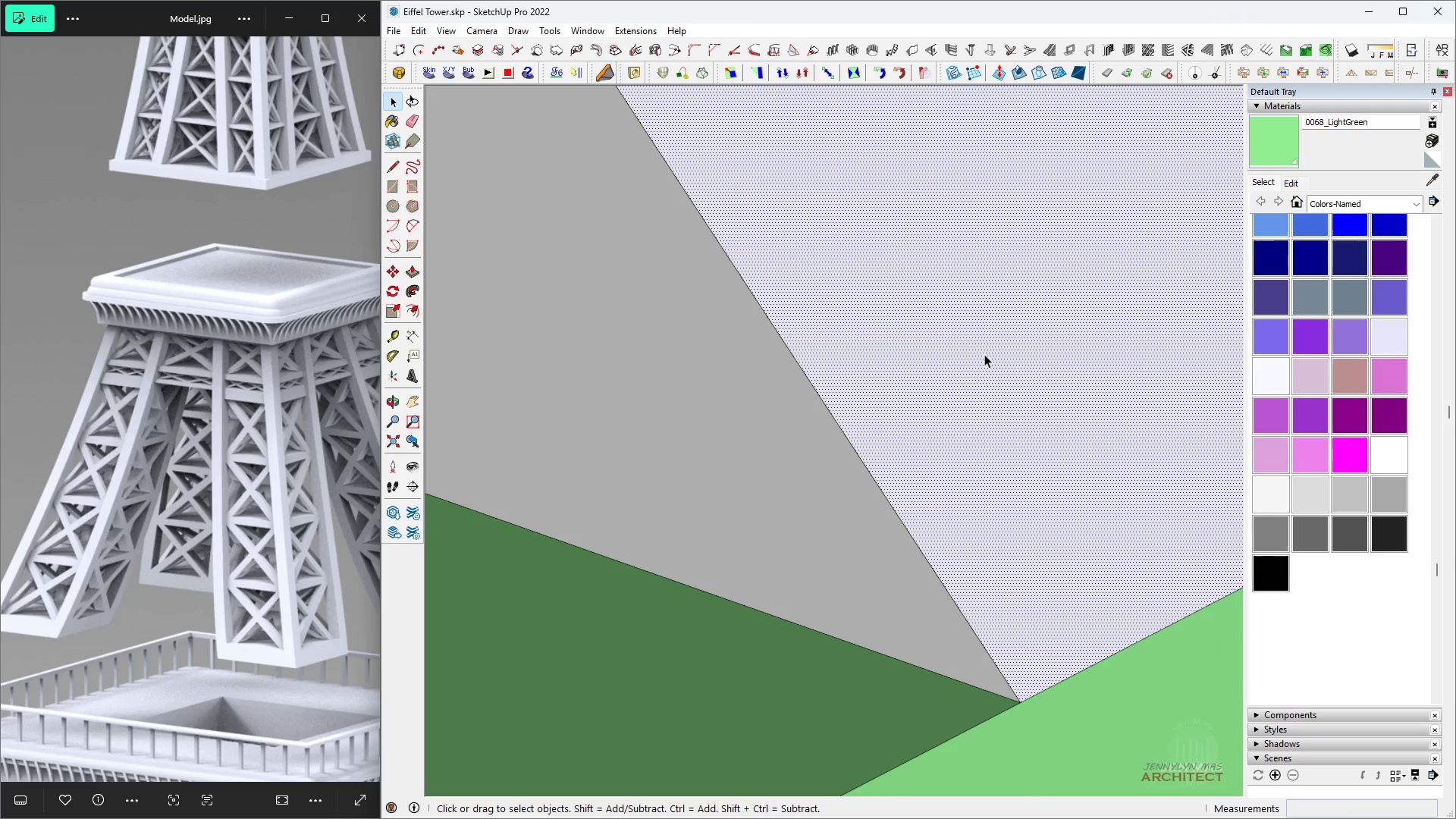 
double_click([984, 354])
 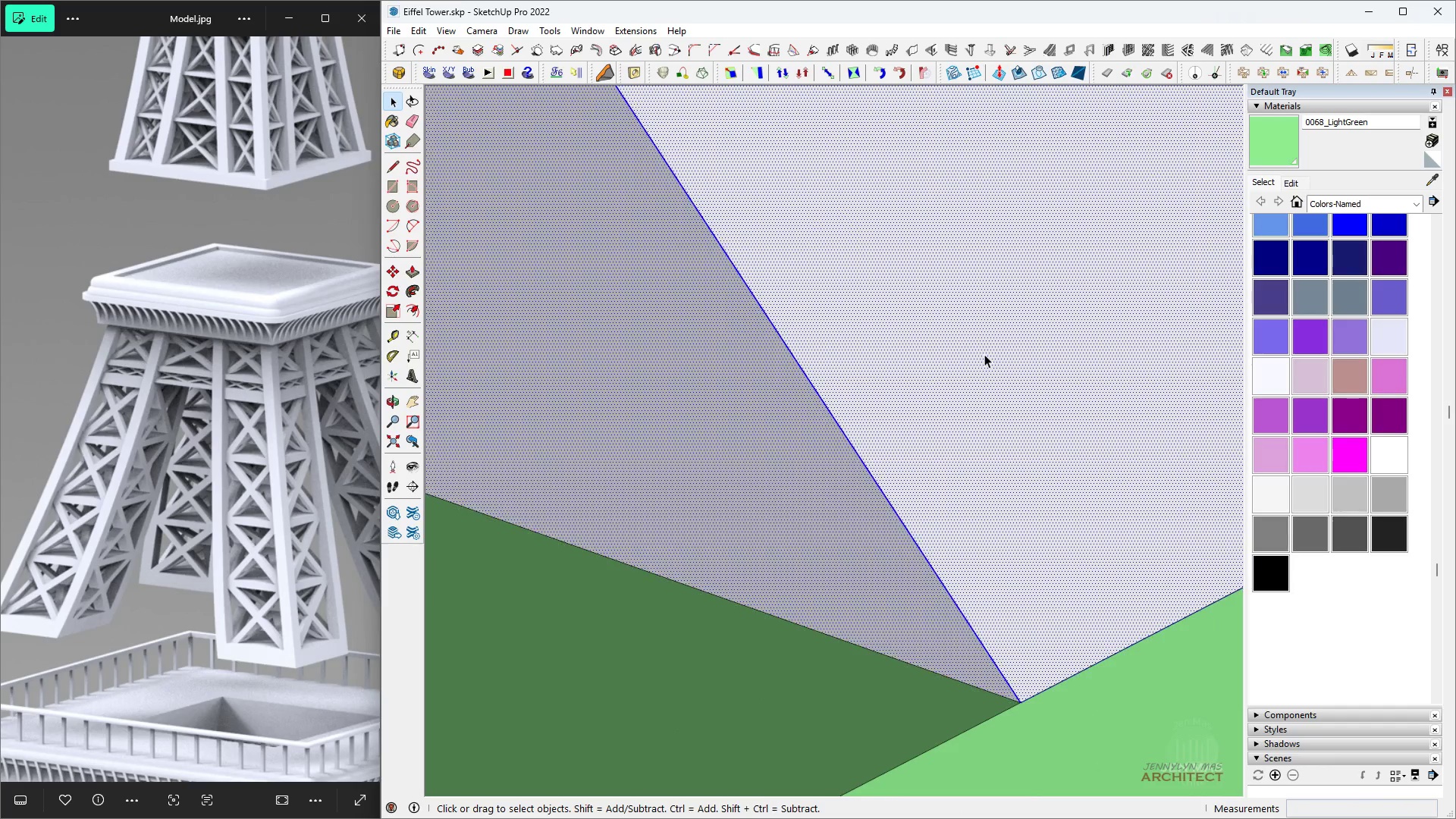 
triple_click([984, 354])
 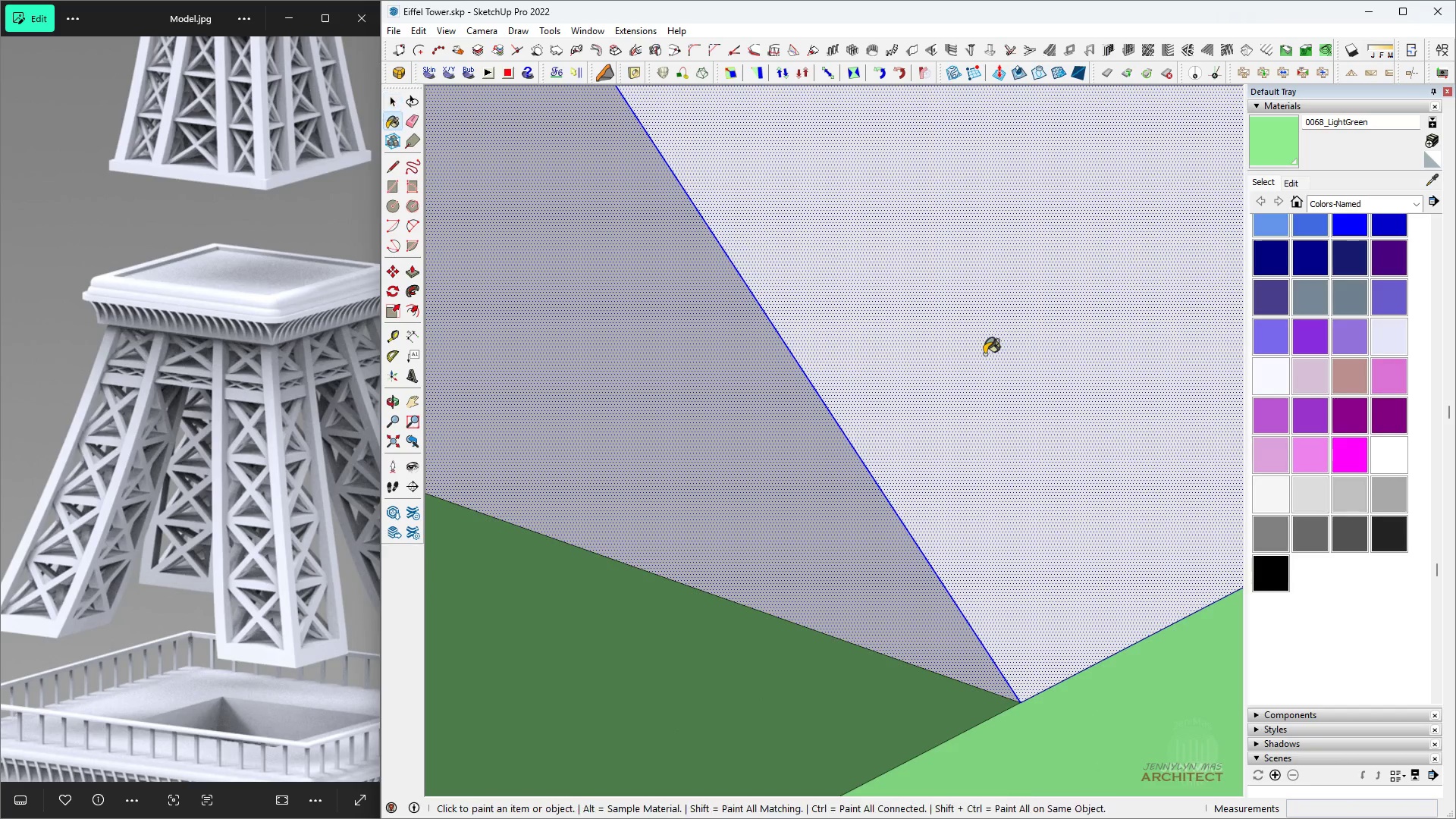 
key(B)
 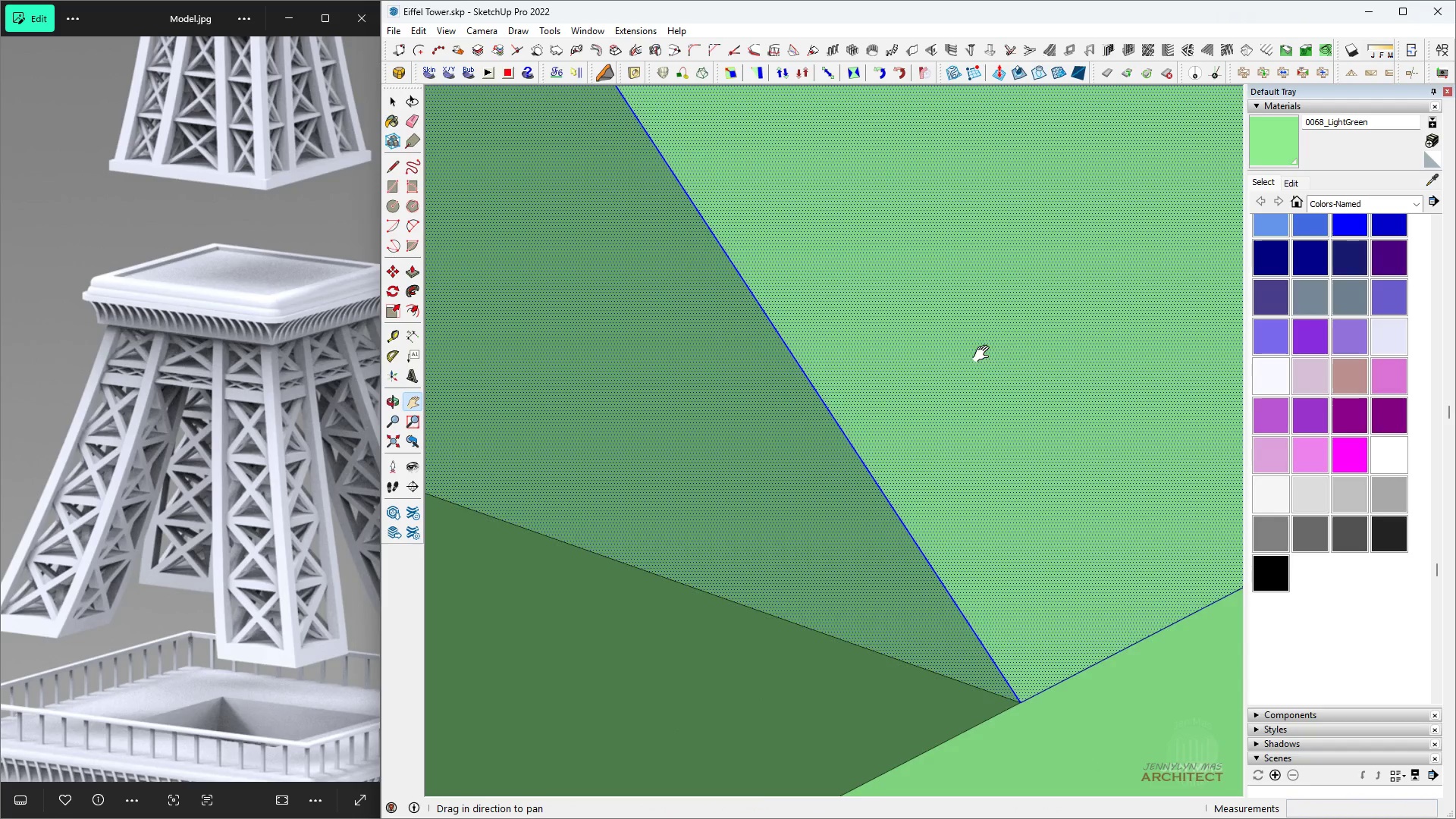 
triple_click([984, 354])
 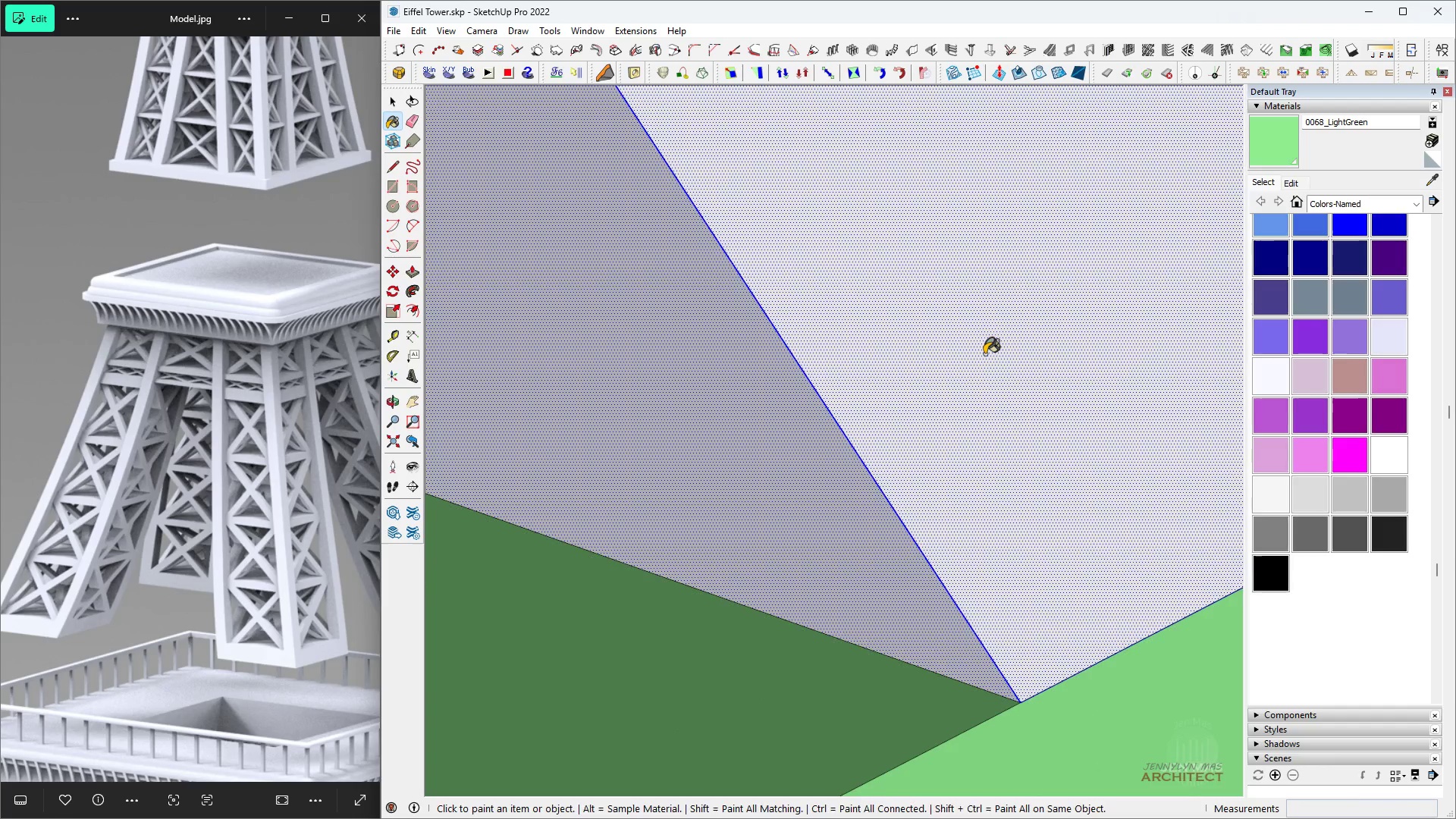 
triple_click([984, 354])
 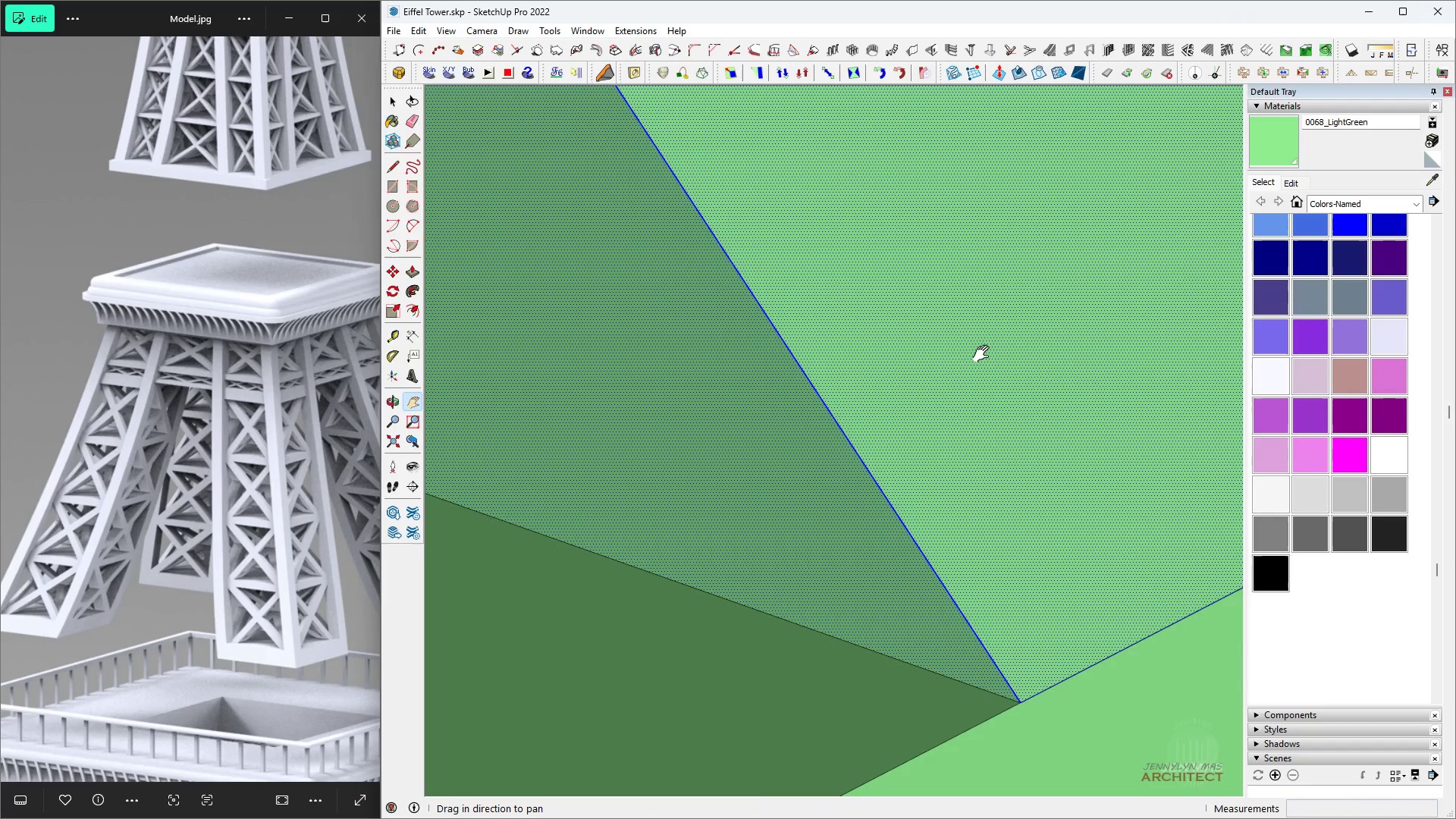 
type(hhhhhhh )
 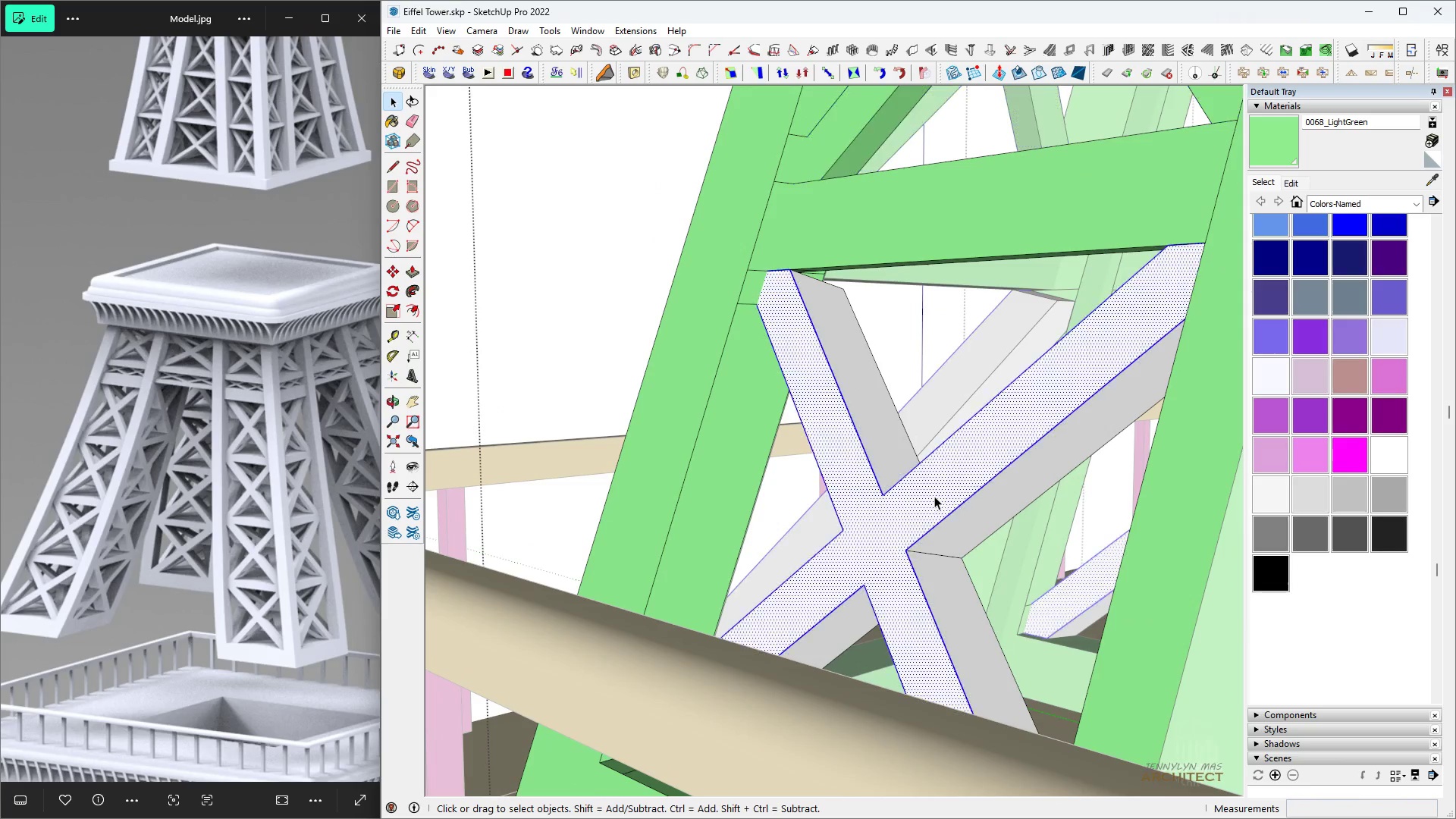 
scroll: coordinate [942, 346], scroll_direction: down, amount: 37.0
 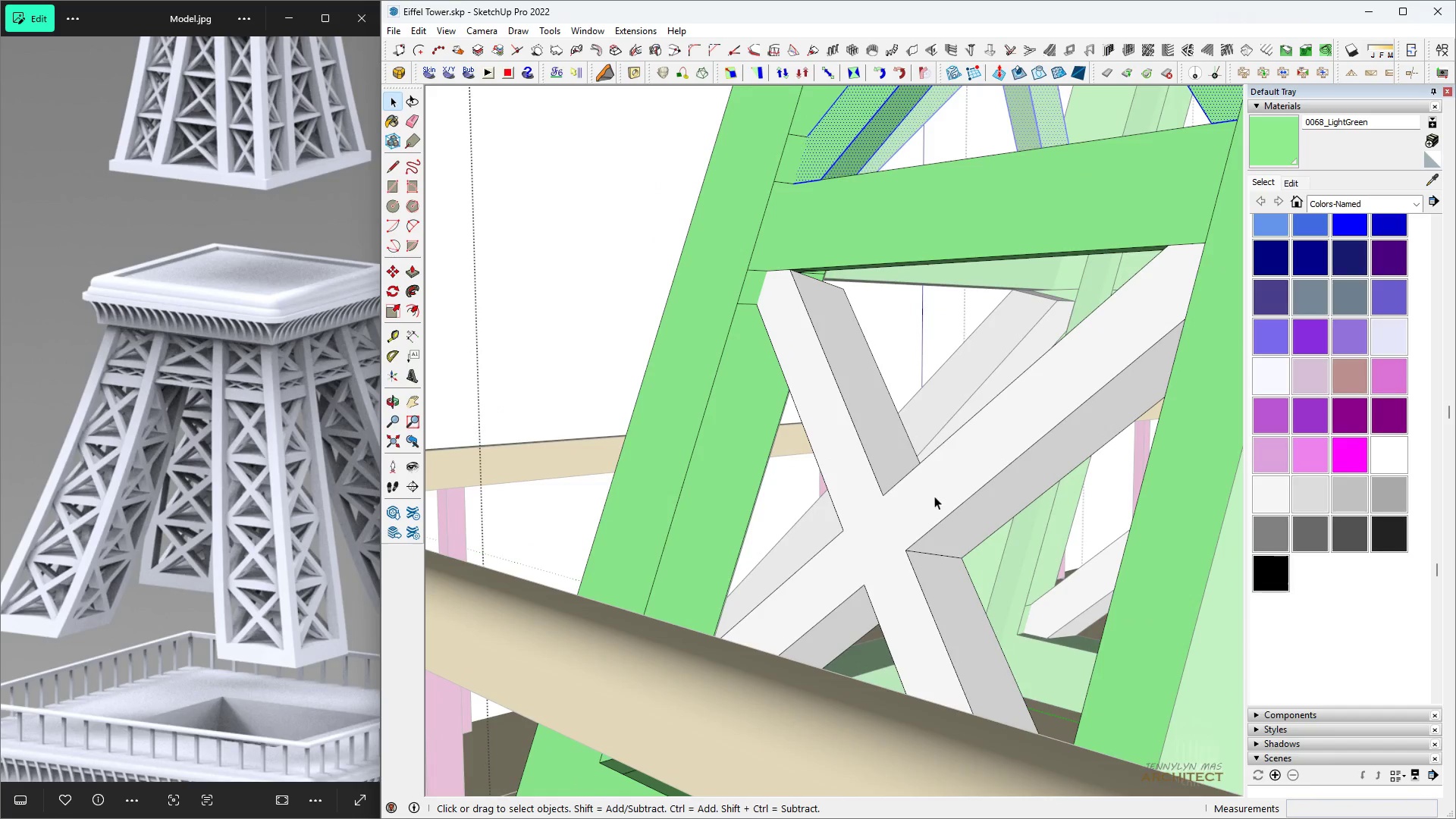 
triple_click([934, 496])
 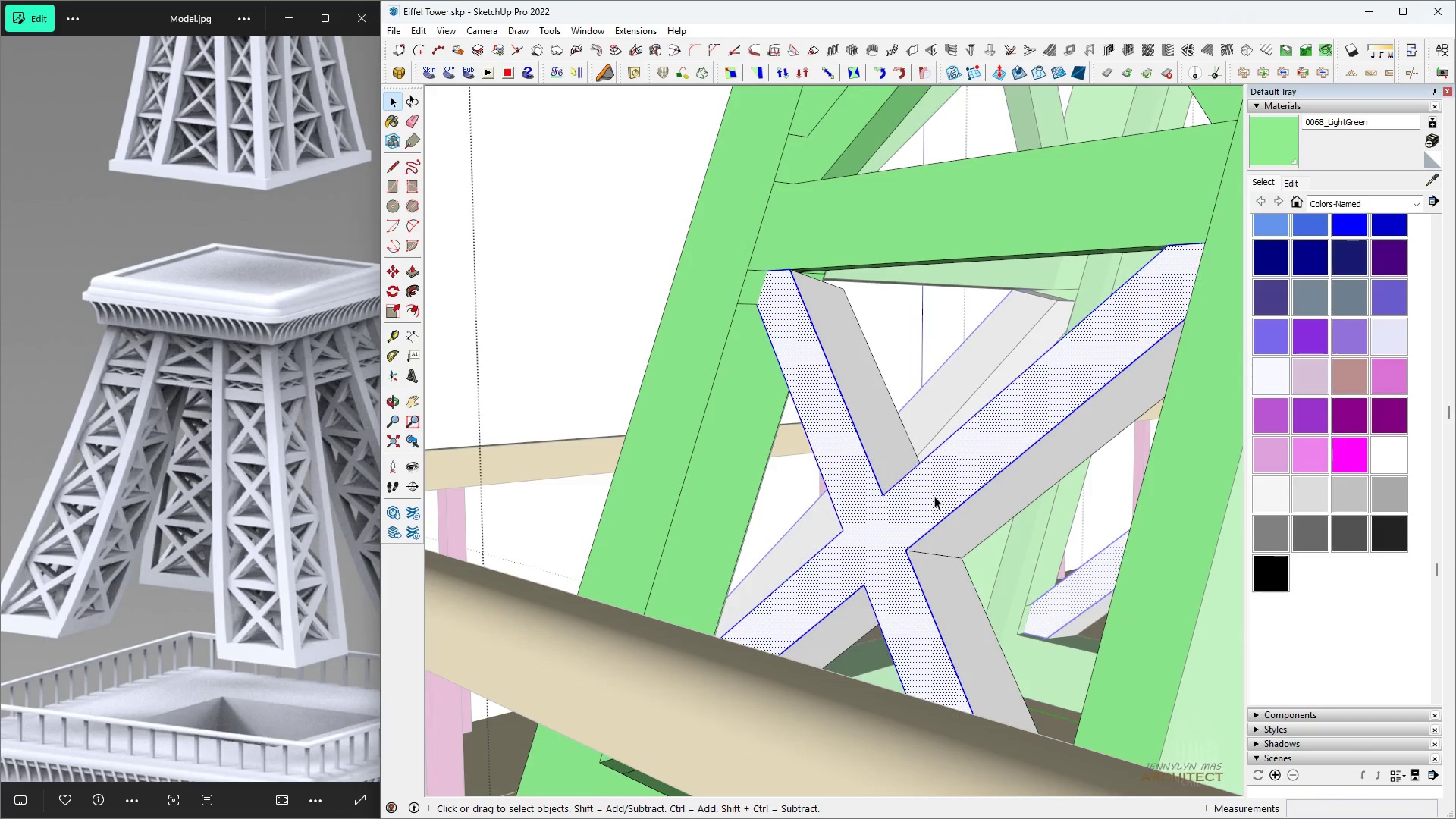 
triple_click([934, 496])
 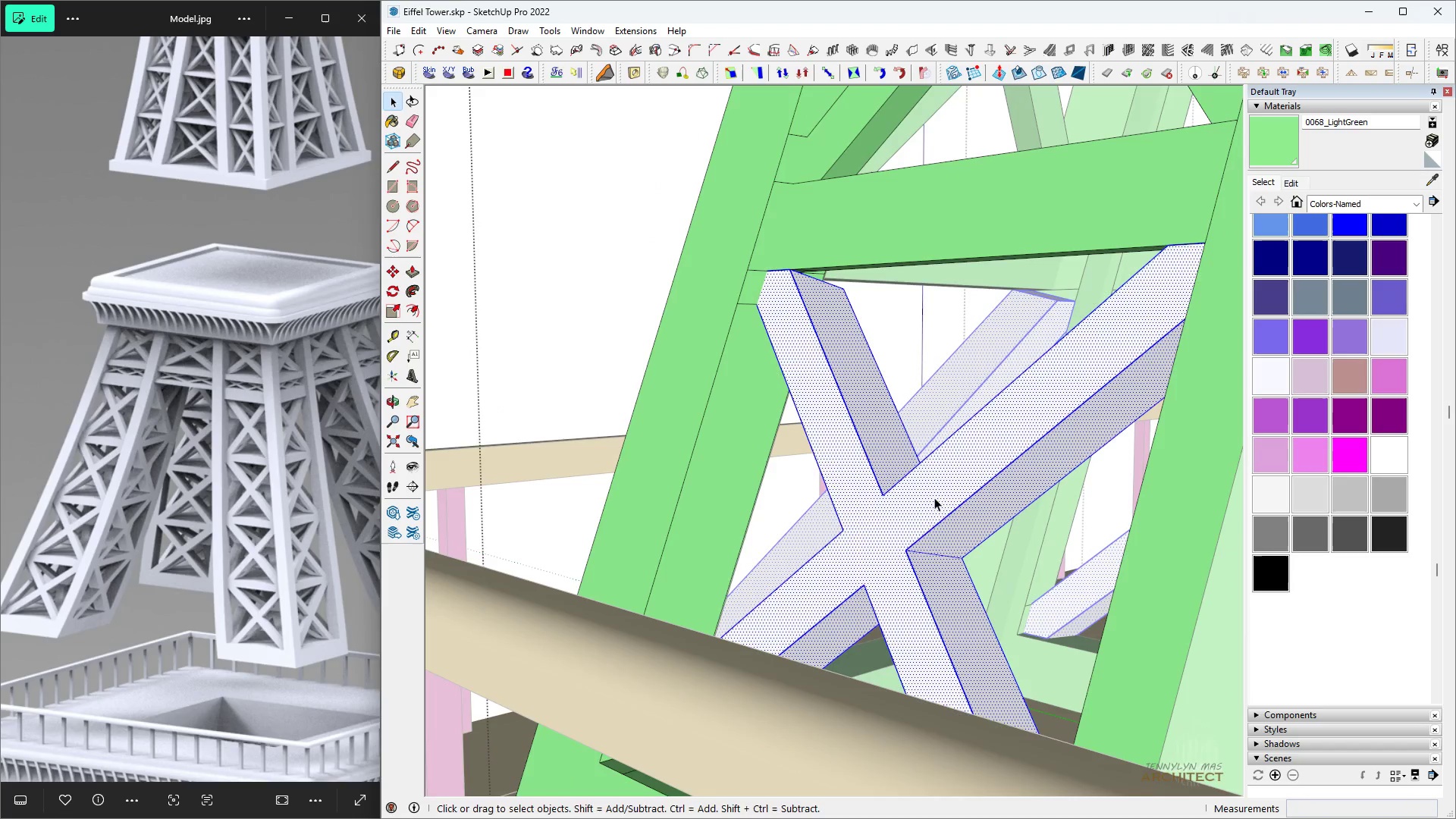 
type(hh)
 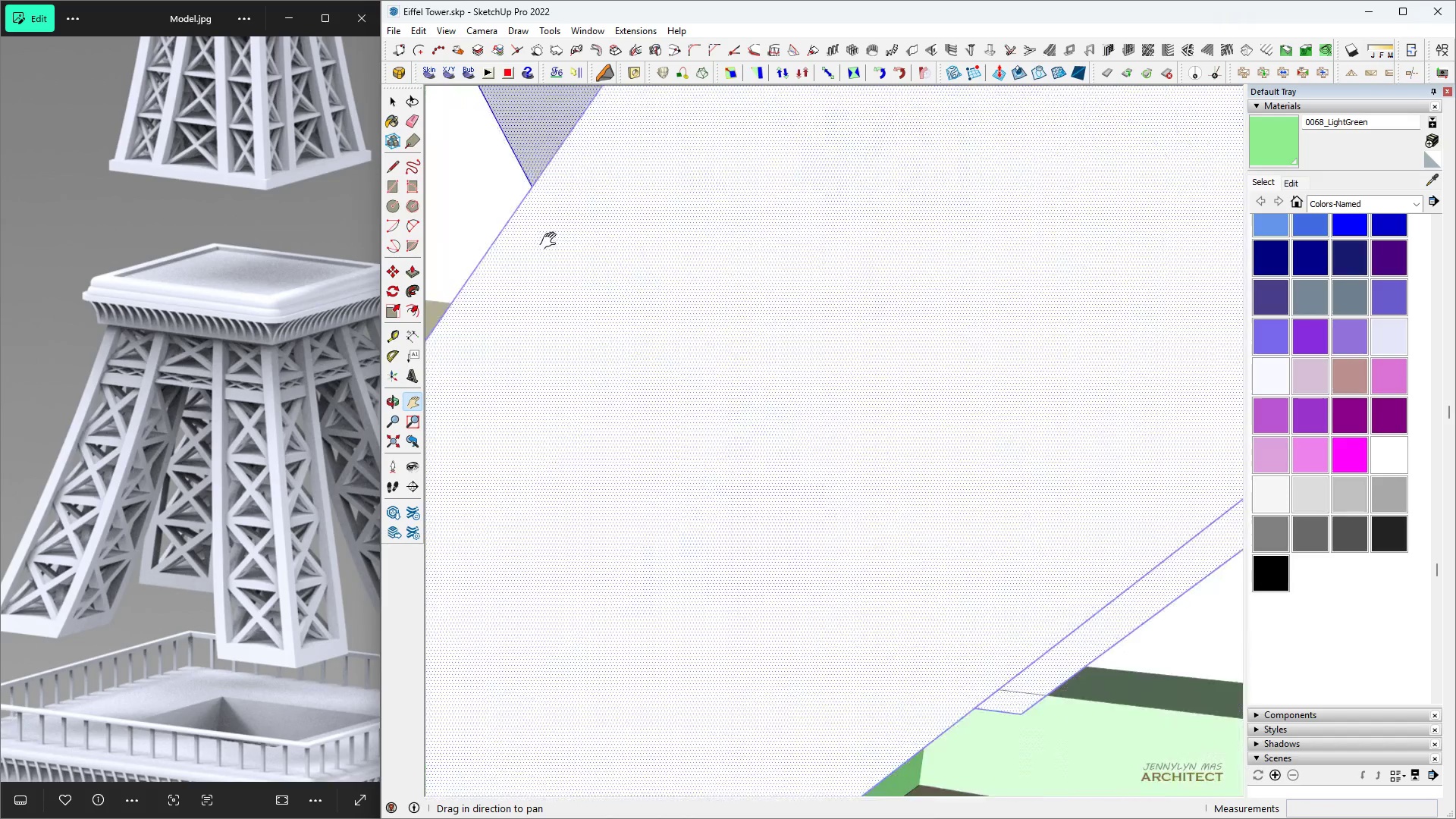 
scroll: coordinate [927, 534], scroll_direction: up, amount: 6.0
 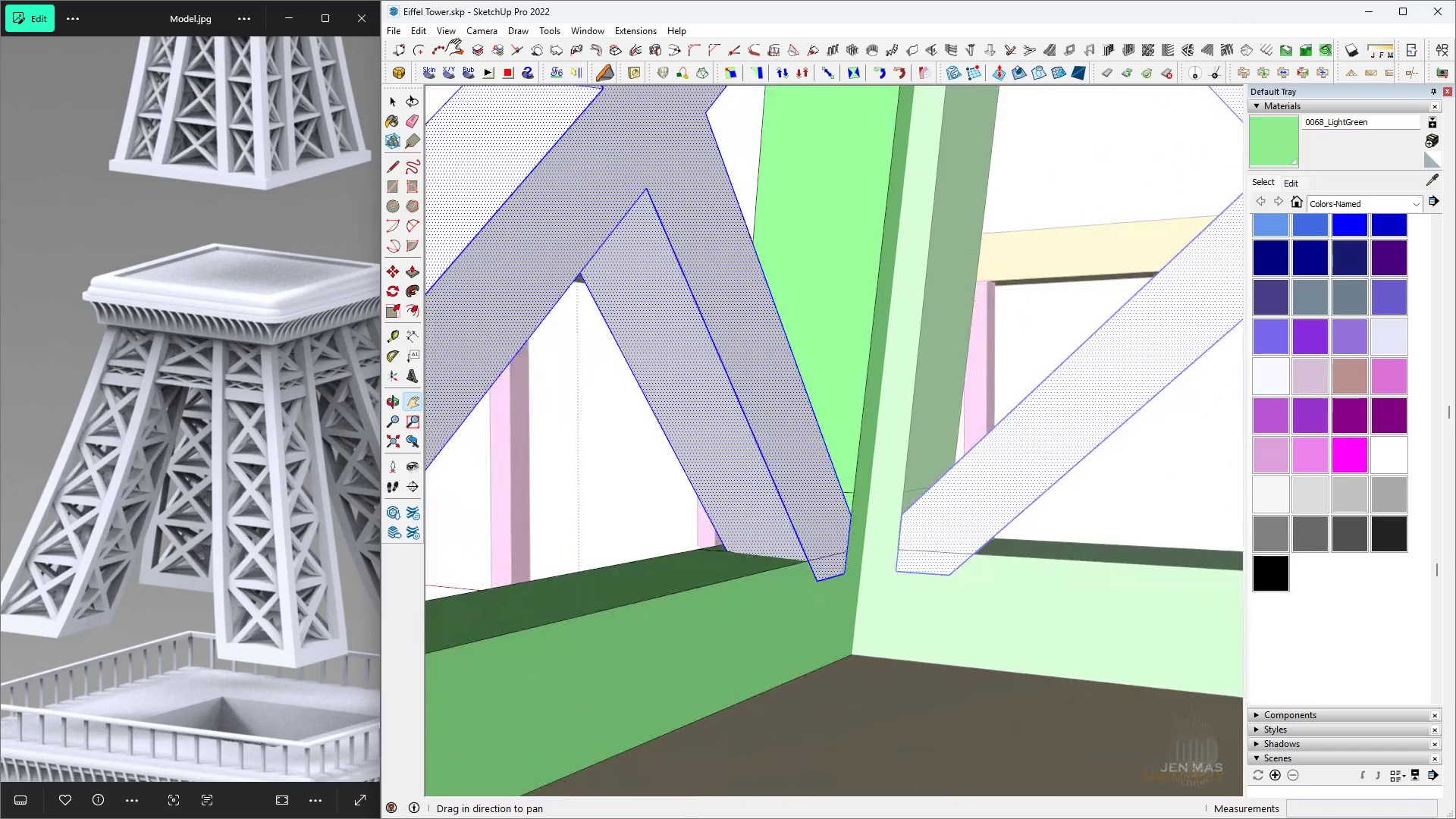 
scroll: coordinate [843, 603], scroll_direction: down, amount: 4.0
 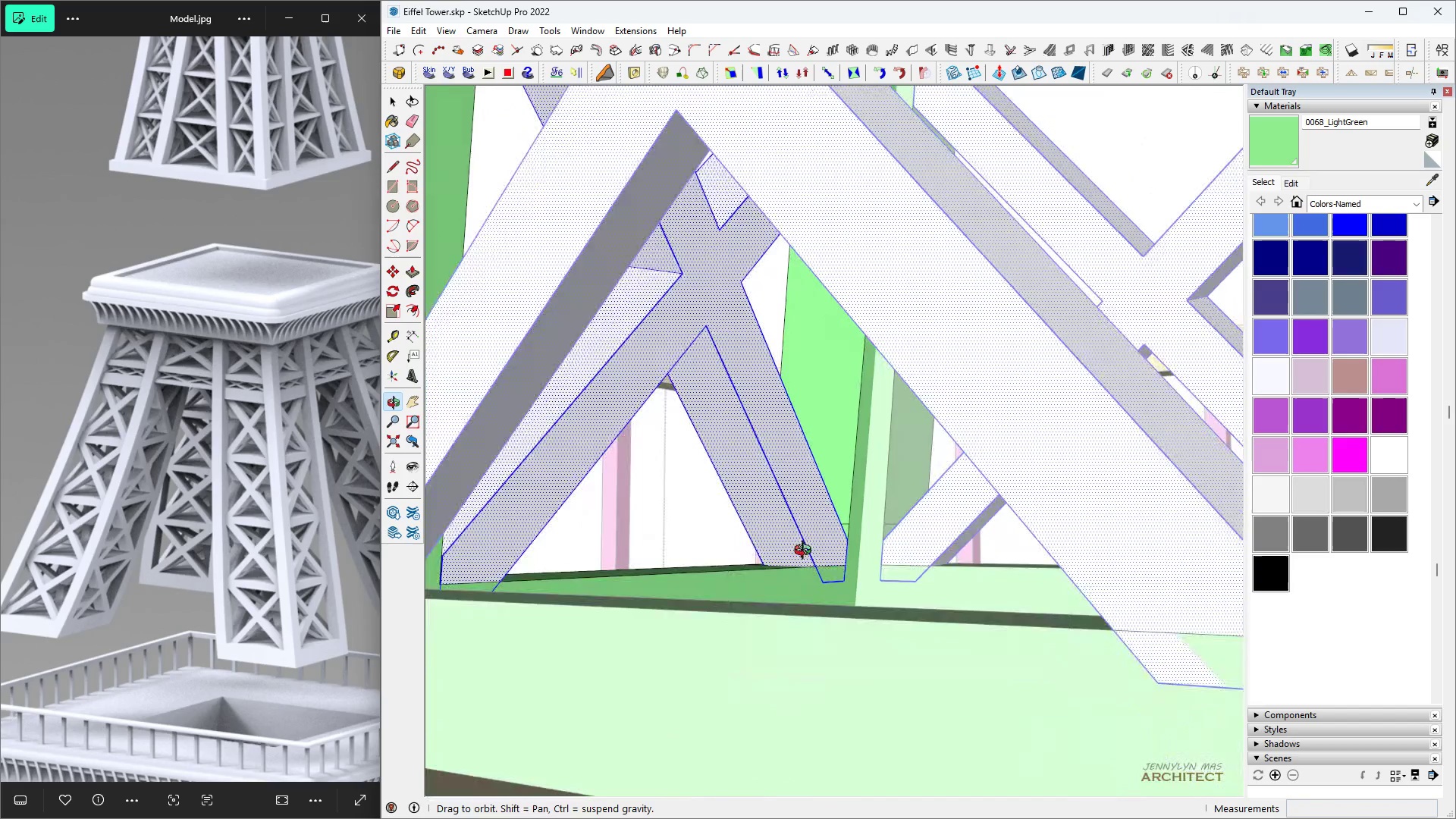 
scroll: coordinate [872, 613], scroll_direction: up, amount: 14.0
 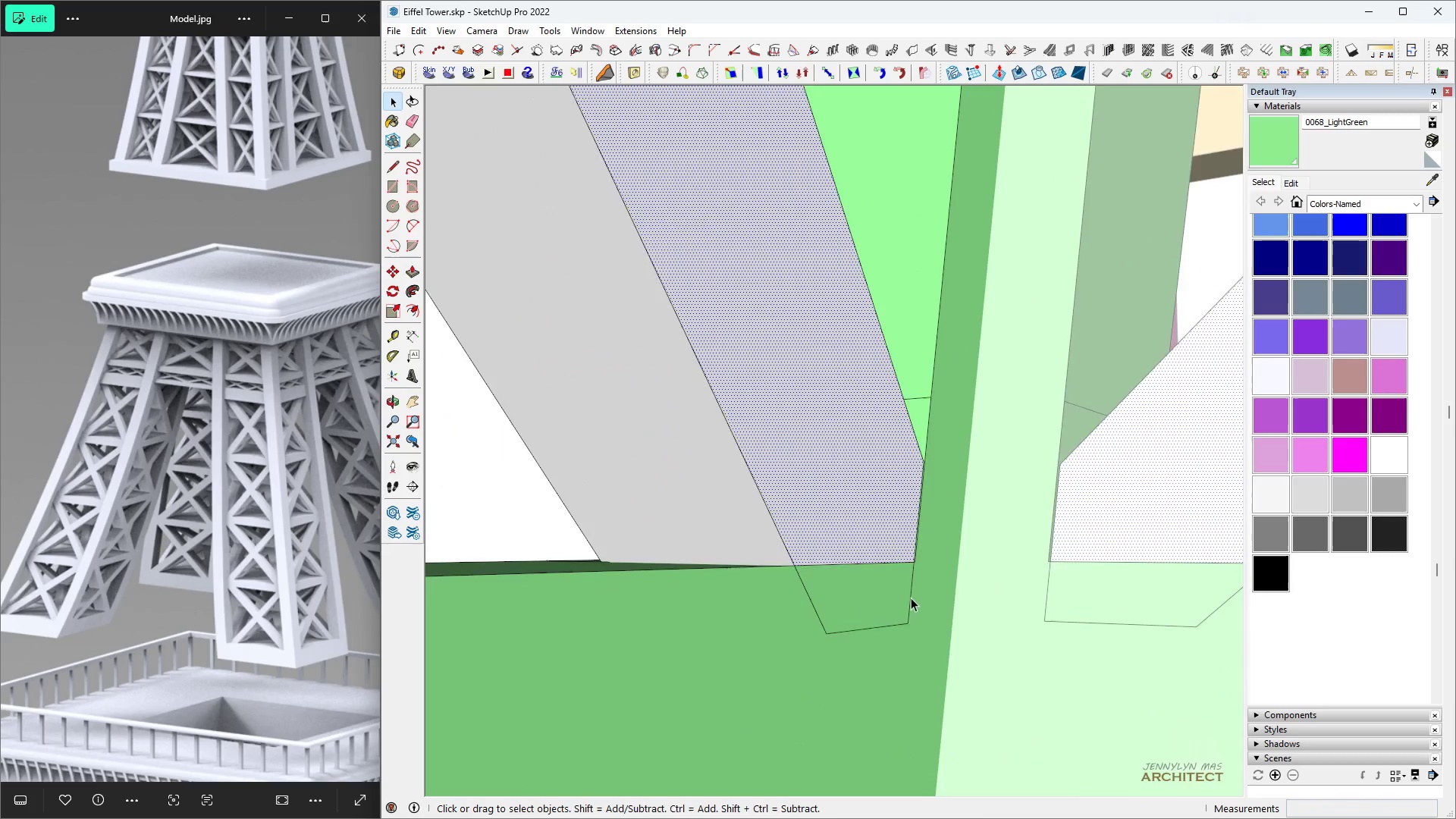 
key(Space)
 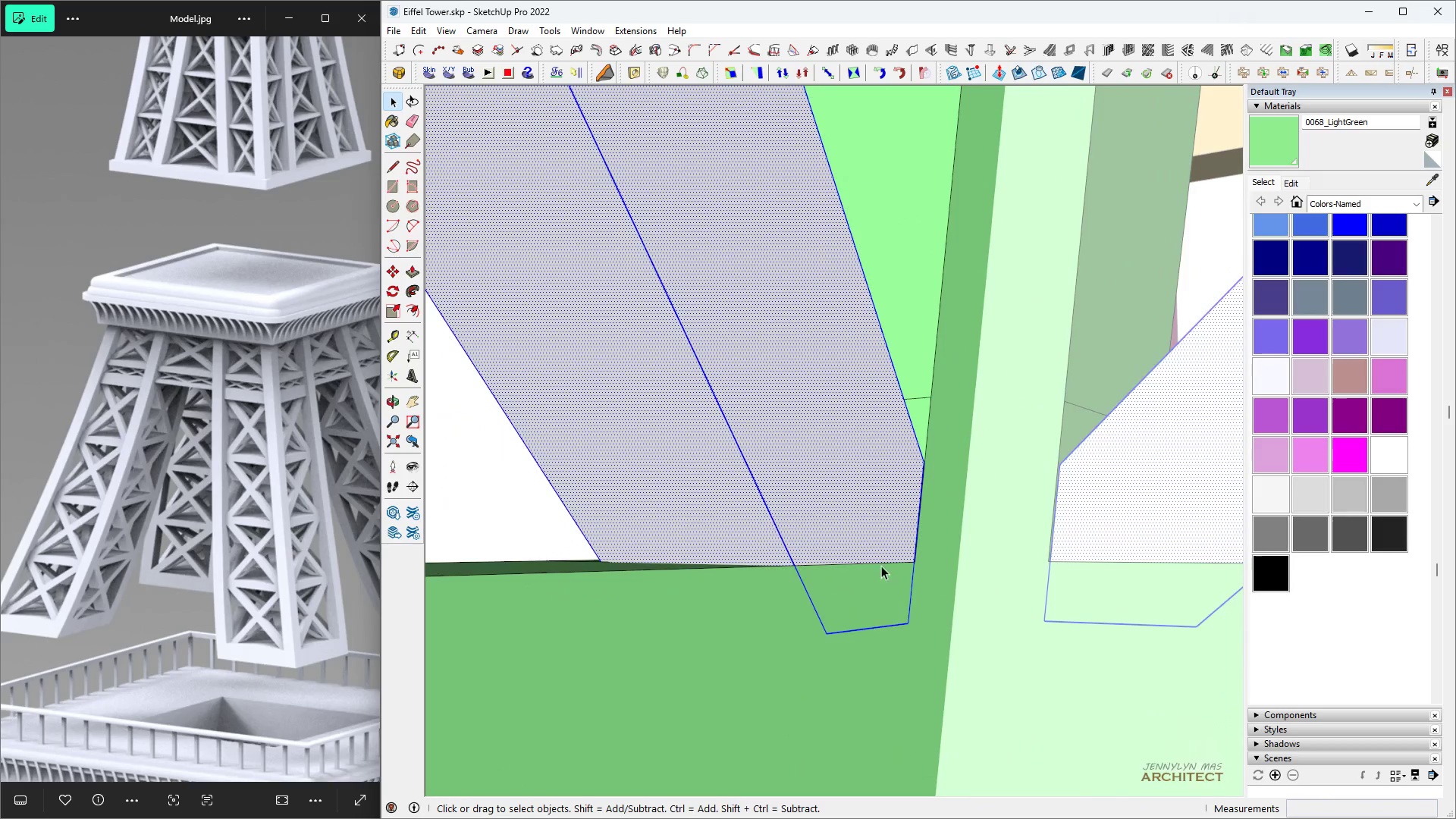 
left_click([867, 497])
 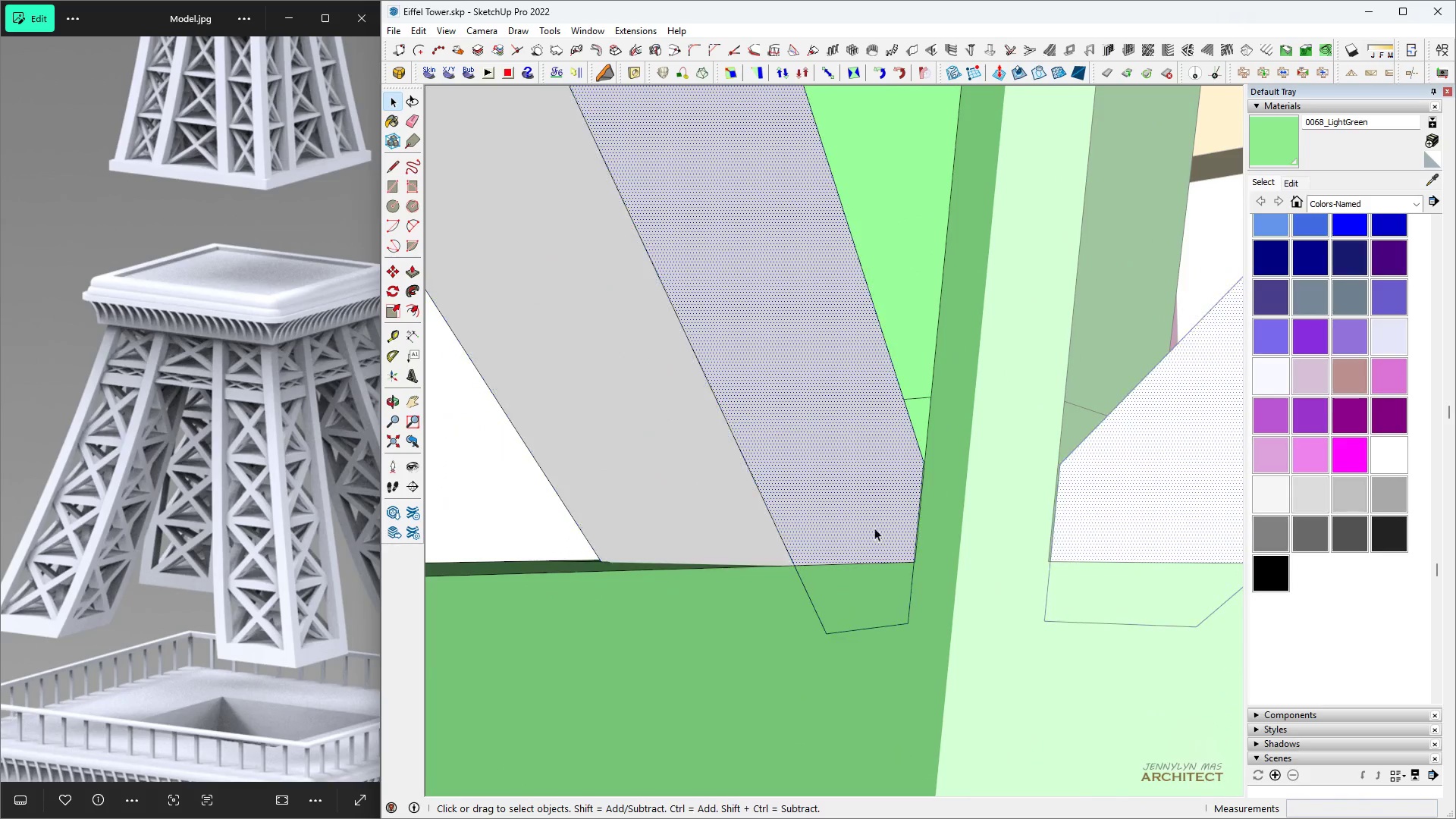 
key(Space)
 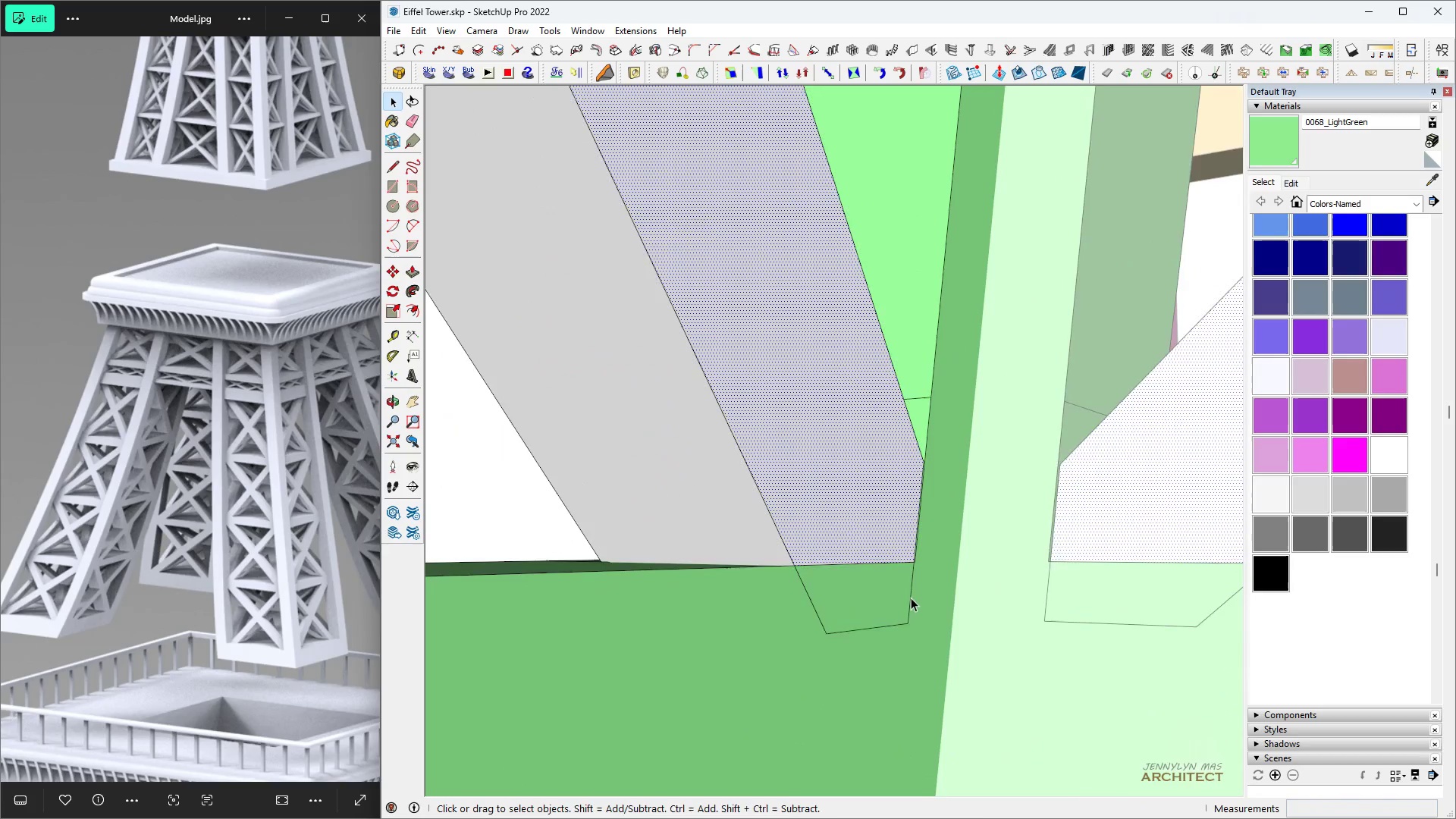 
scroll: coordinate [912, 606], scroll_direction: up, amount: 6.0
 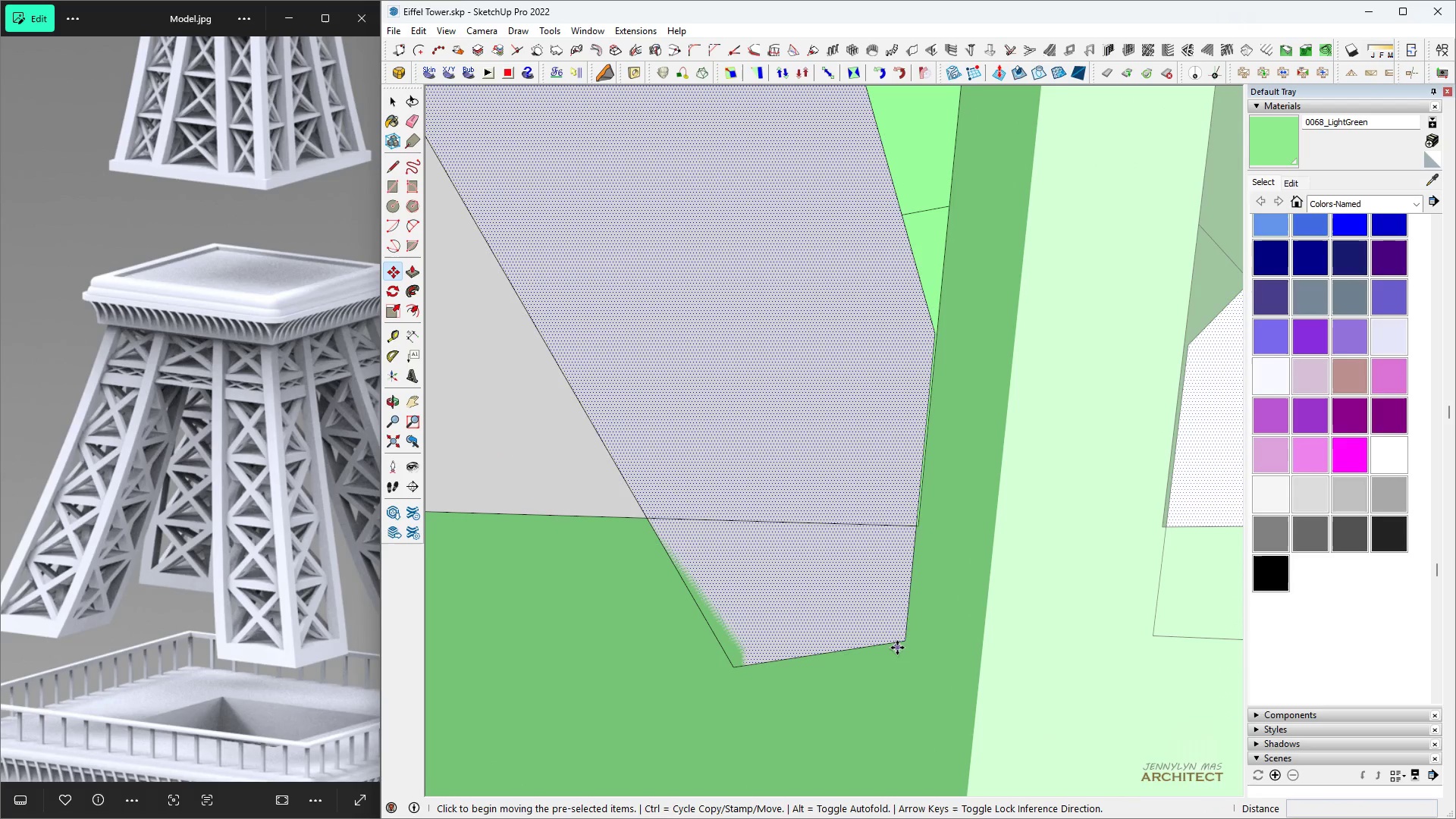 
key(M)
 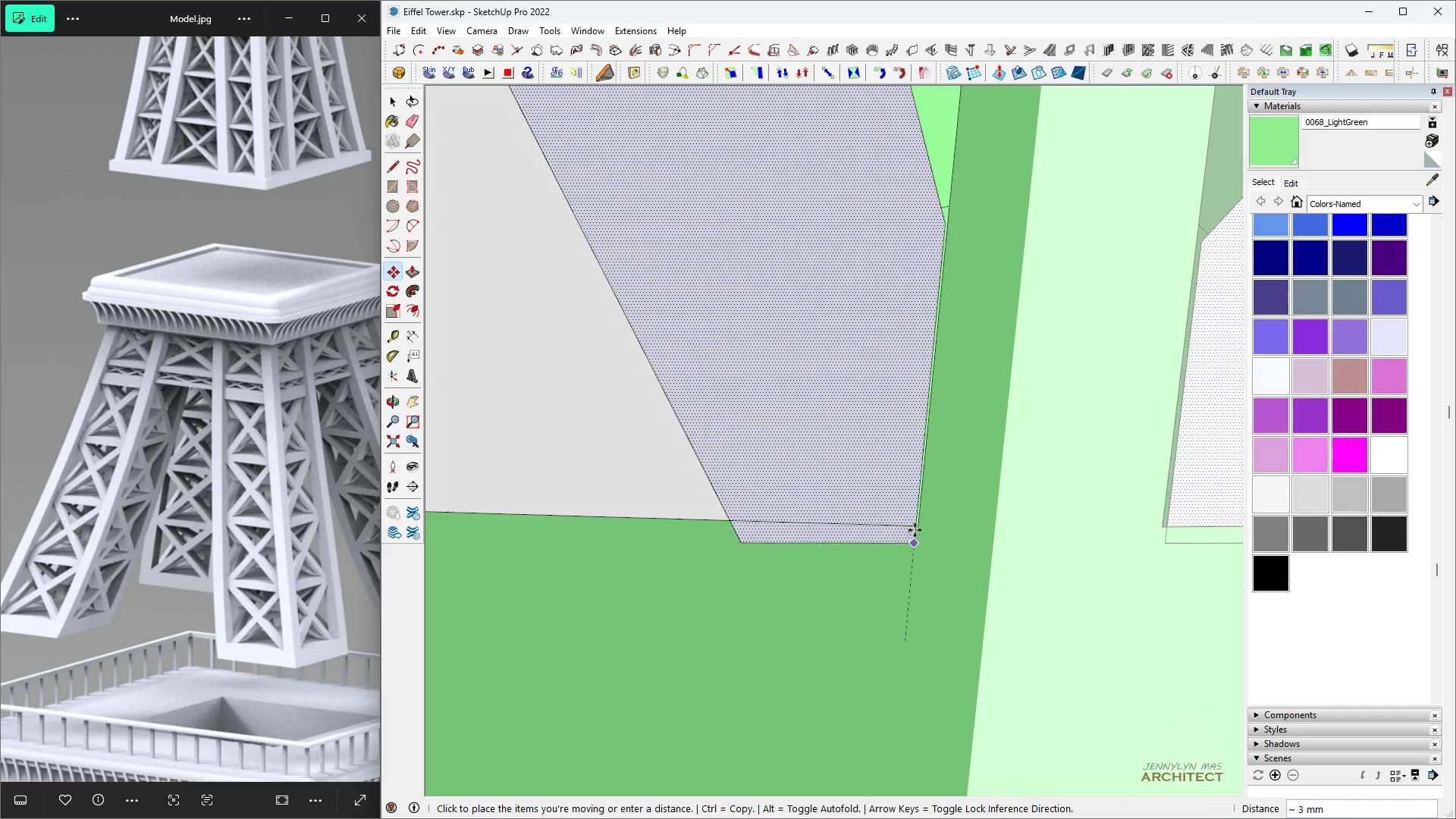 
key(Space)
 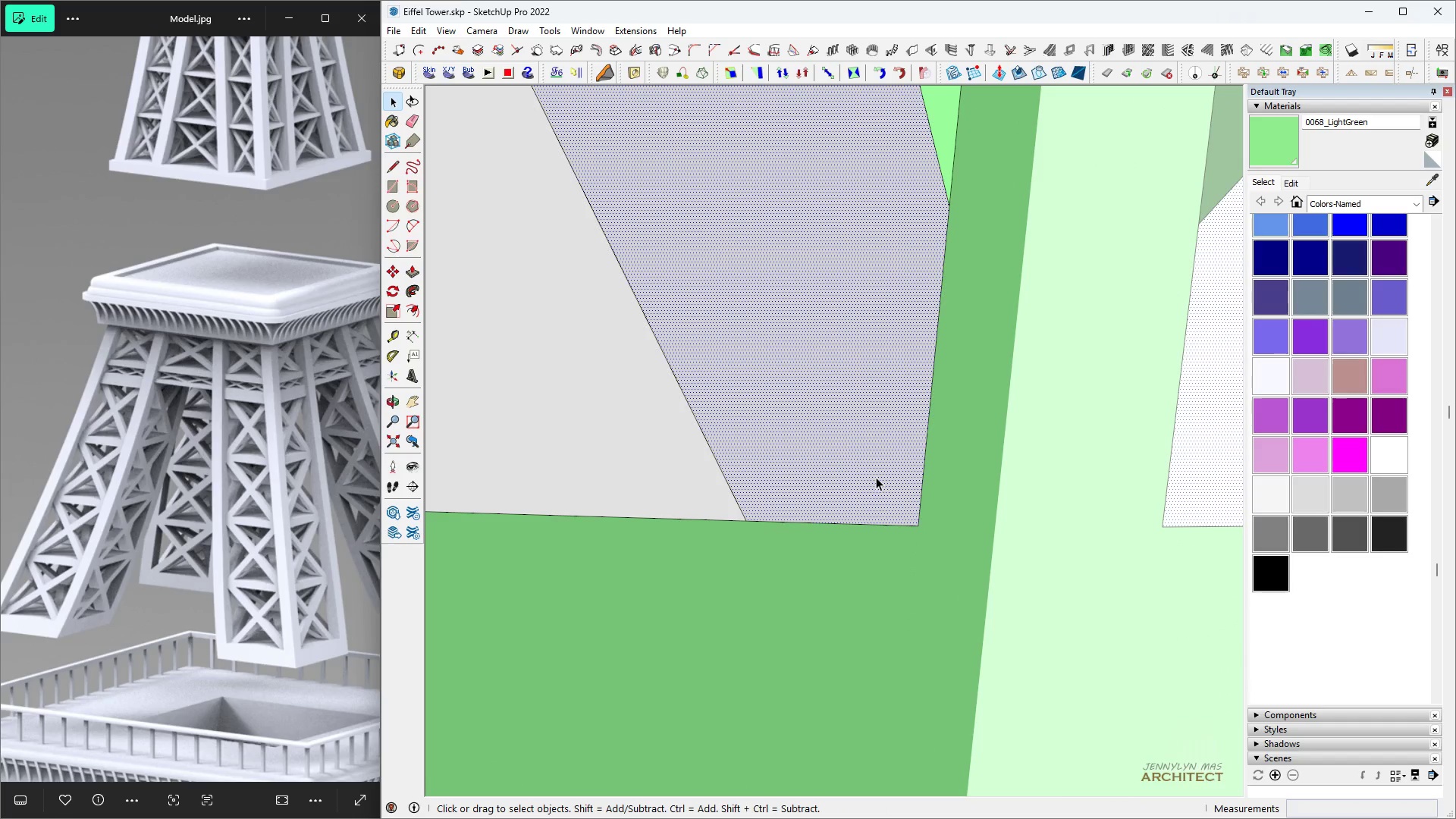 
double_click([876, 477])
 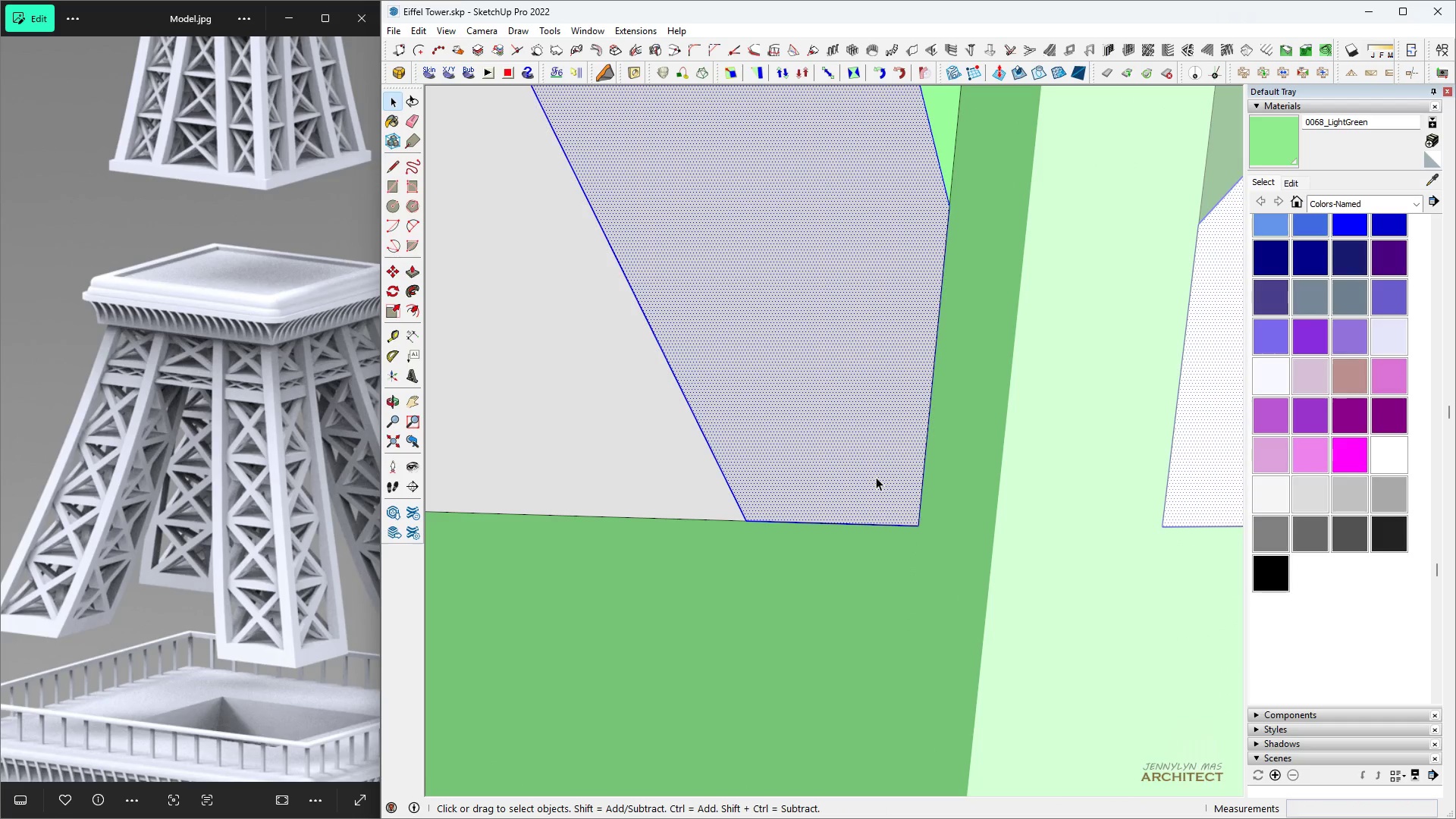 
triple_click([876, 477])
 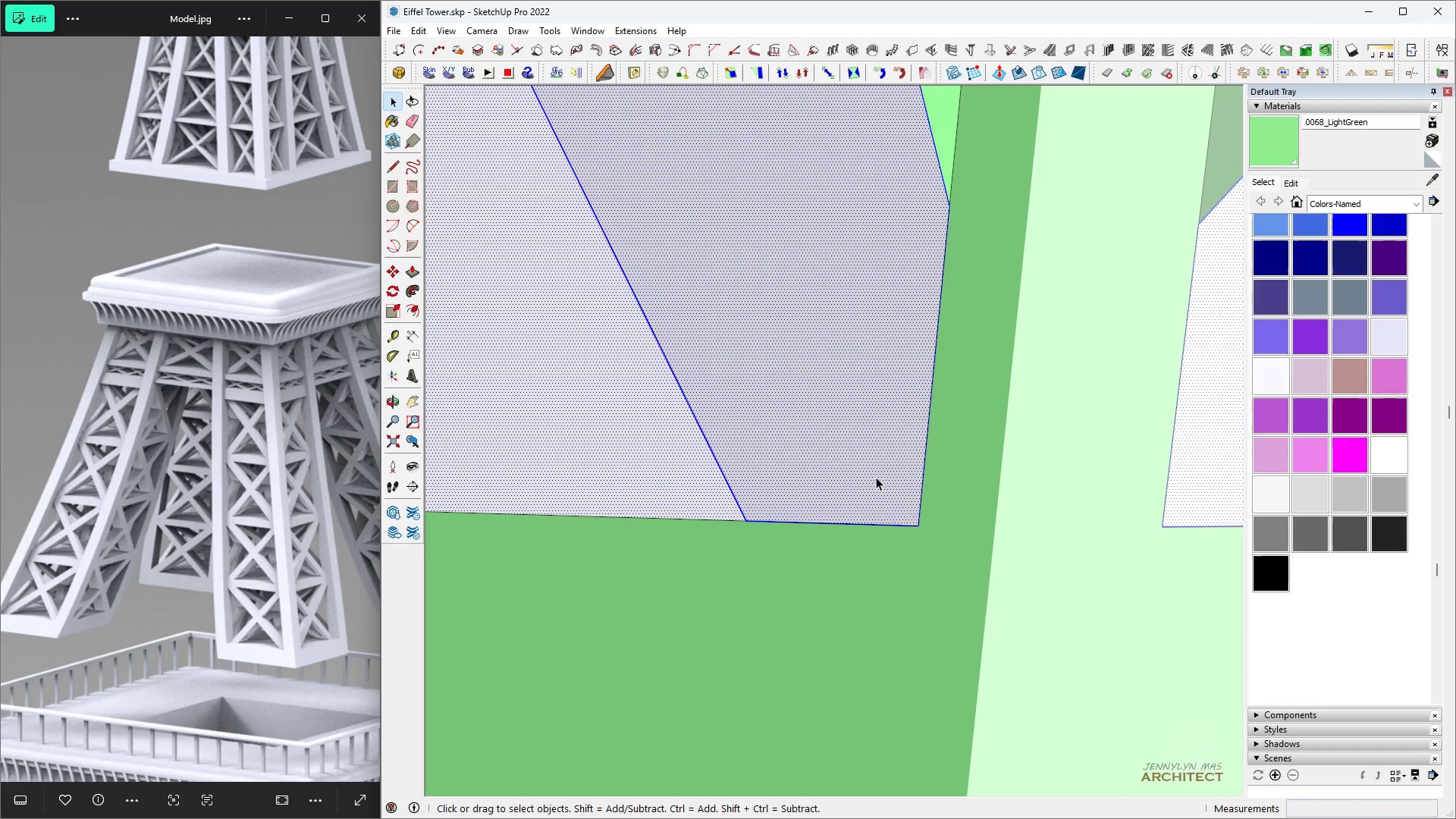 
triple_click([876, 477])
 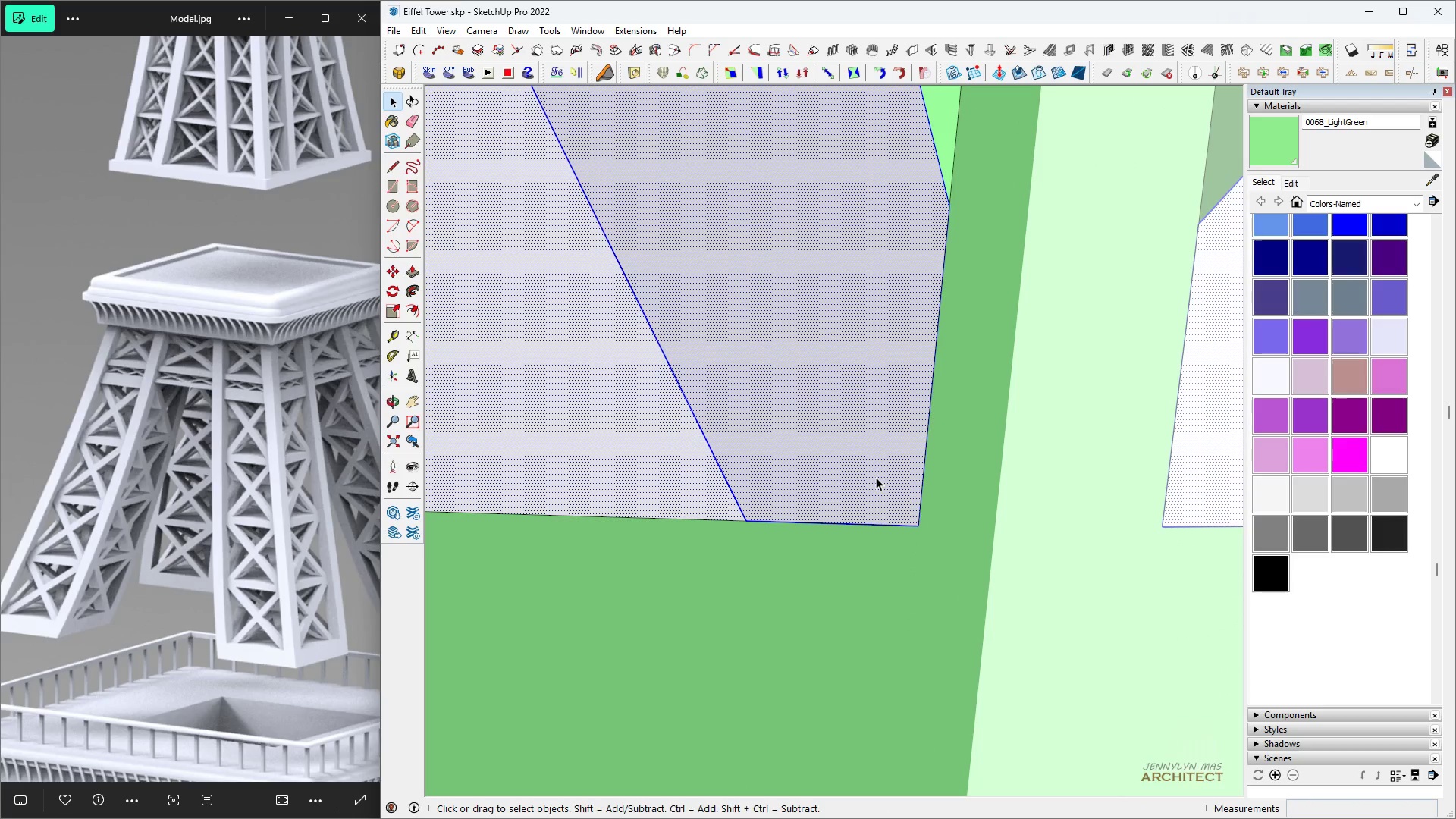 
key(B)
 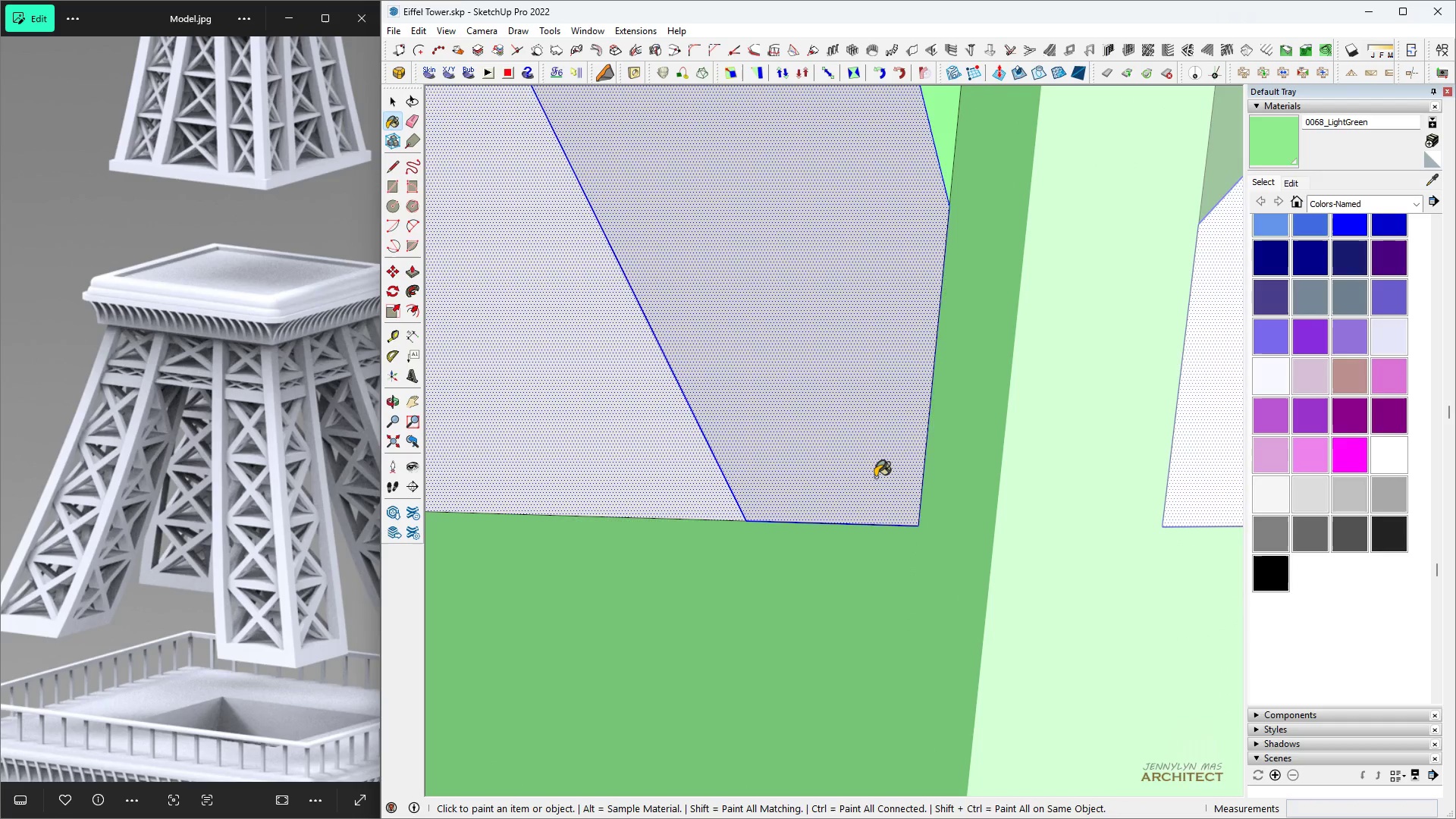 
triple_click([875, 477])
 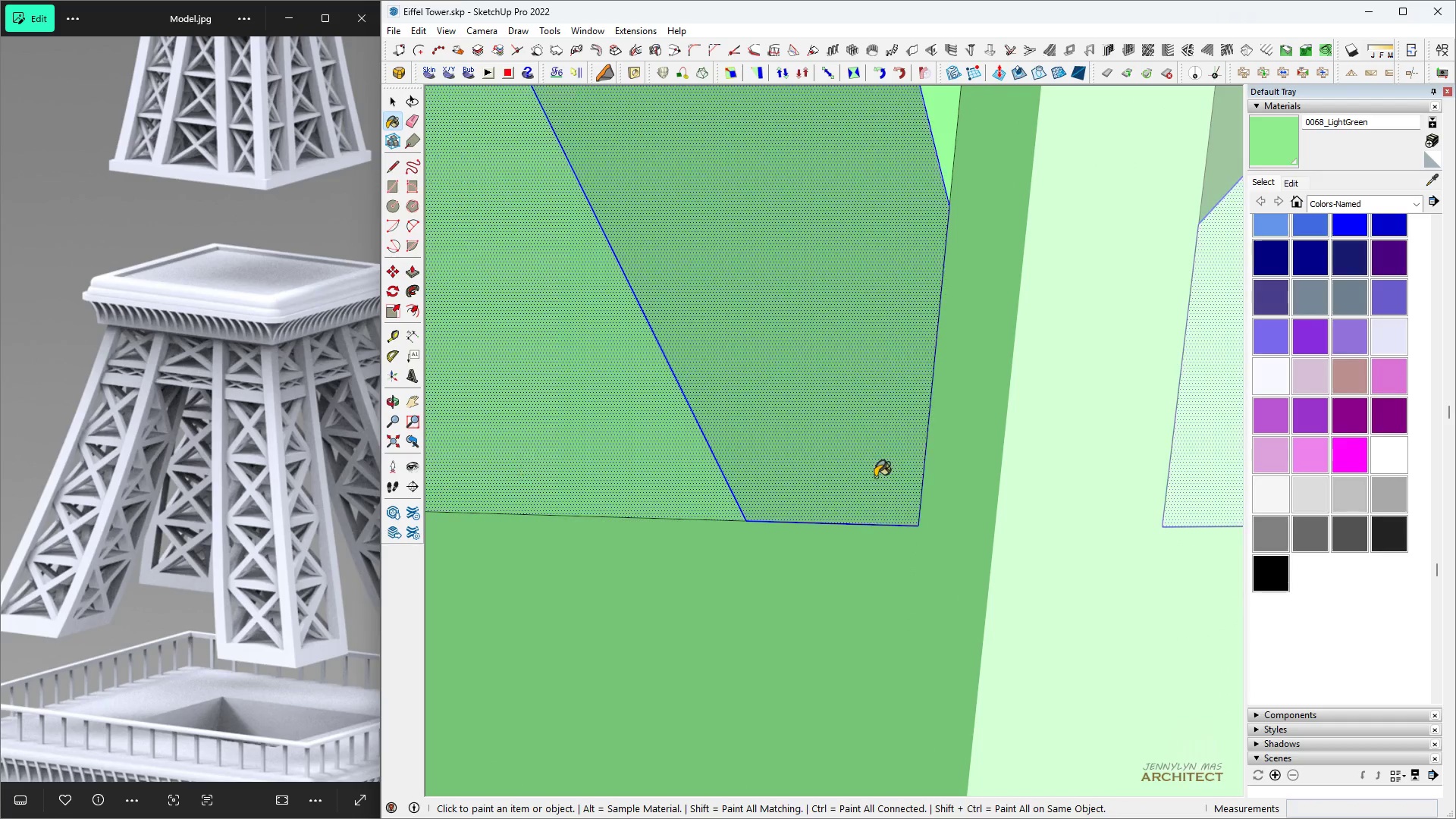 
triple_click([875, 477])
 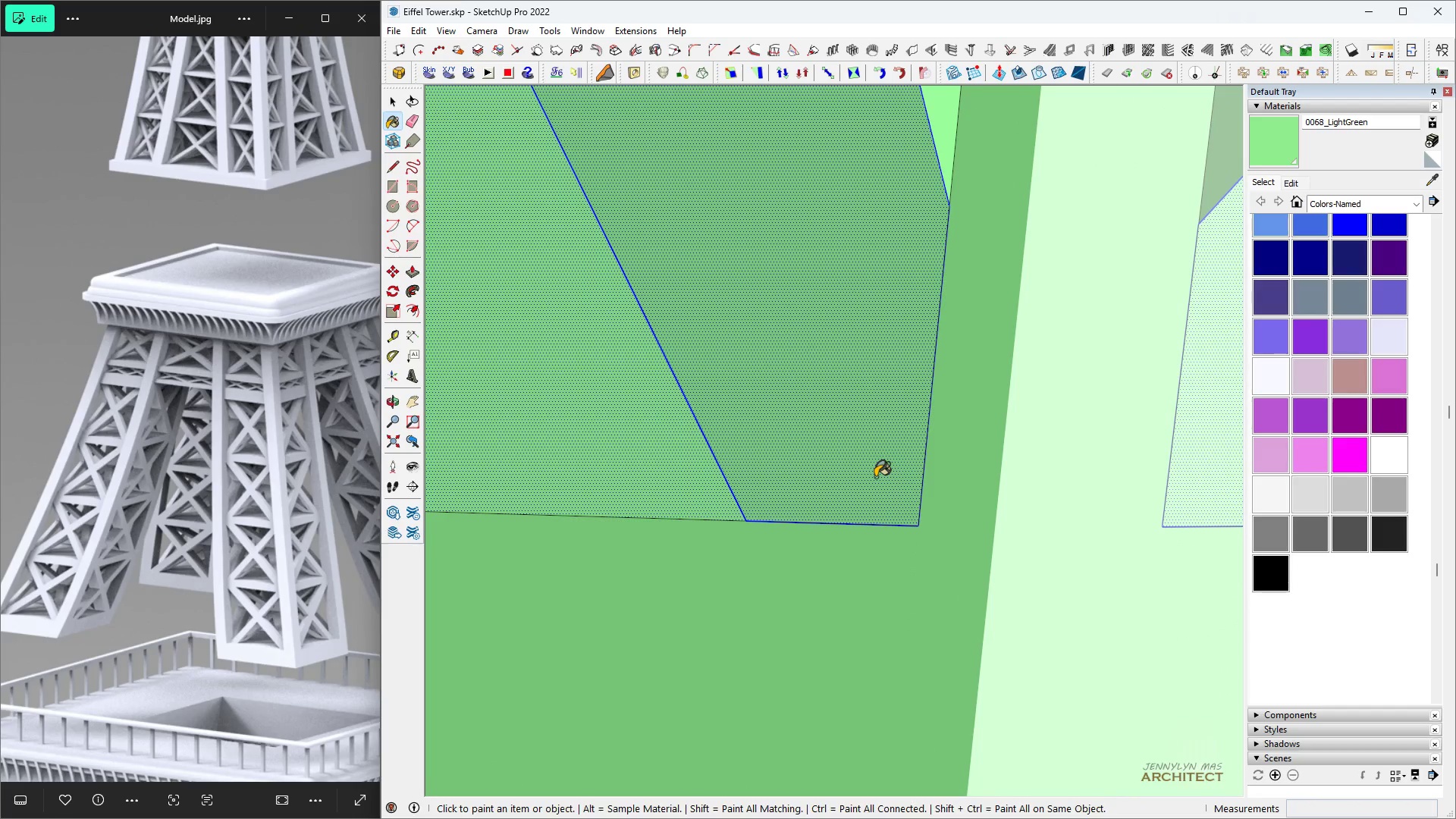 
triple_click([875, 477])
 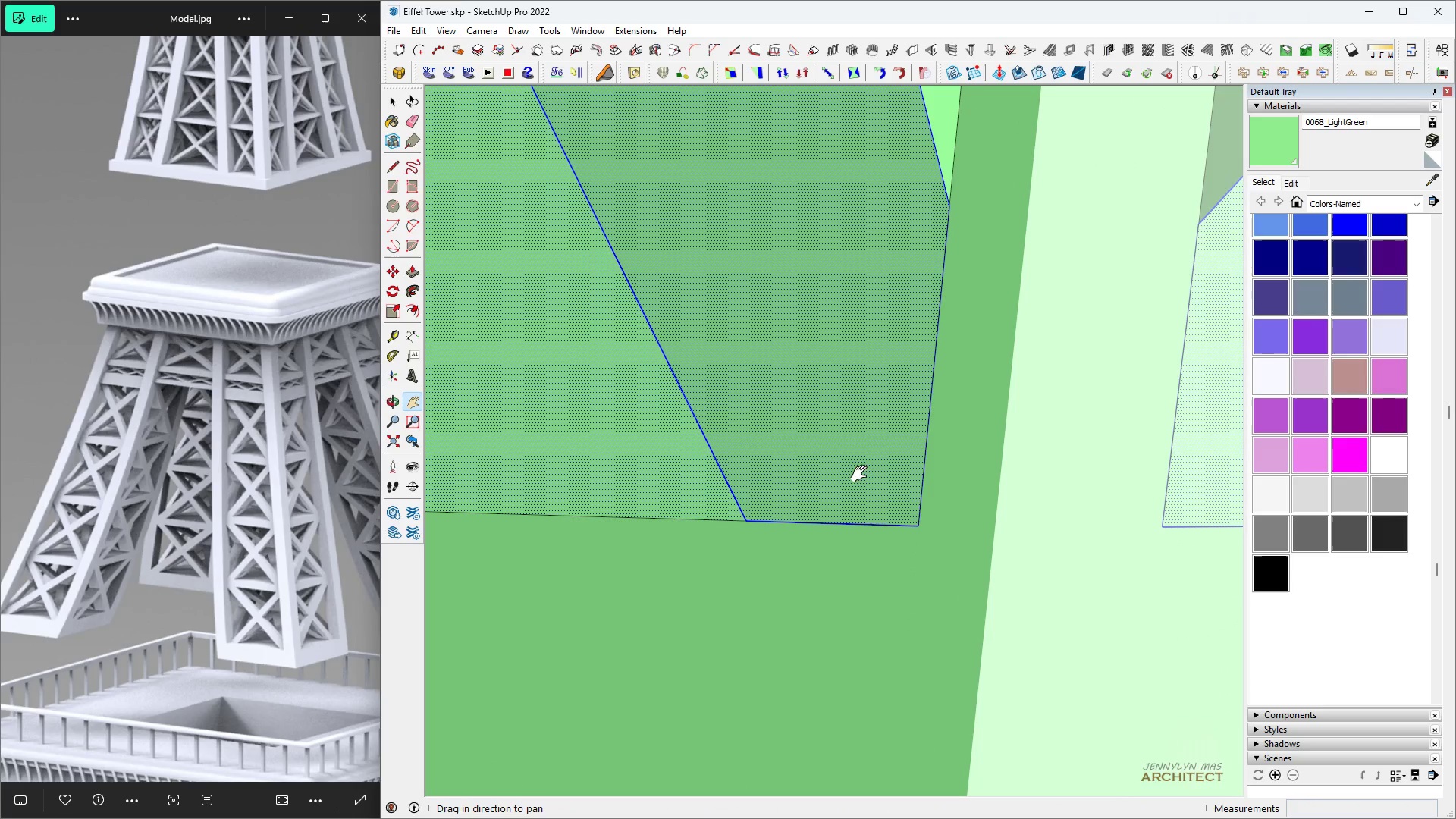 
type(h )
key(Escape)
key(Escape)
key(Escape)
key(Escape)
type( hhhhhhhhhhhhhh)
 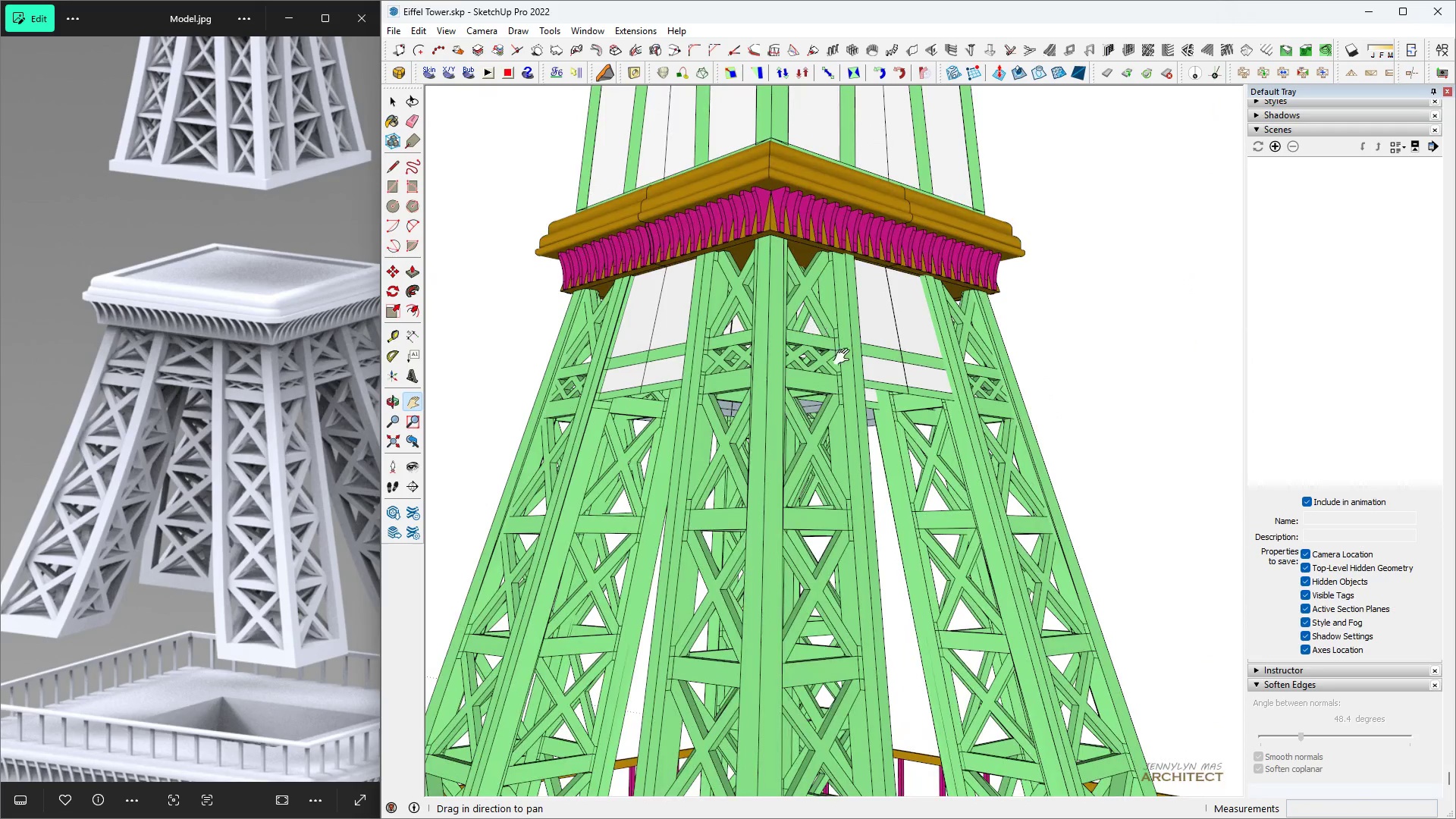 
scroll: coordinate [824, 402], scroll_direction: down, amount: 58.0
 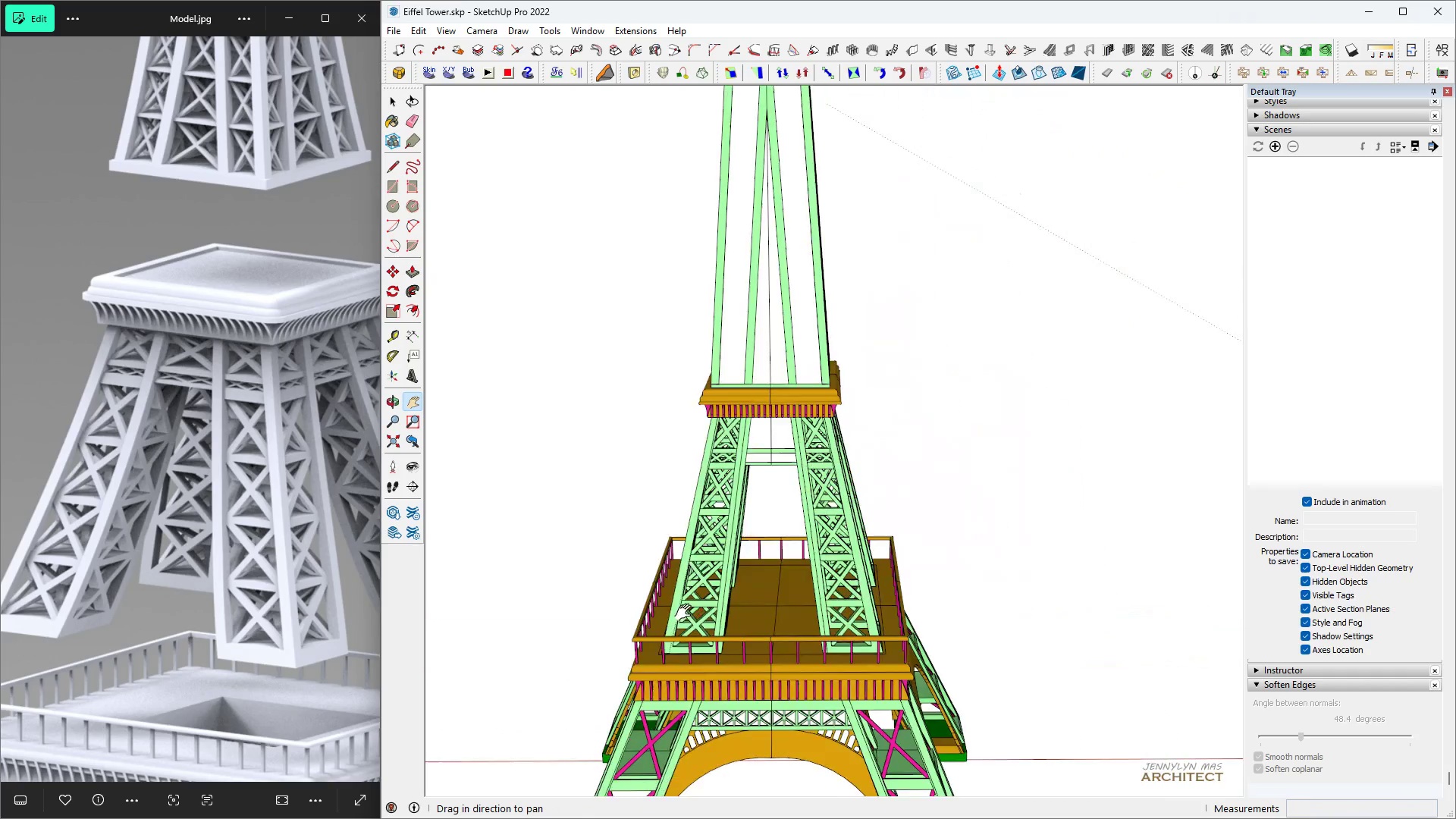 
scroll: coordinate [686, 613], scroll_direction: up, amount: 1.0
 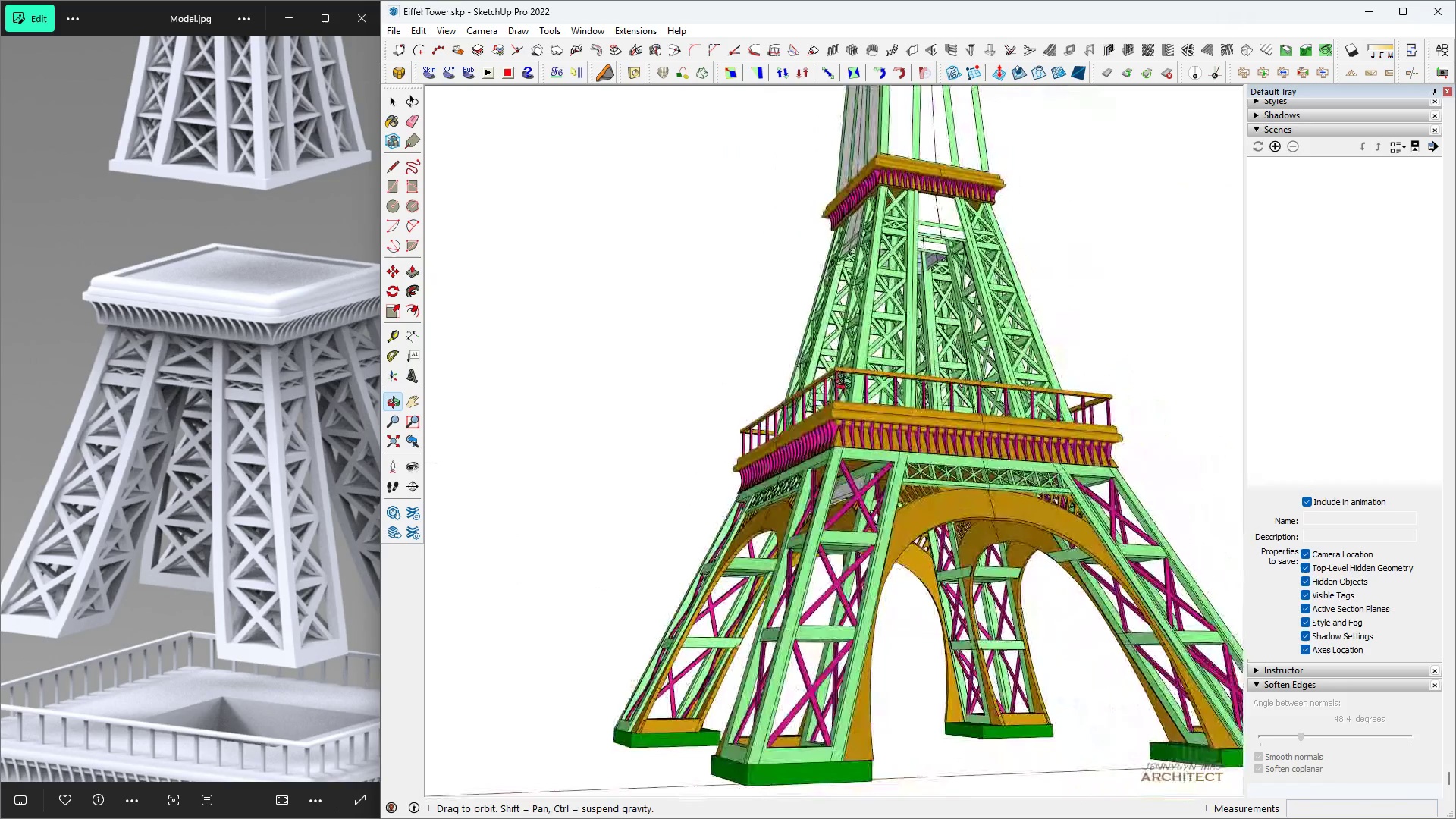 
scroll: coordinate [723, 458], scroll_direction: down, amount: 3.0
 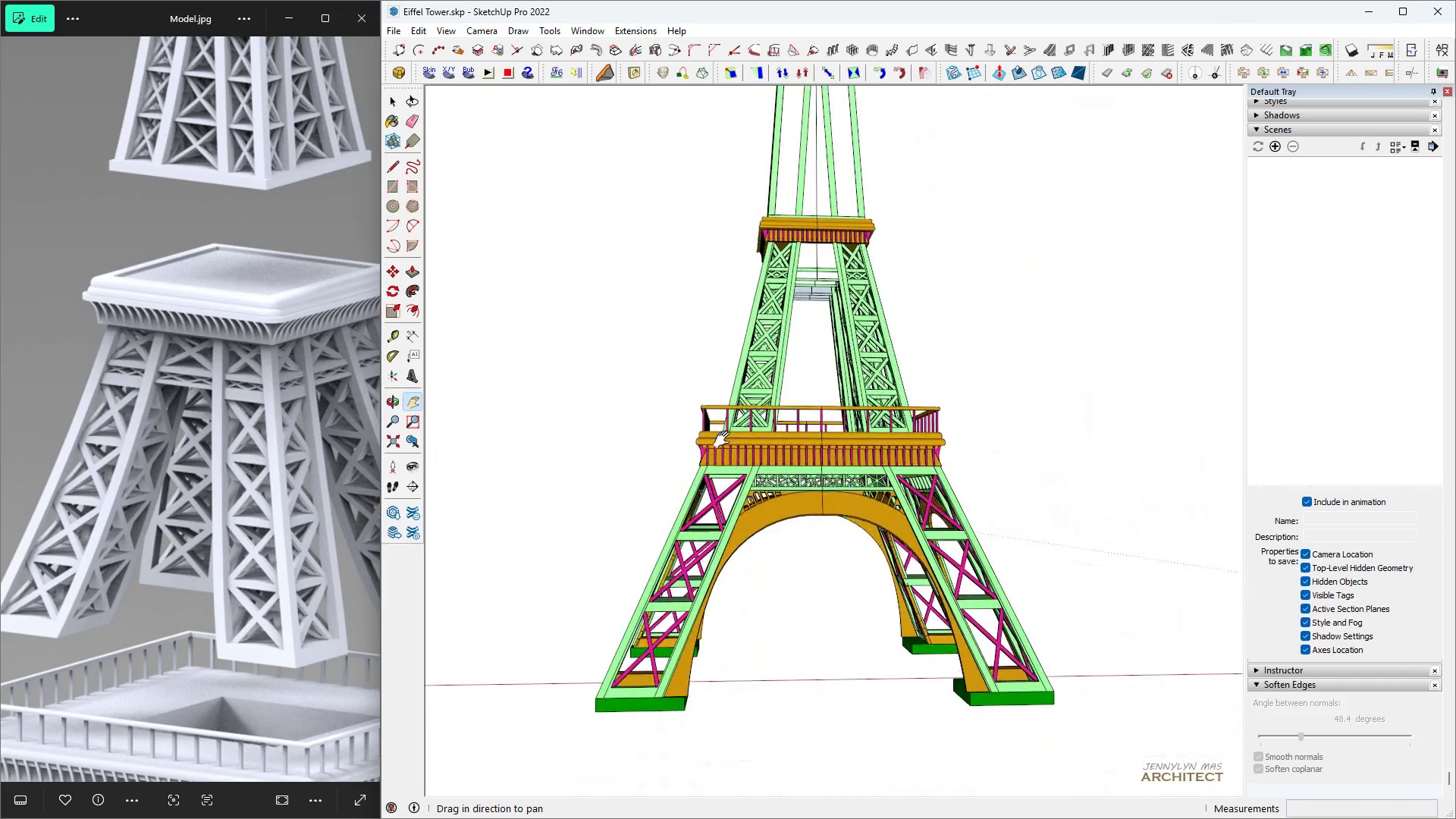 
scroll: coordinate [800, 336], scroll_direction: up, amount: 12.0
 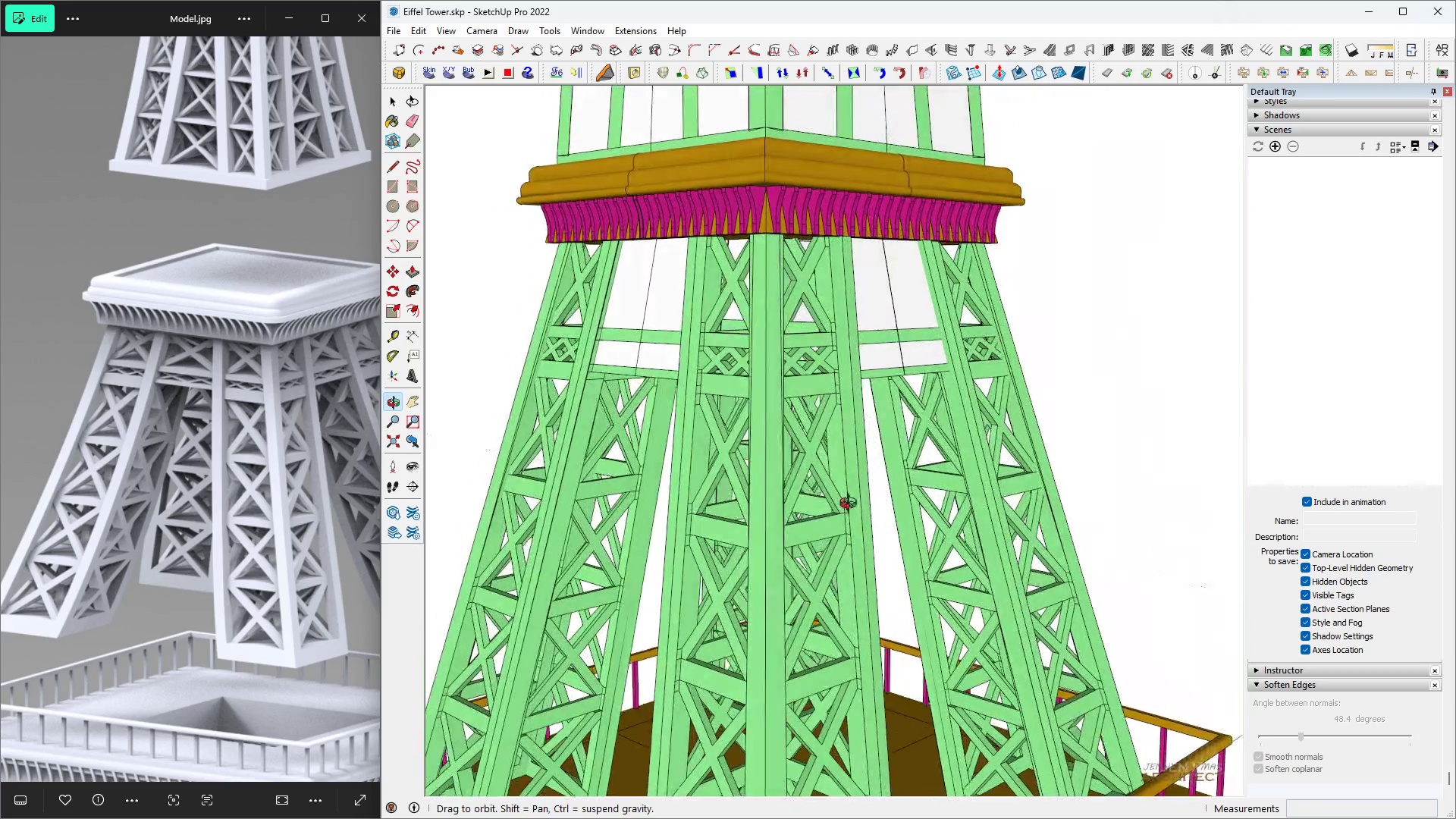 
scroll: coordinate [664, 474], scroll_direction: down, amount: 6.0
 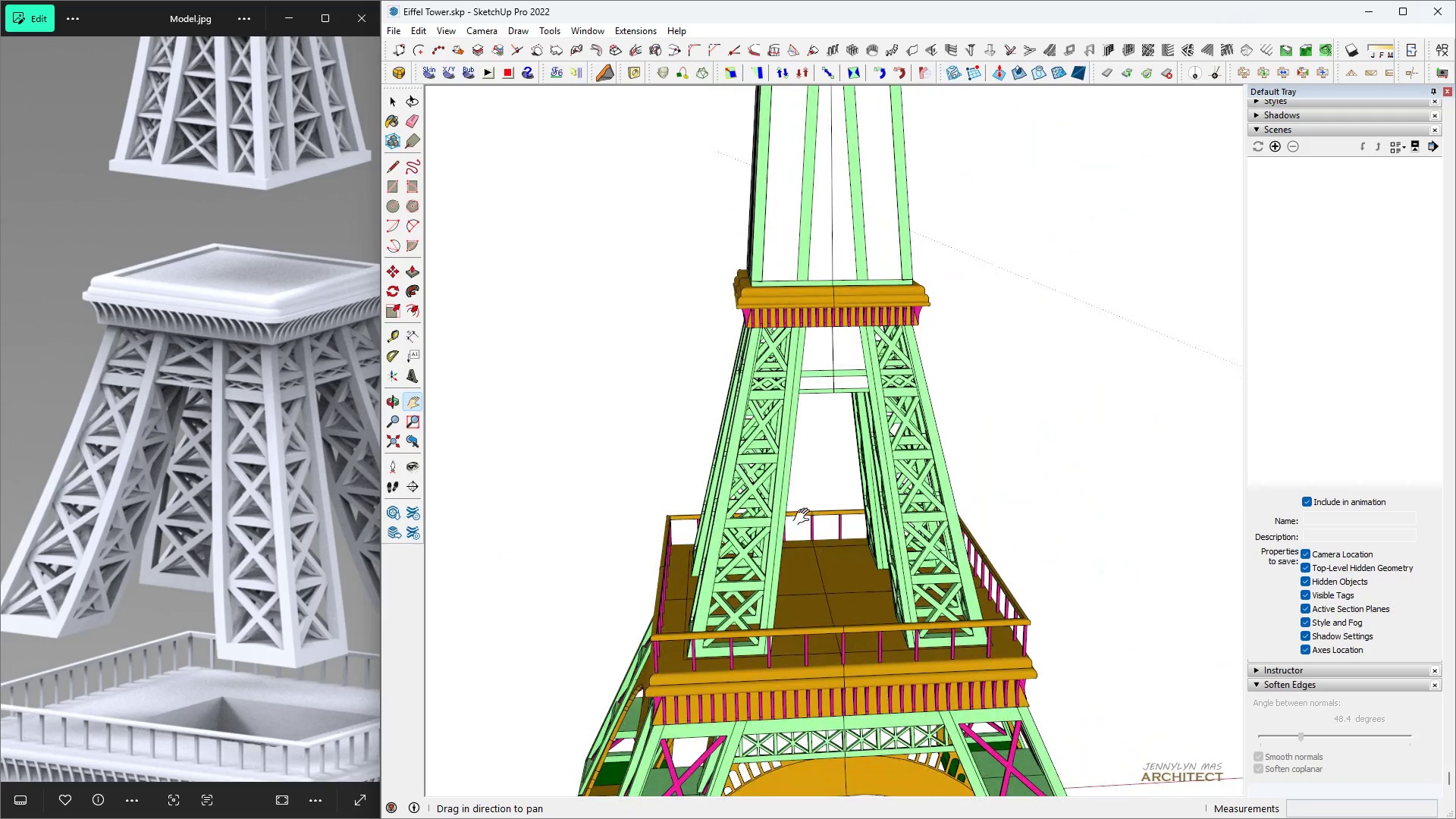 
type(hhh)
 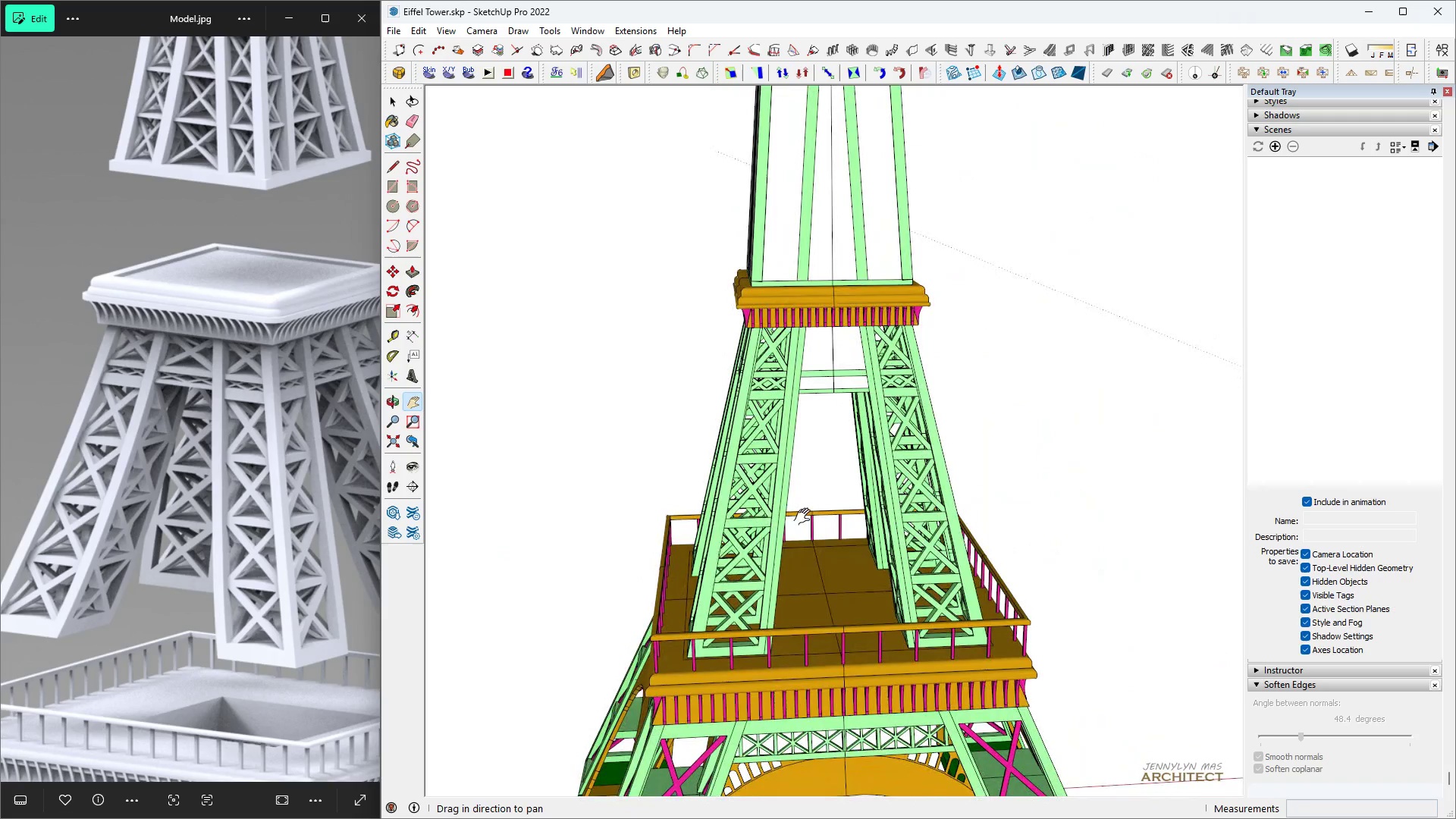 
key(Control+S)
 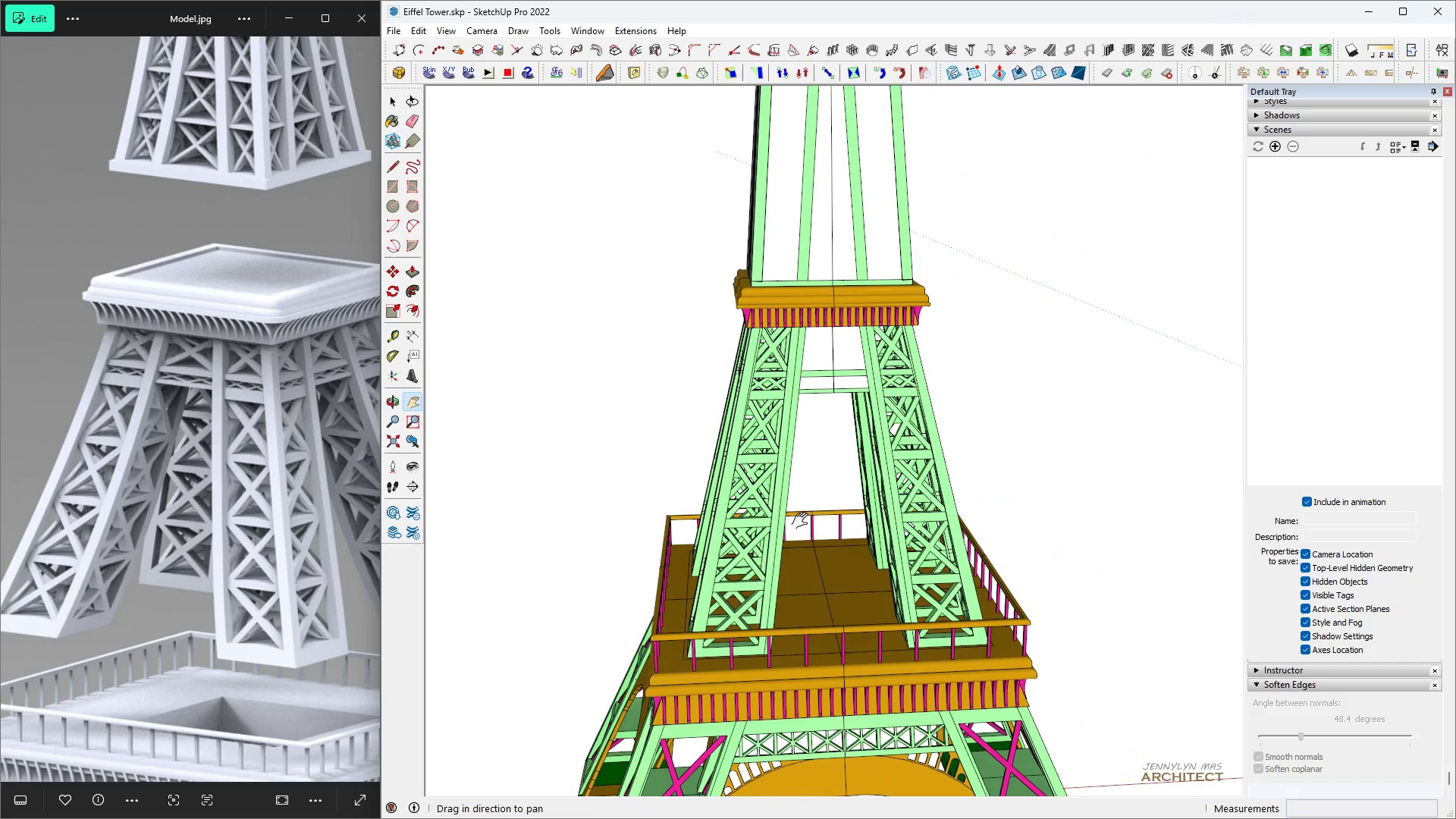 
key(Space)
 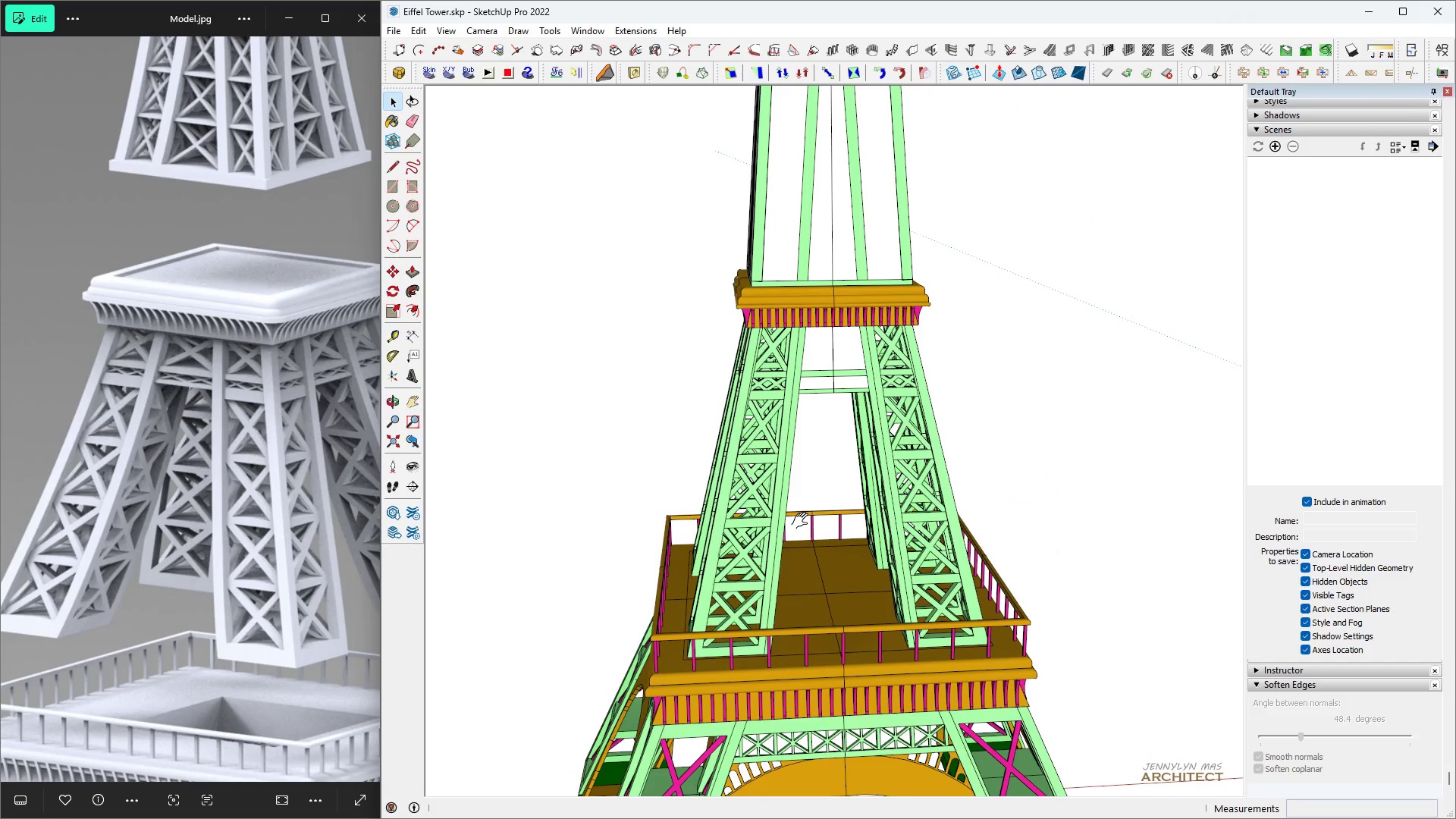 
wait(7.21)
 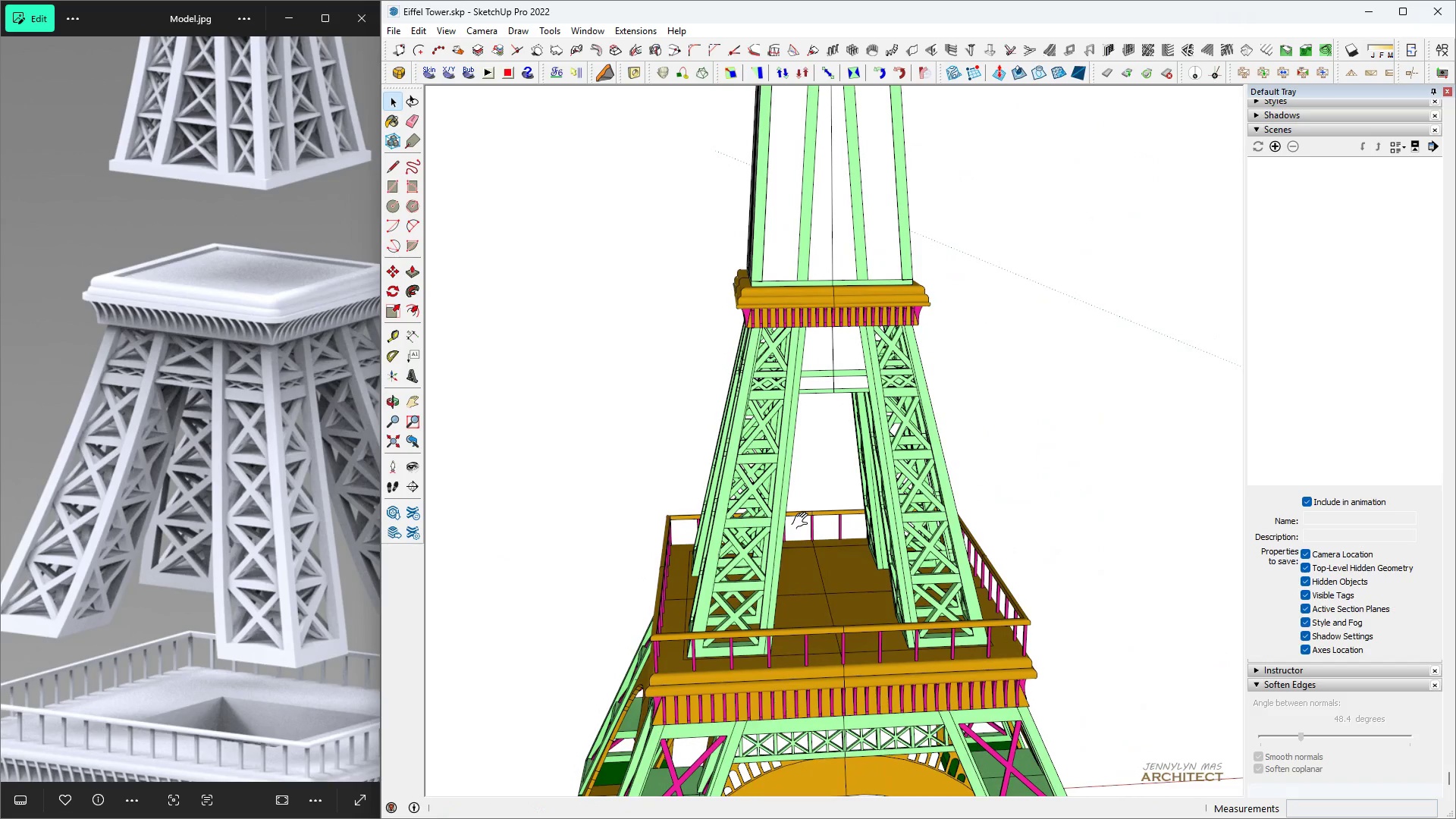 
scroll: coordinate [812, 384], scroll_direction: up, amount: 14.0
 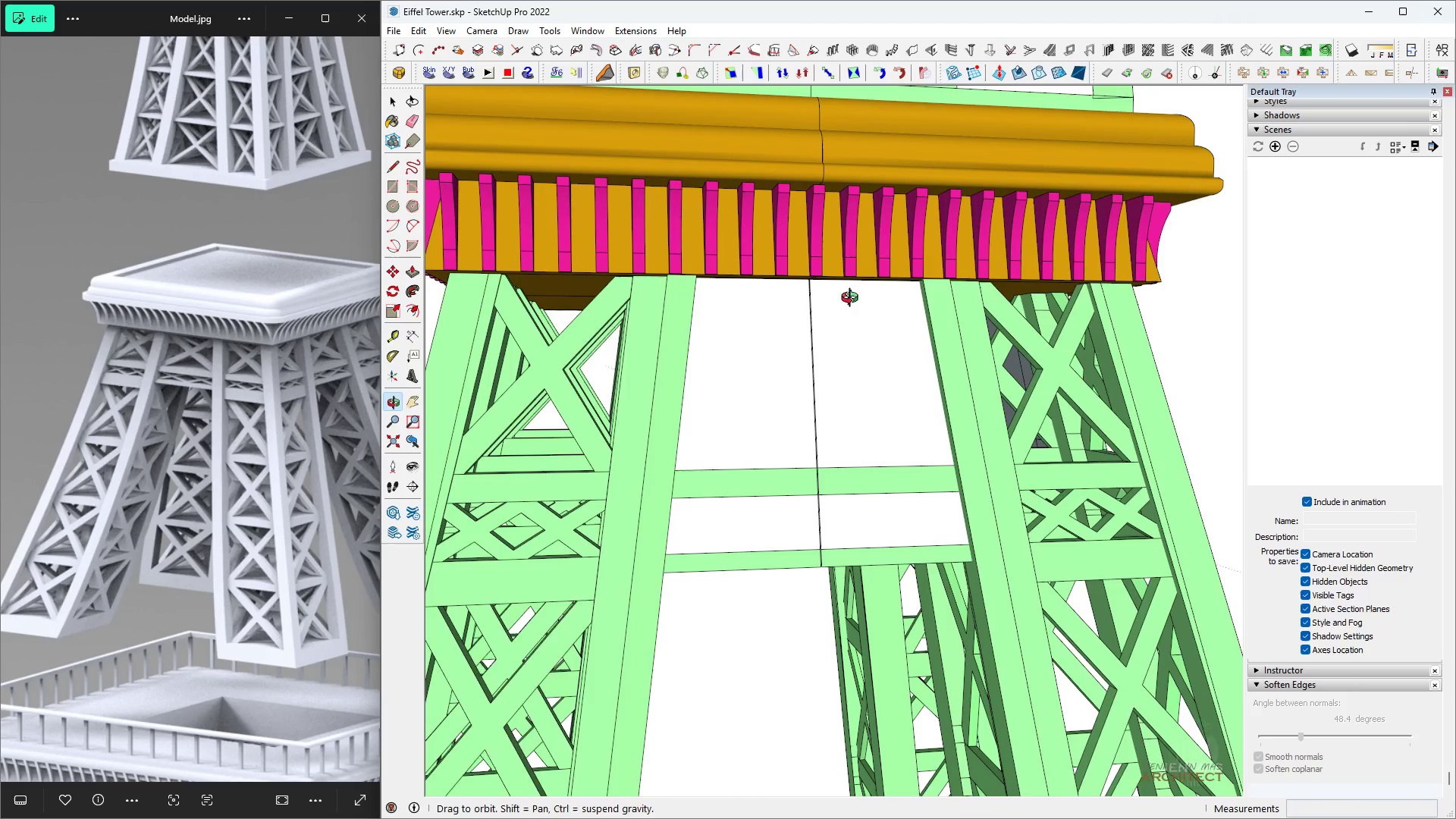 
key(H)
 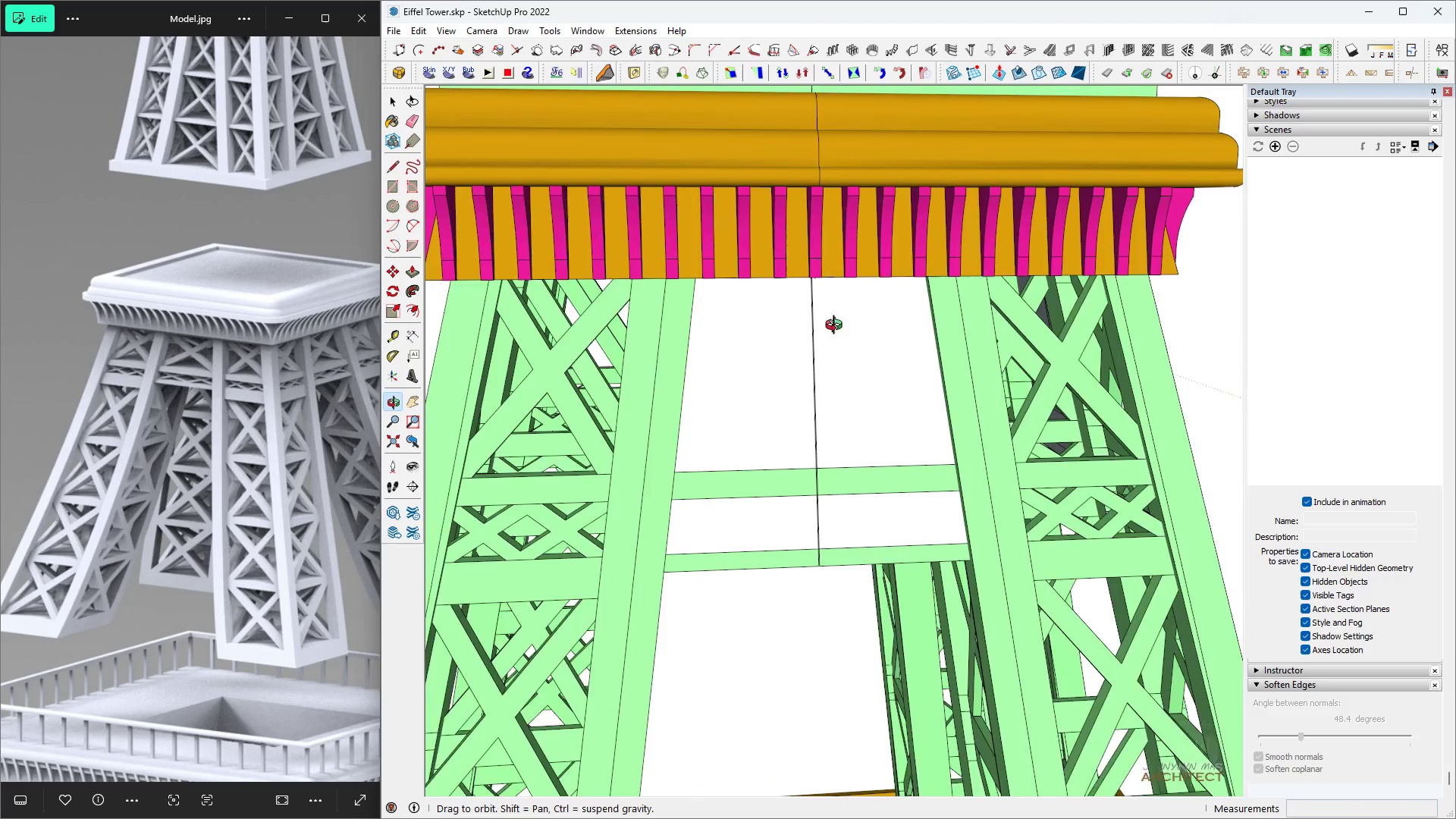 
key(Space)
 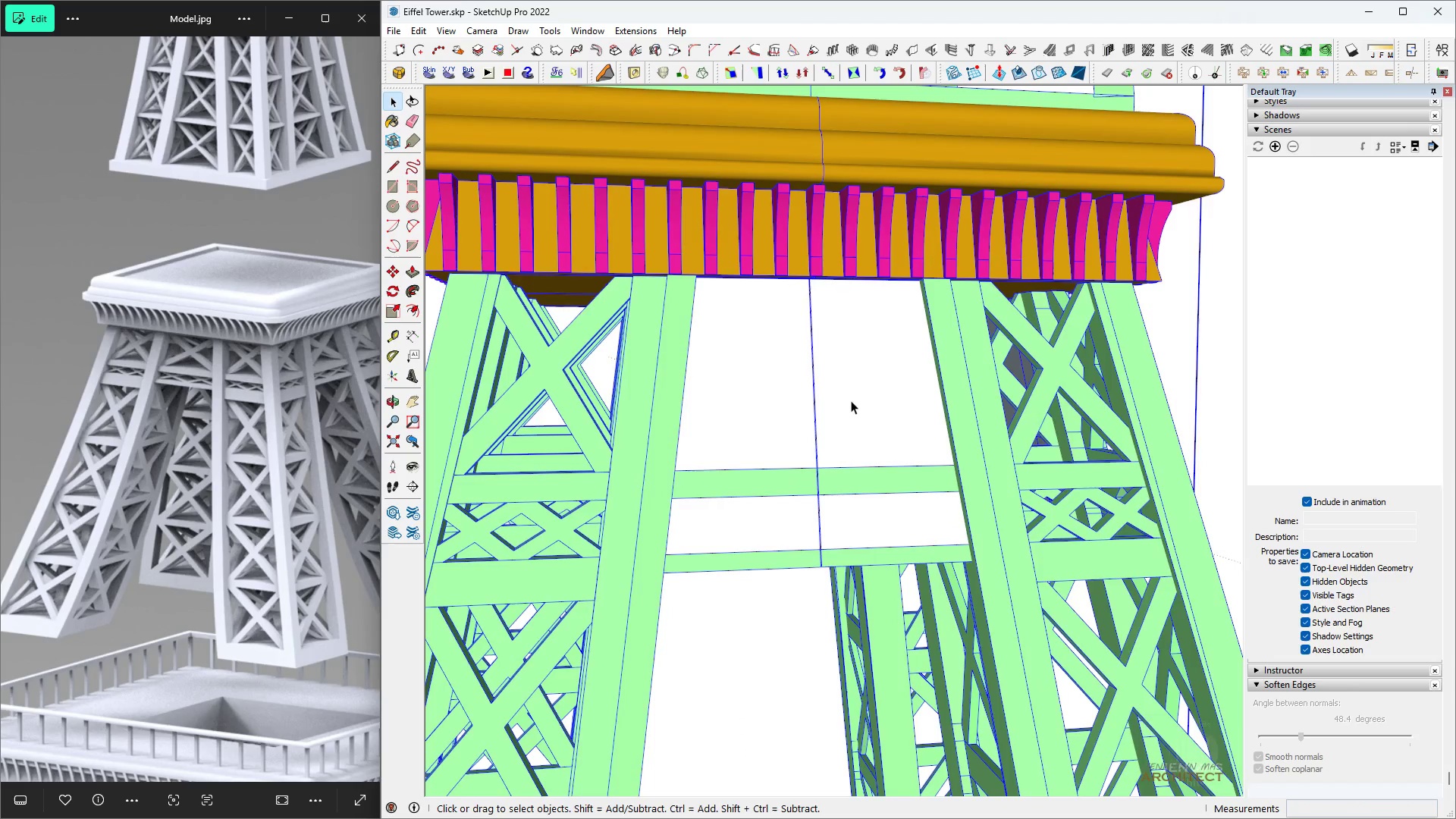 
double_click([851, 400])
 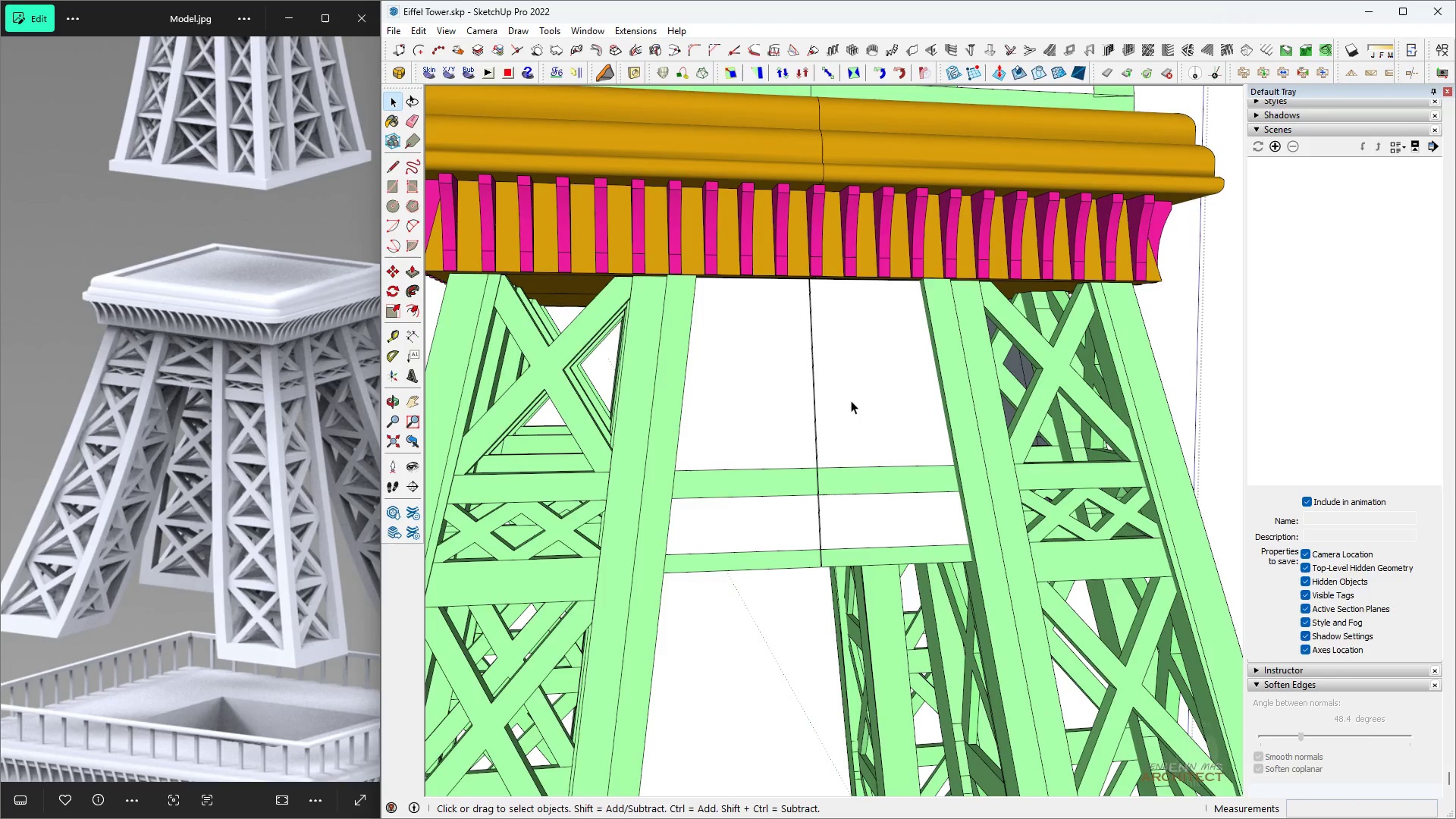 
triple_click([851, 400])
 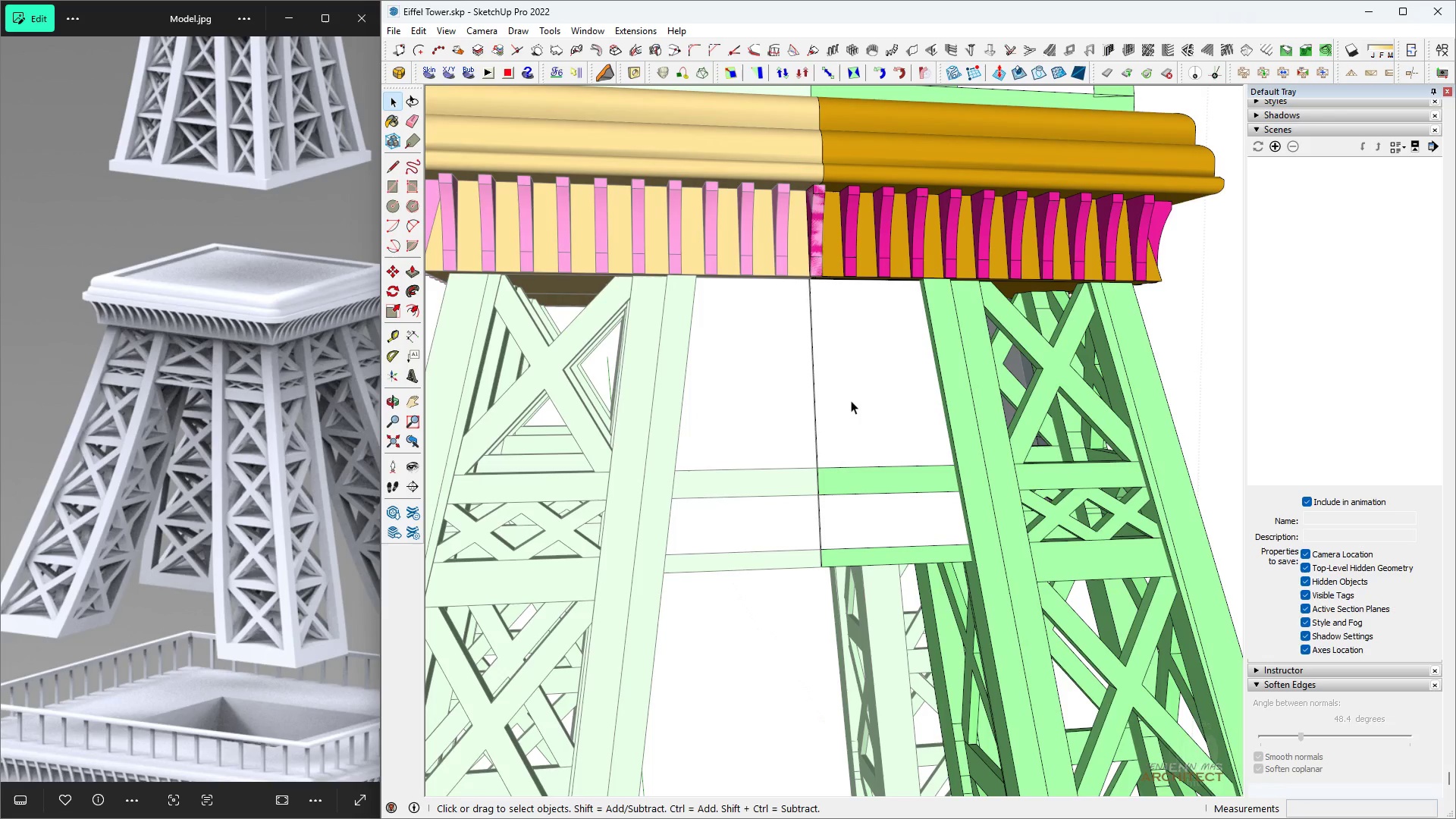 
triple_click([851, 400])
 